 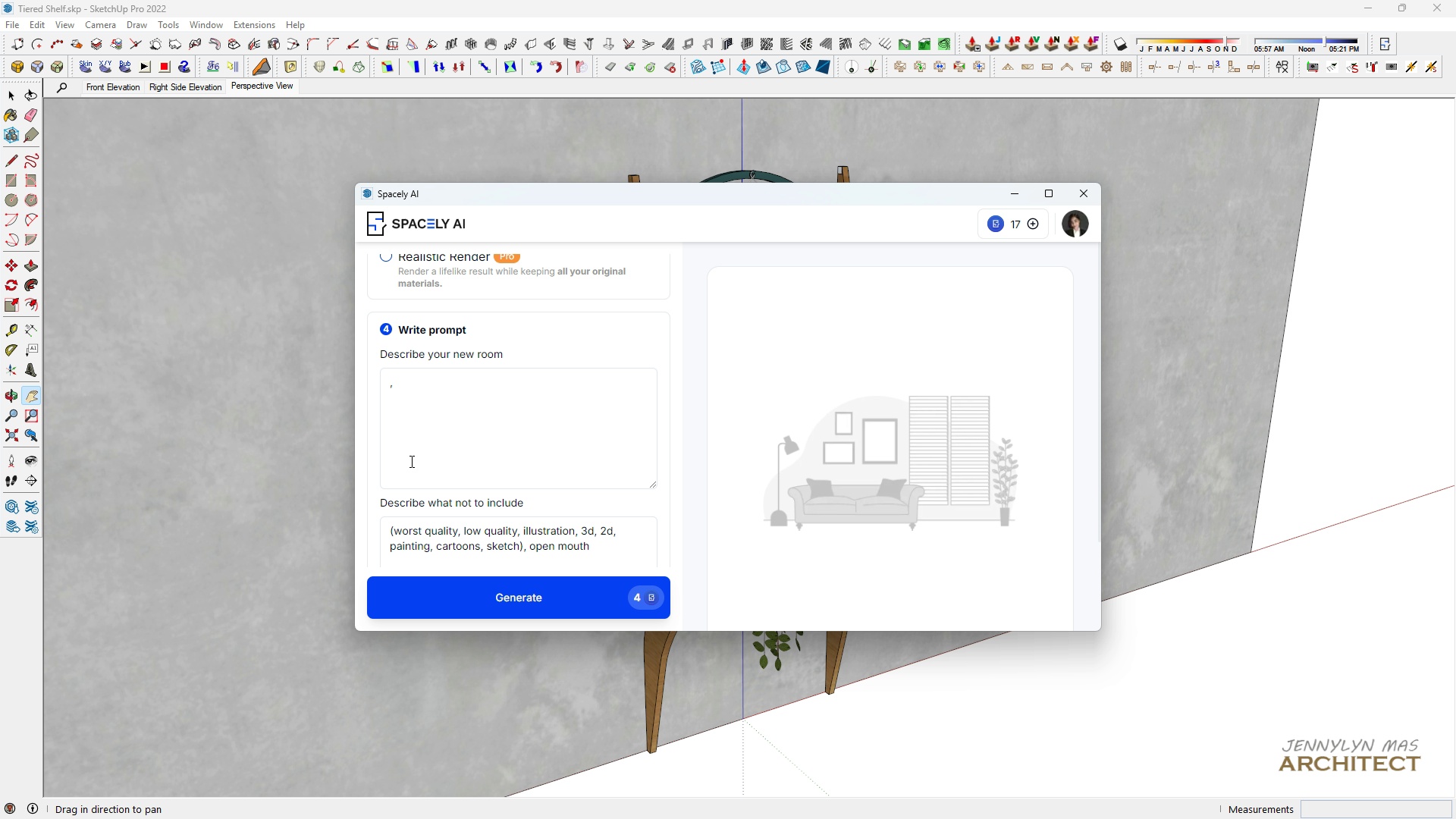 
left_click([410, 406])
 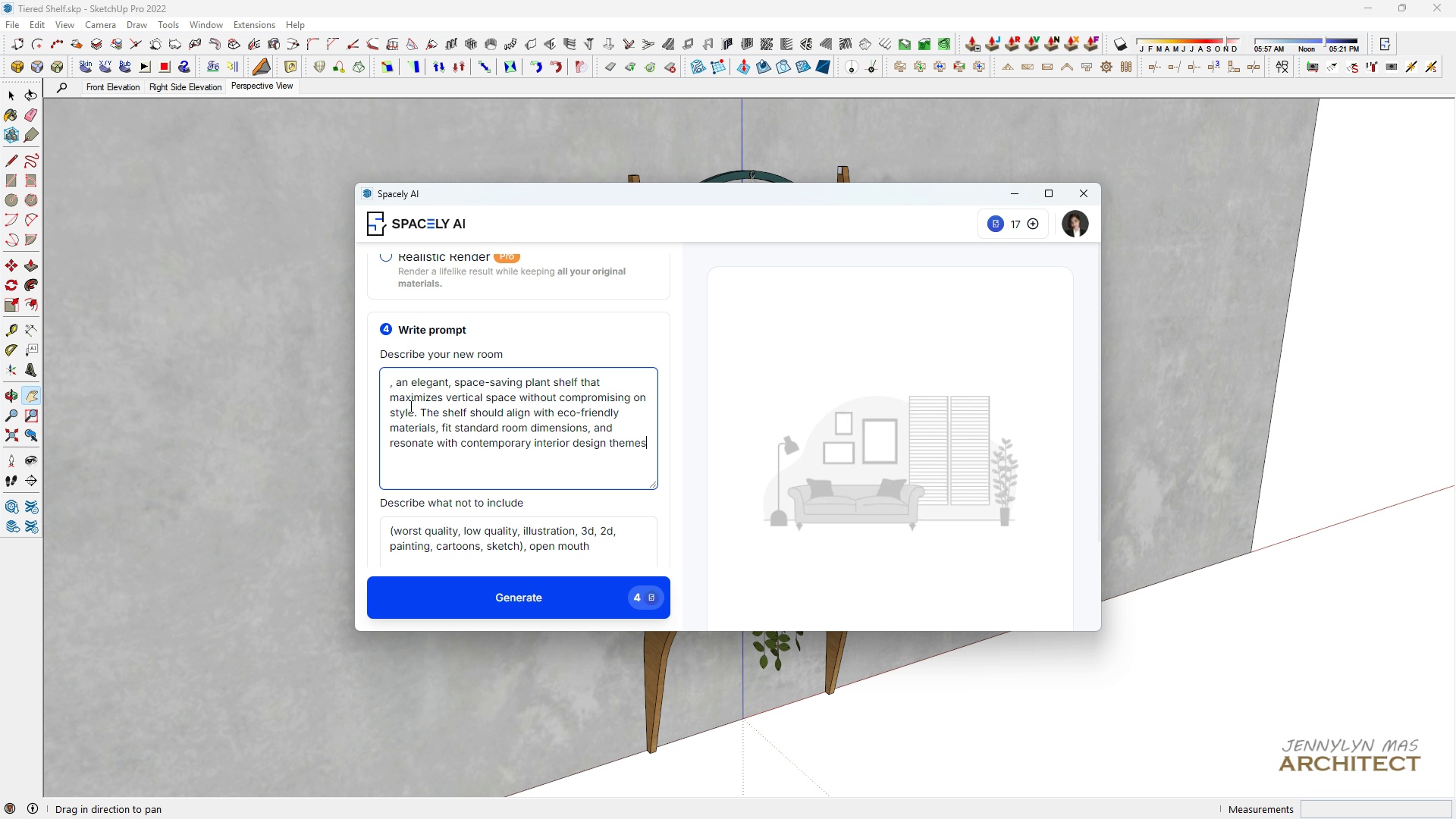 
key(Control+V)
 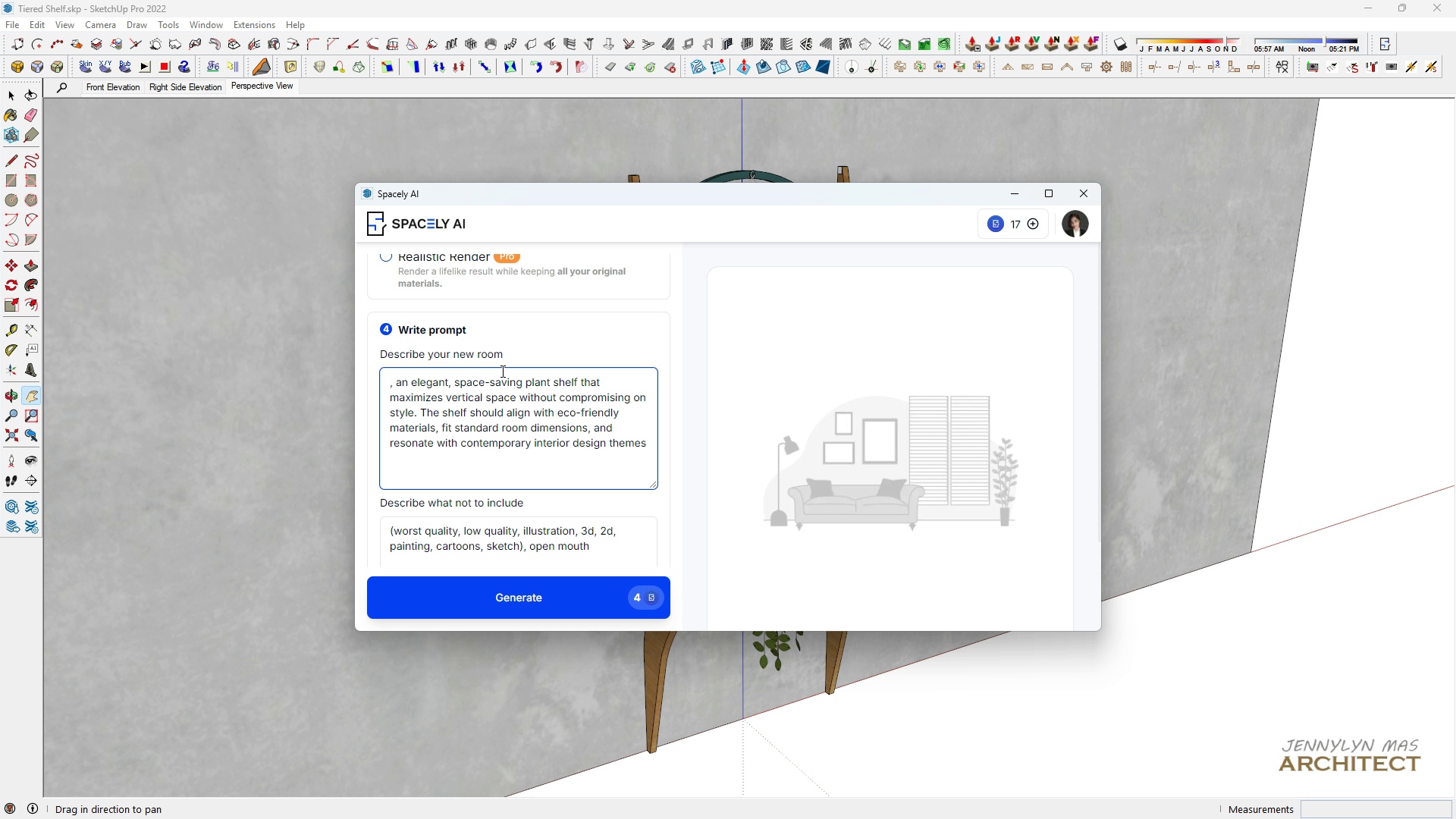 
type(. Retain 100% geometric accuracy)
 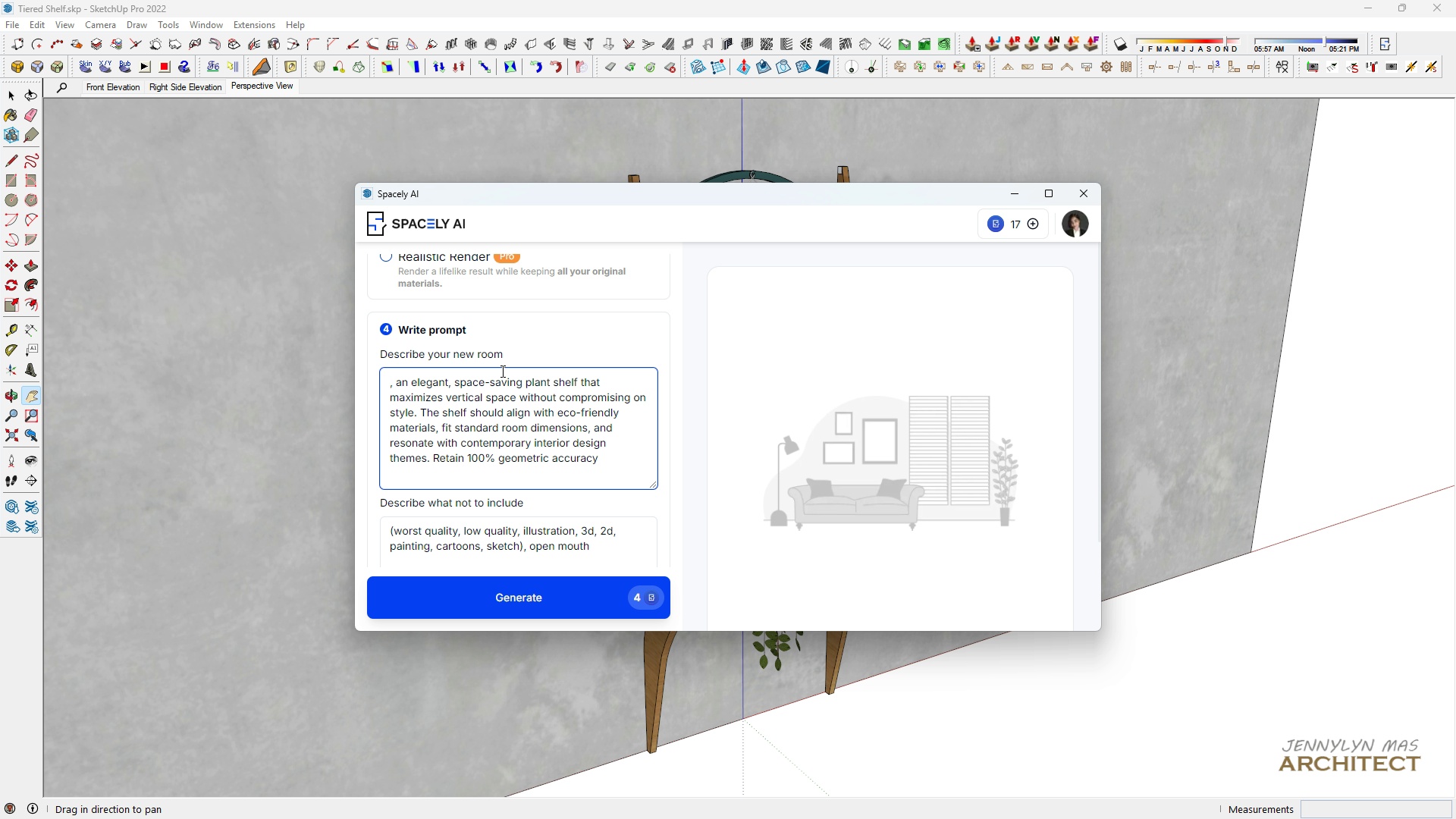 
left_click([500, 462])
 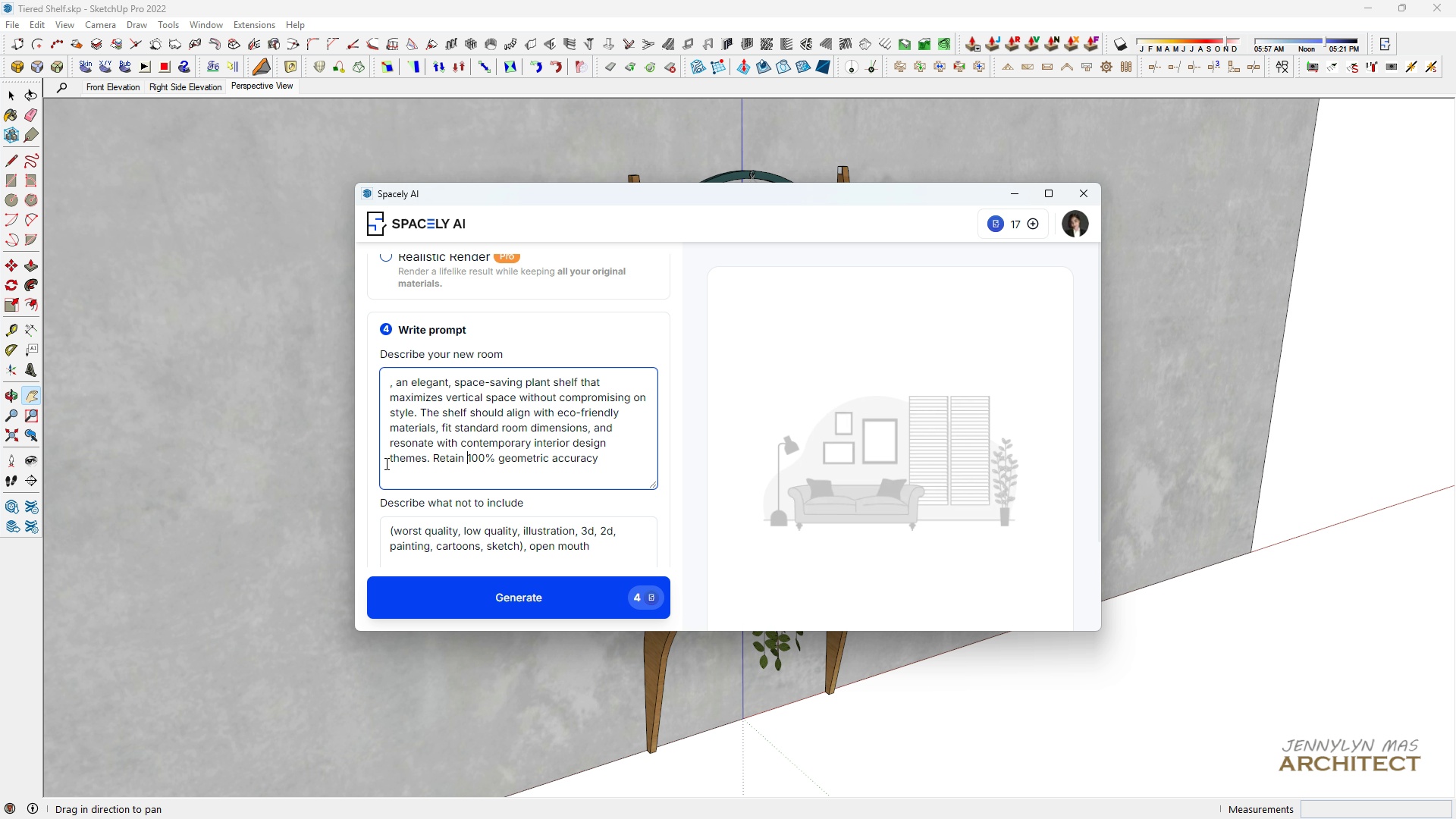 
type(existing )
 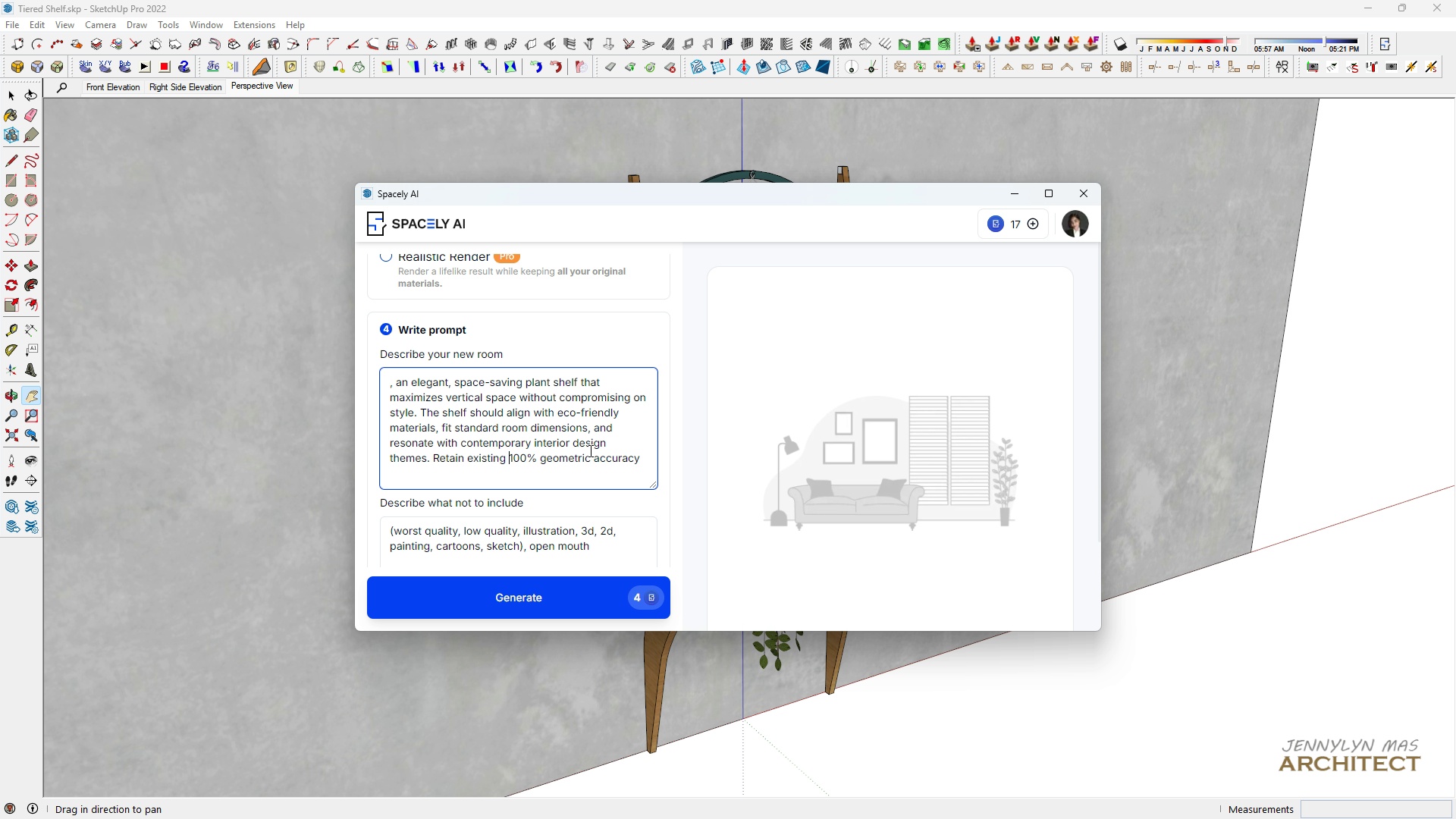 
left_click([594, 457])
 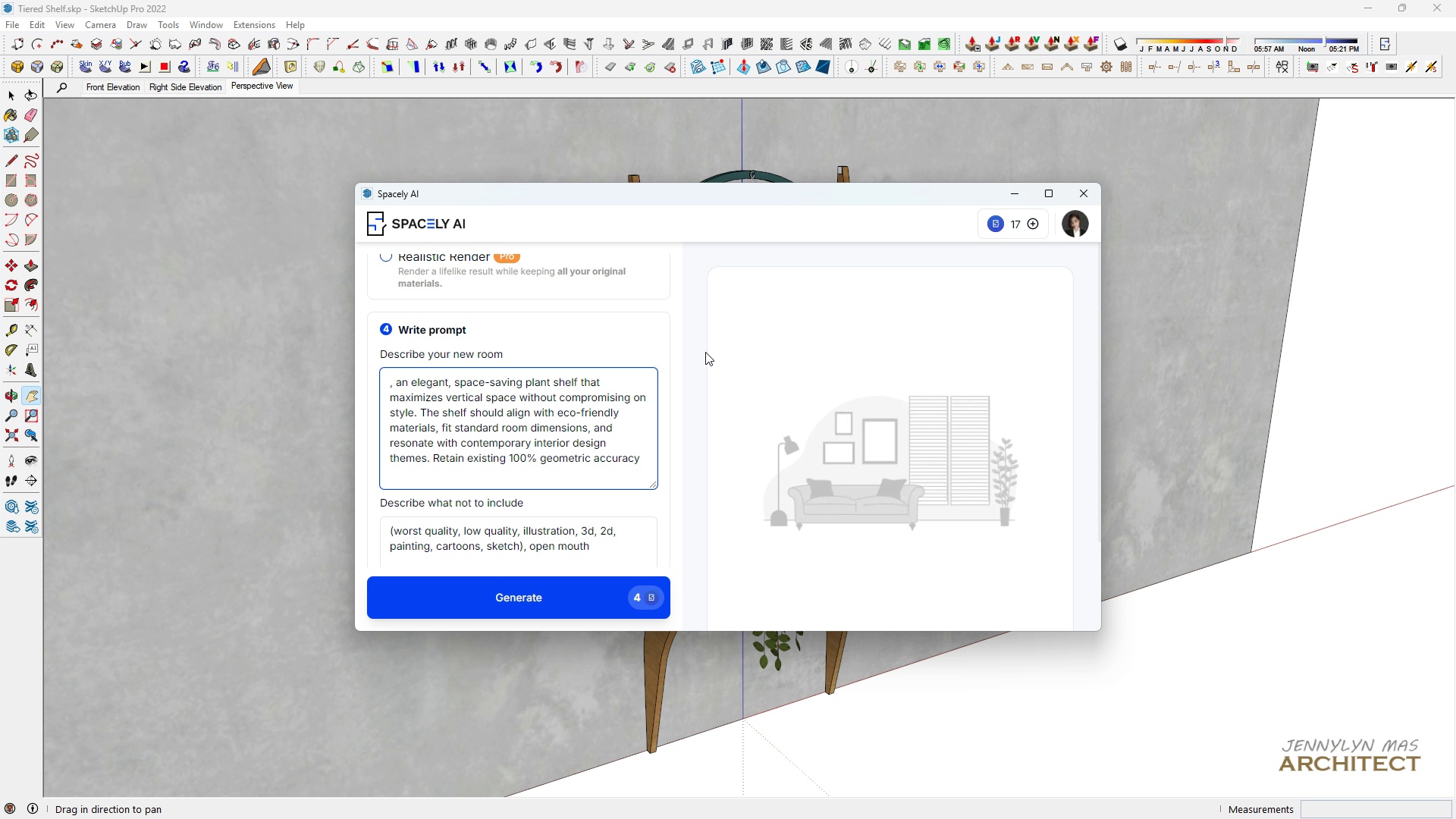 
type(shape )
 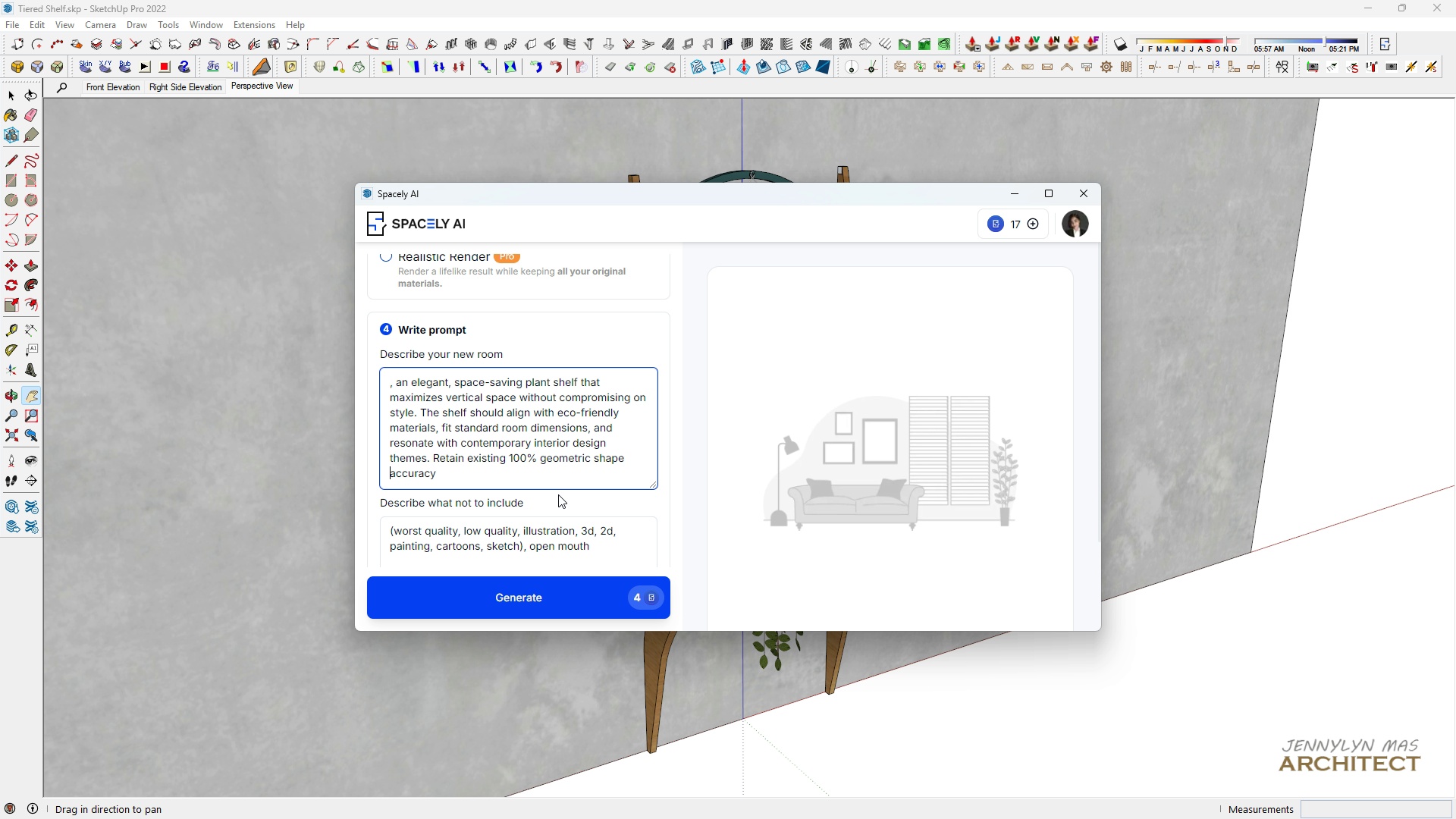 
scroll: coordinate [558, 494], scroll_direction: down, amount: 3.0
 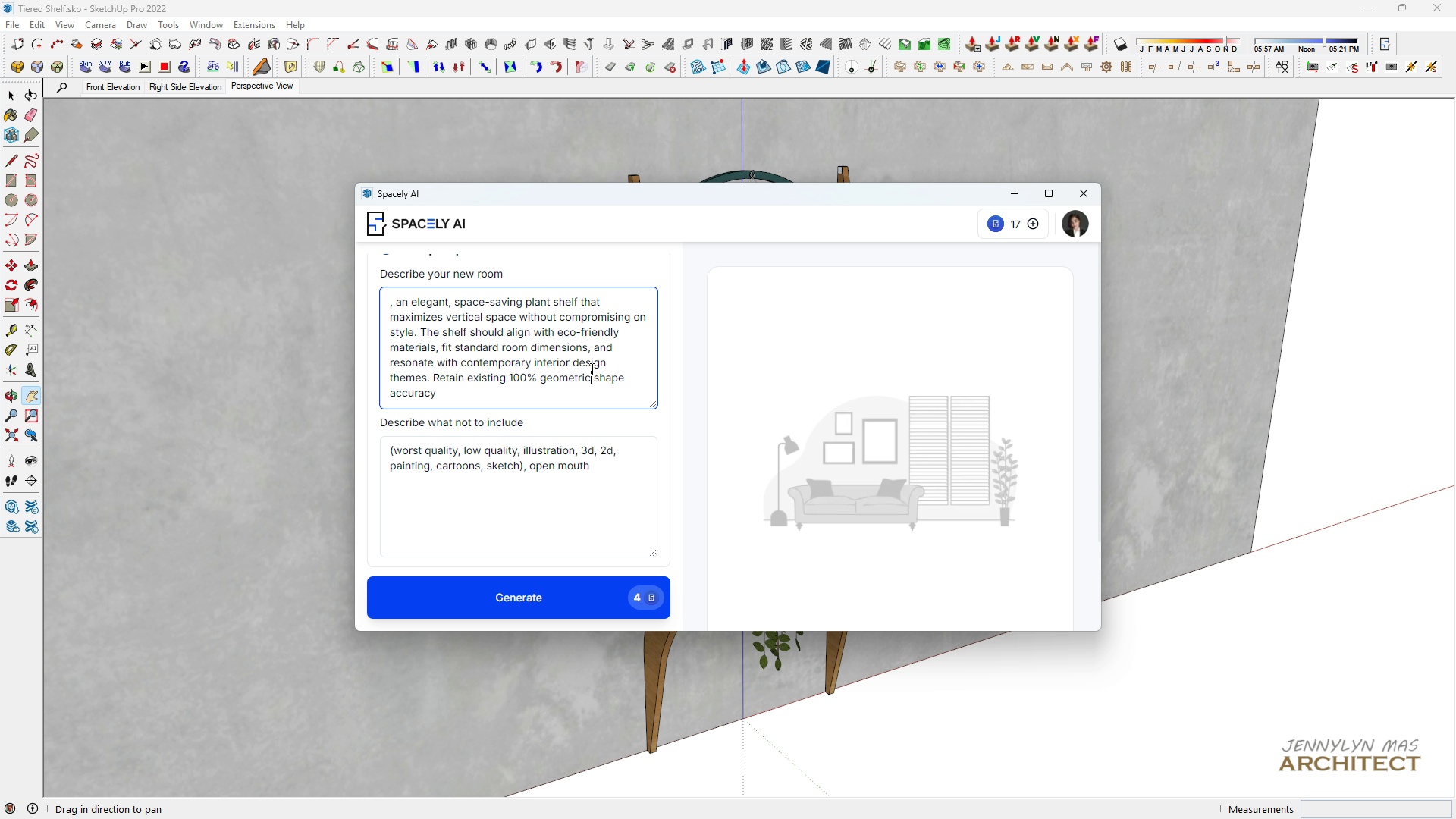 
left_click([591, 369])
 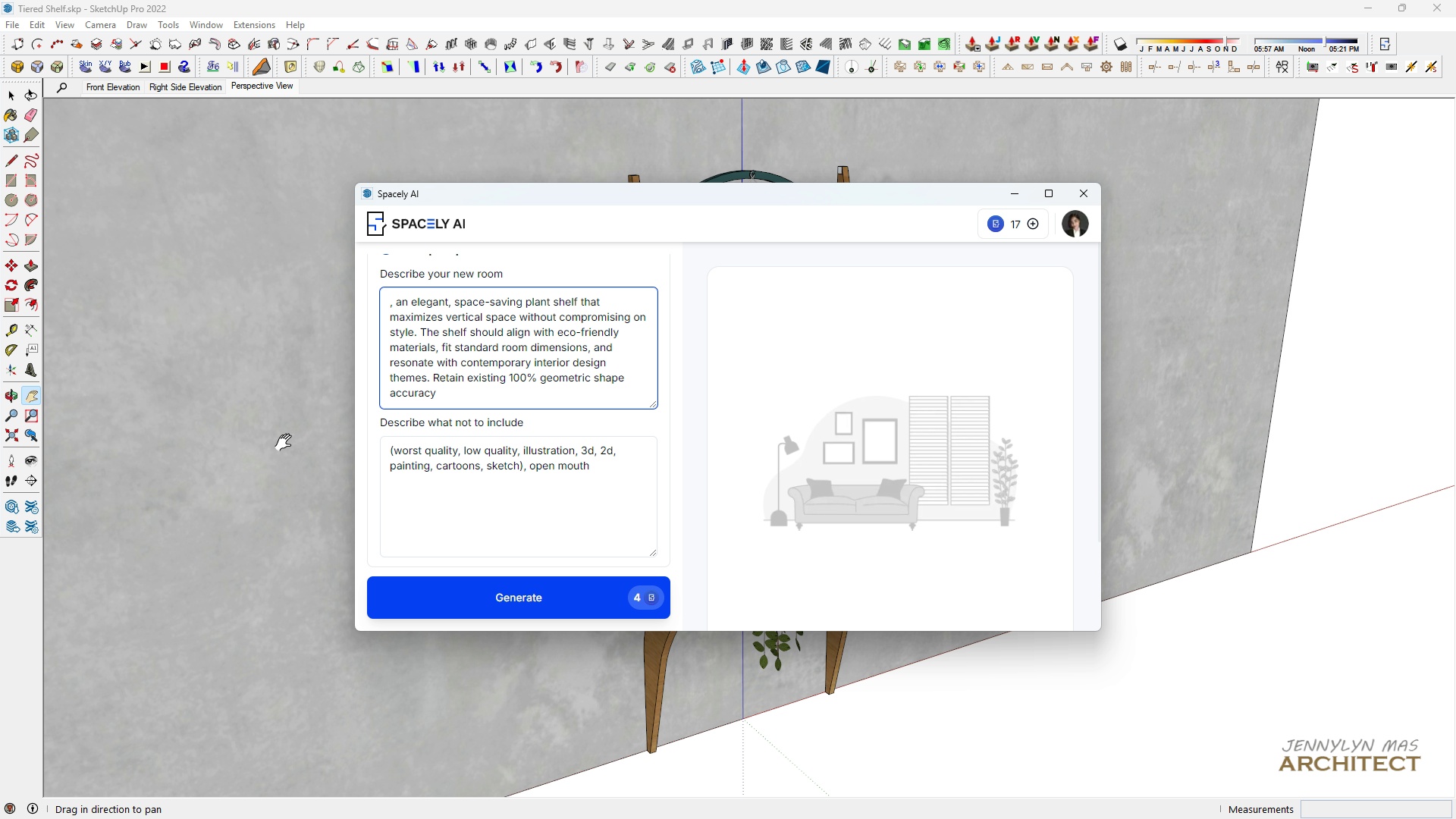 
key(Control+A)
 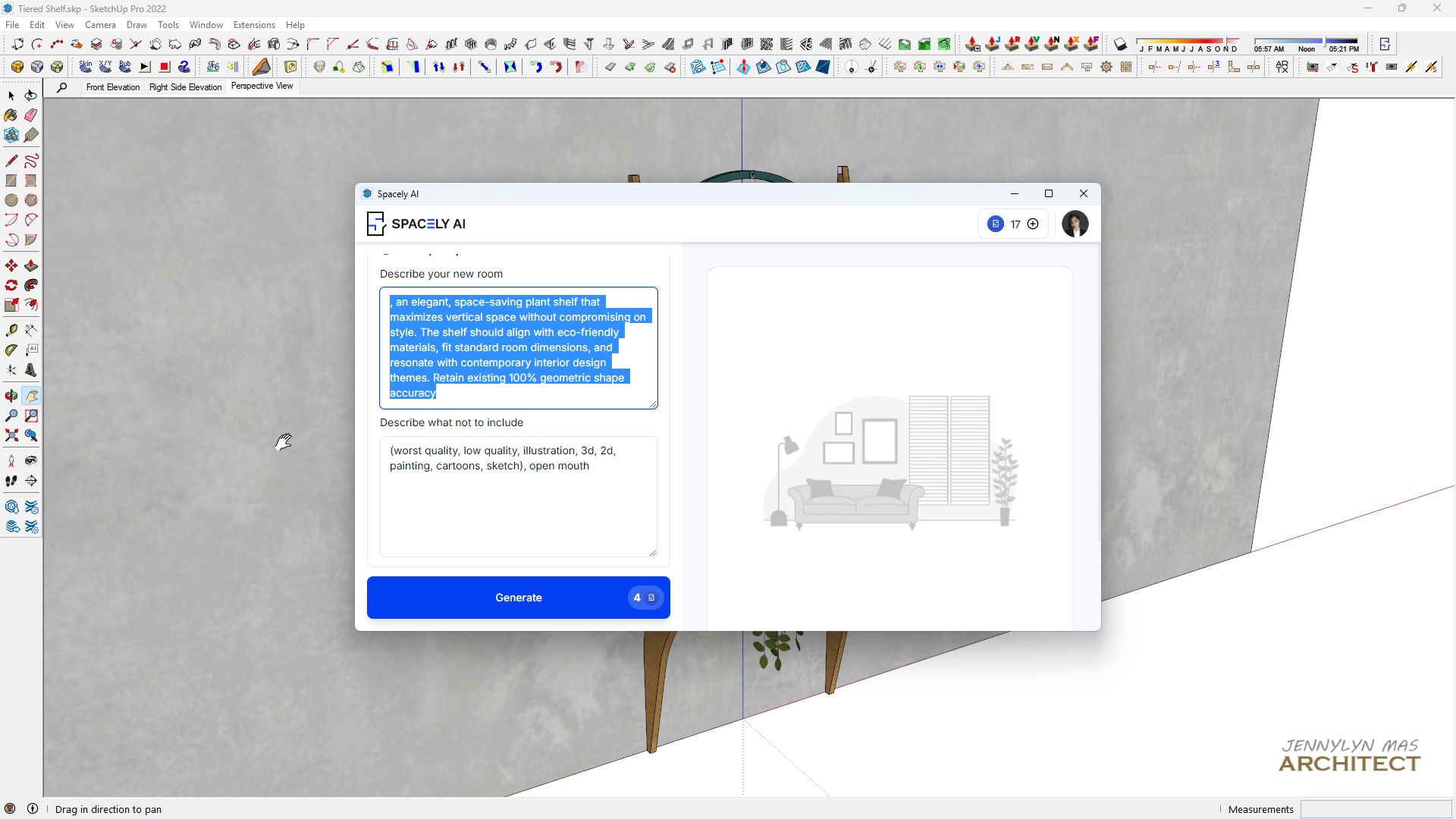 
key(Control+C)
 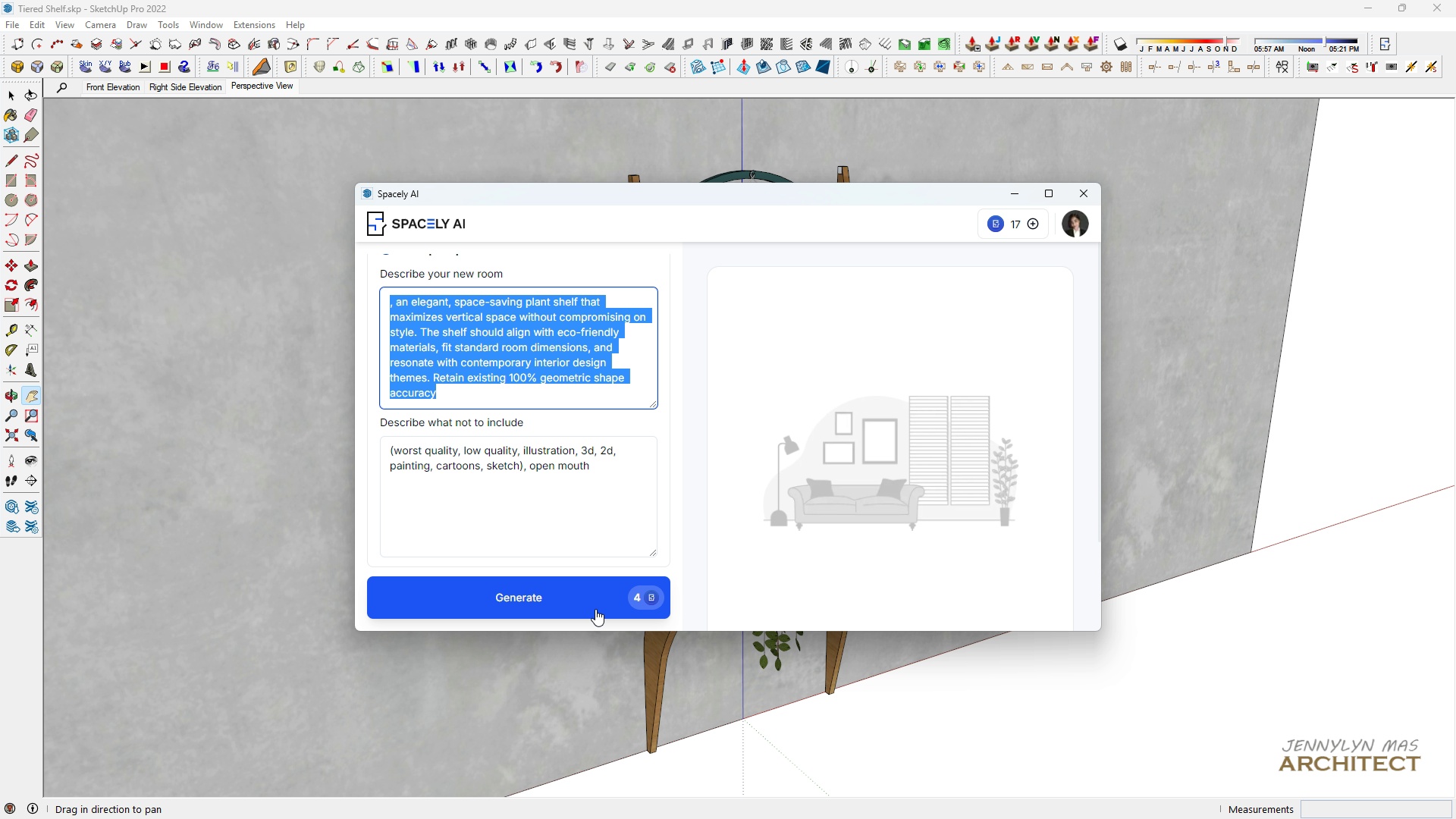 
left_click([595, 609])
 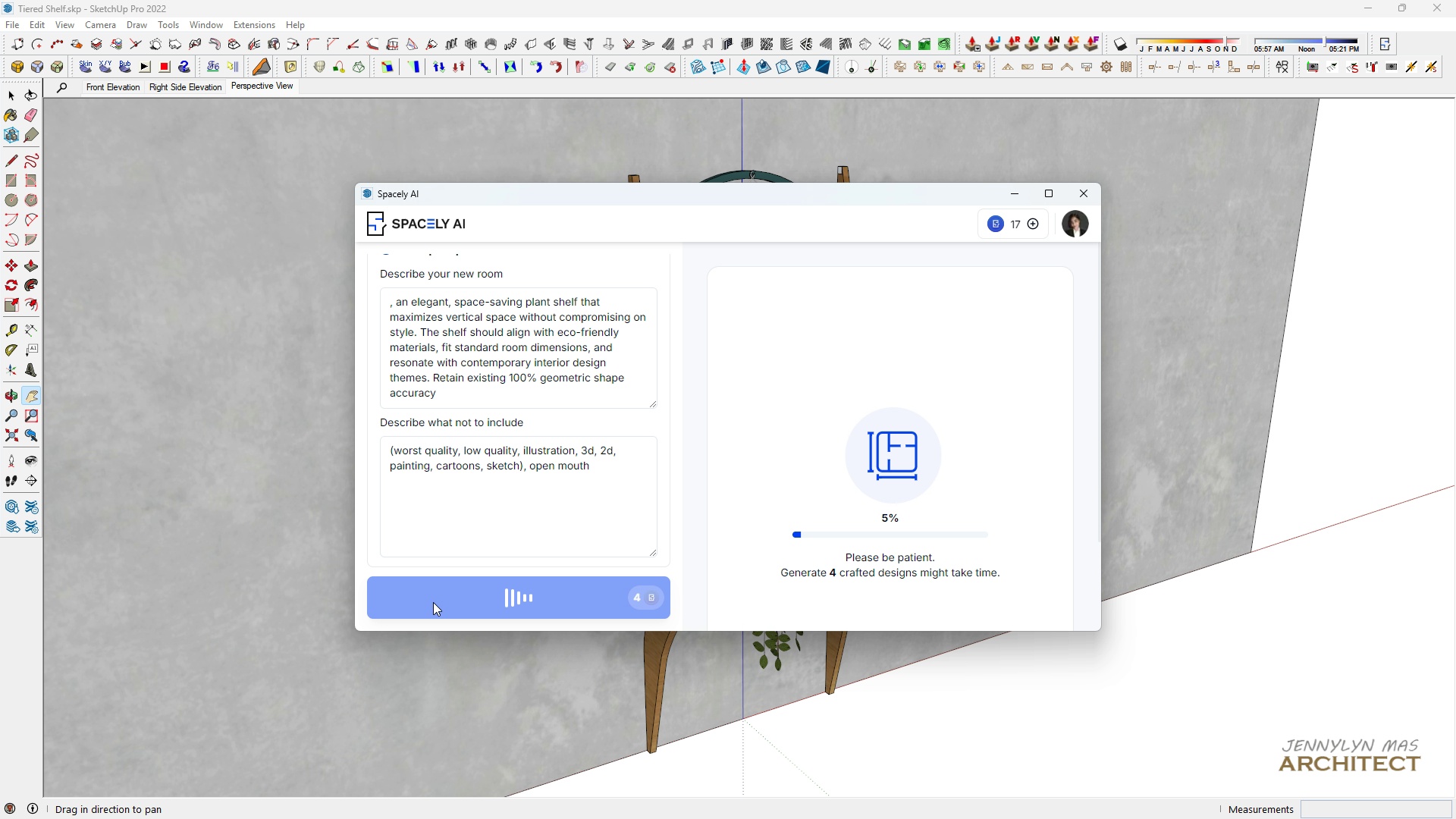 
key(Escape)
 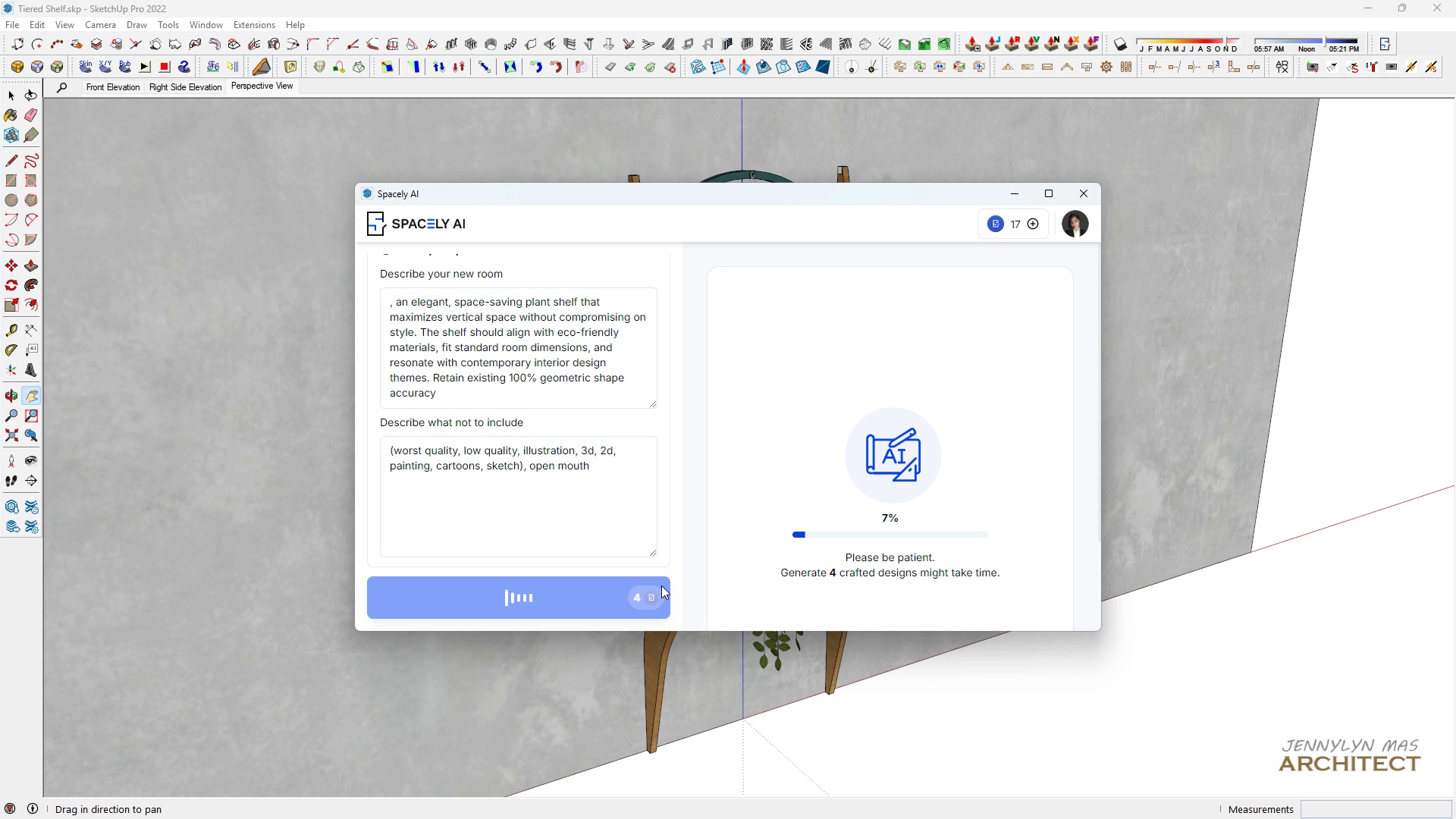 
left_click_drag(start_coordinate=[660, 585], to_coordinate=[654, 588])
 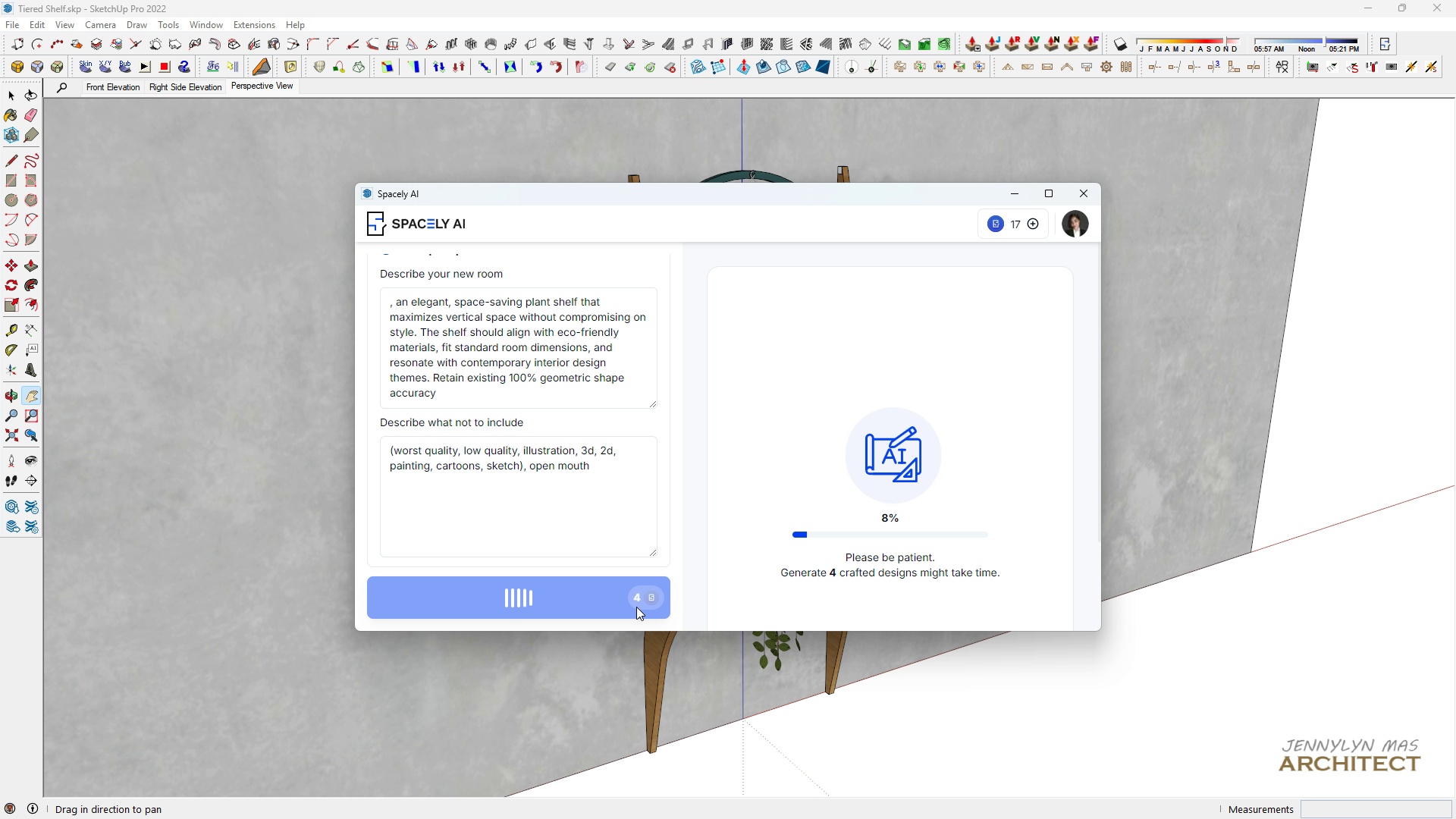 
double_click([636, 607])
 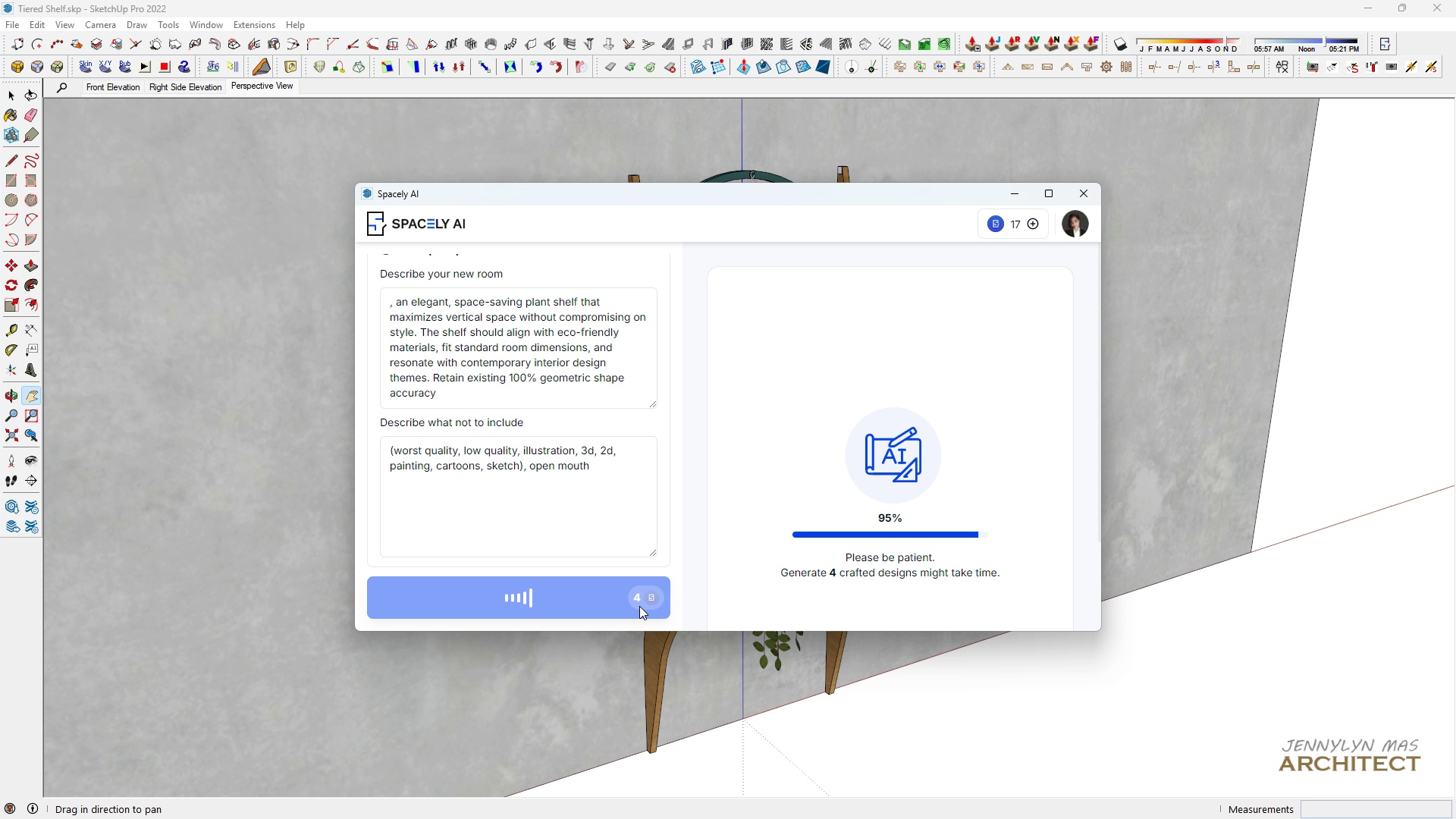 
wait(219.28)
 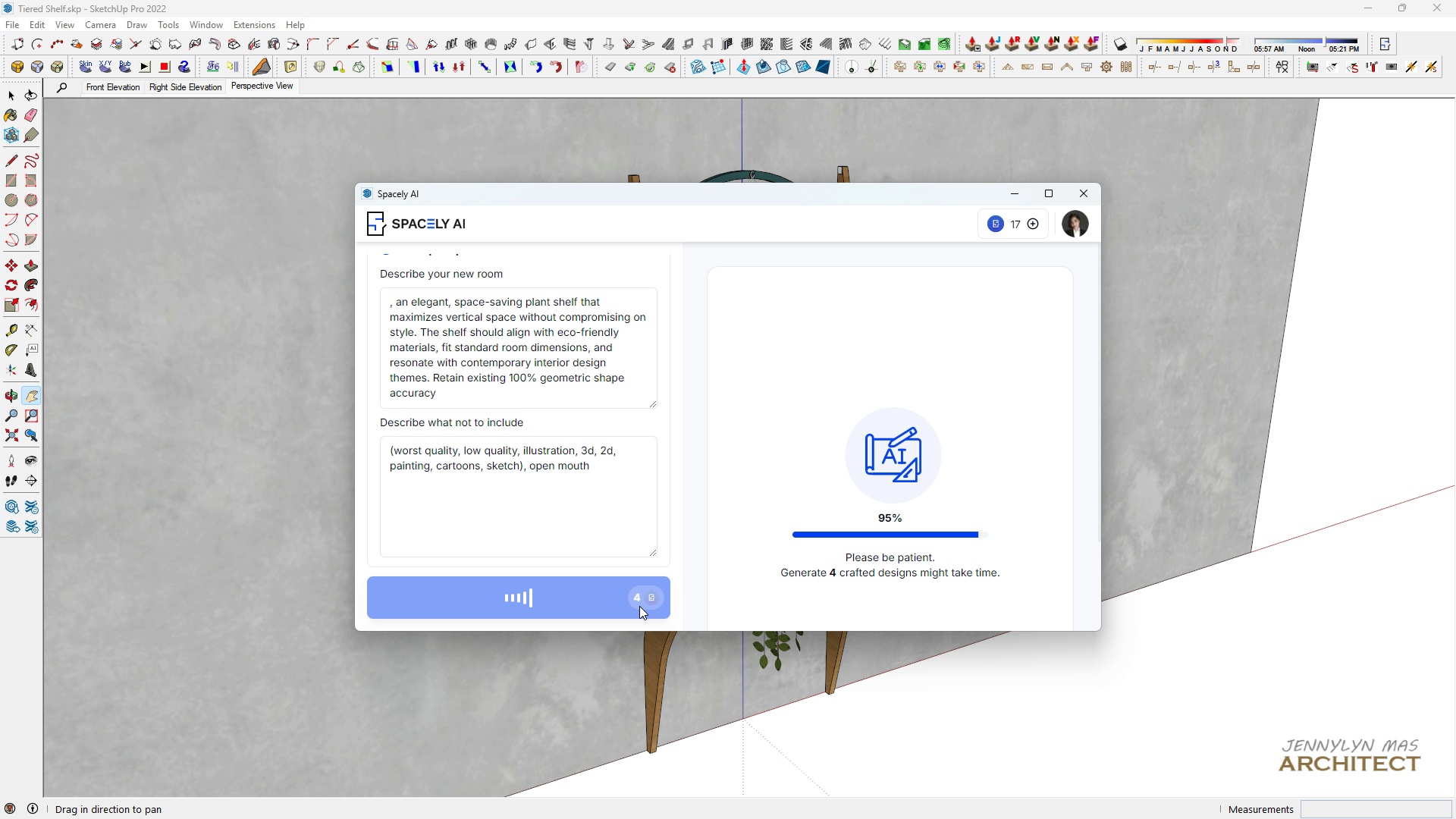 
left_click([736, 428])
 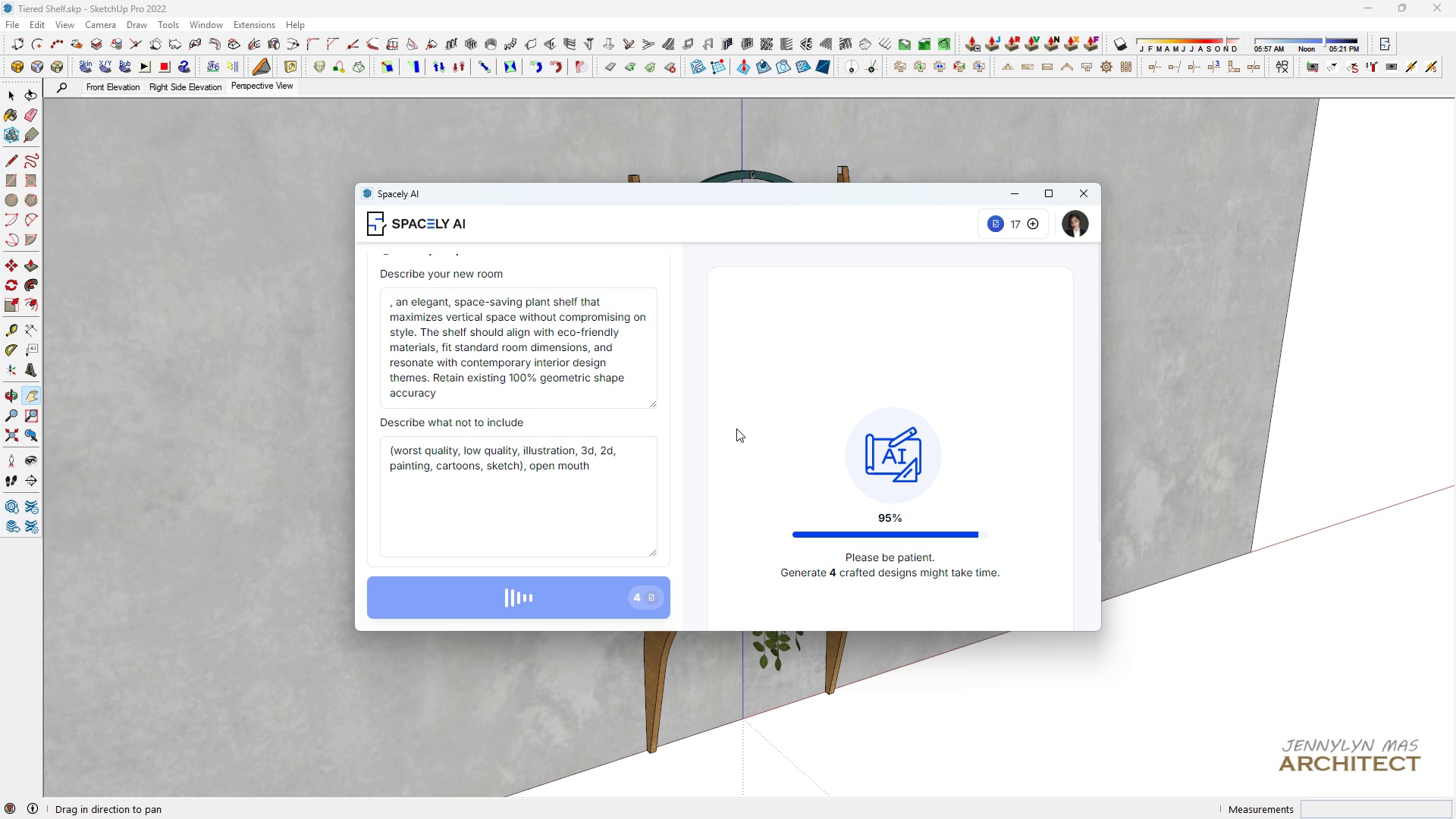 
wait(44.43)
 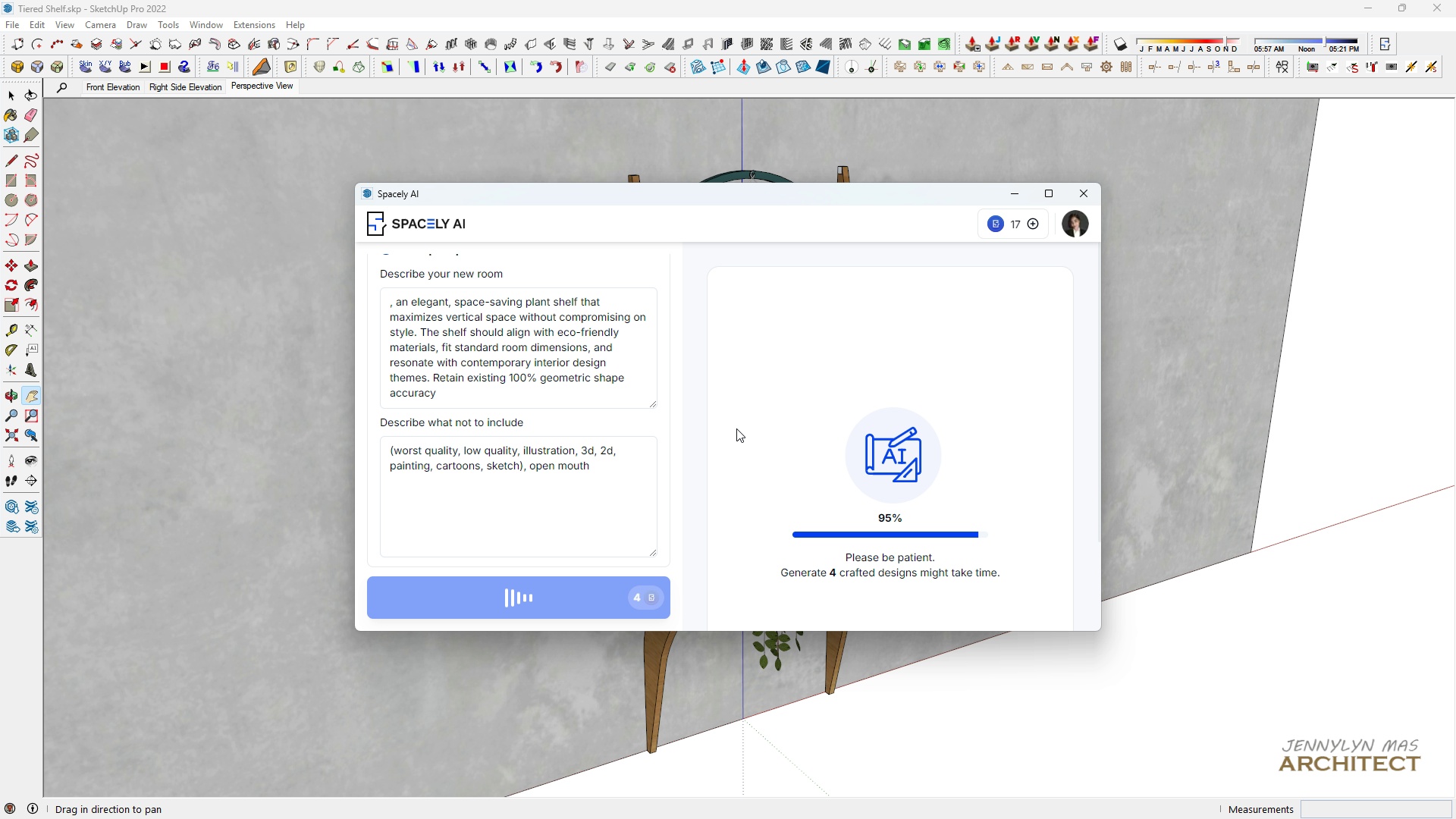 
scroll: coordinate [736, 428], scroll_direction: up, amount: 2.0
 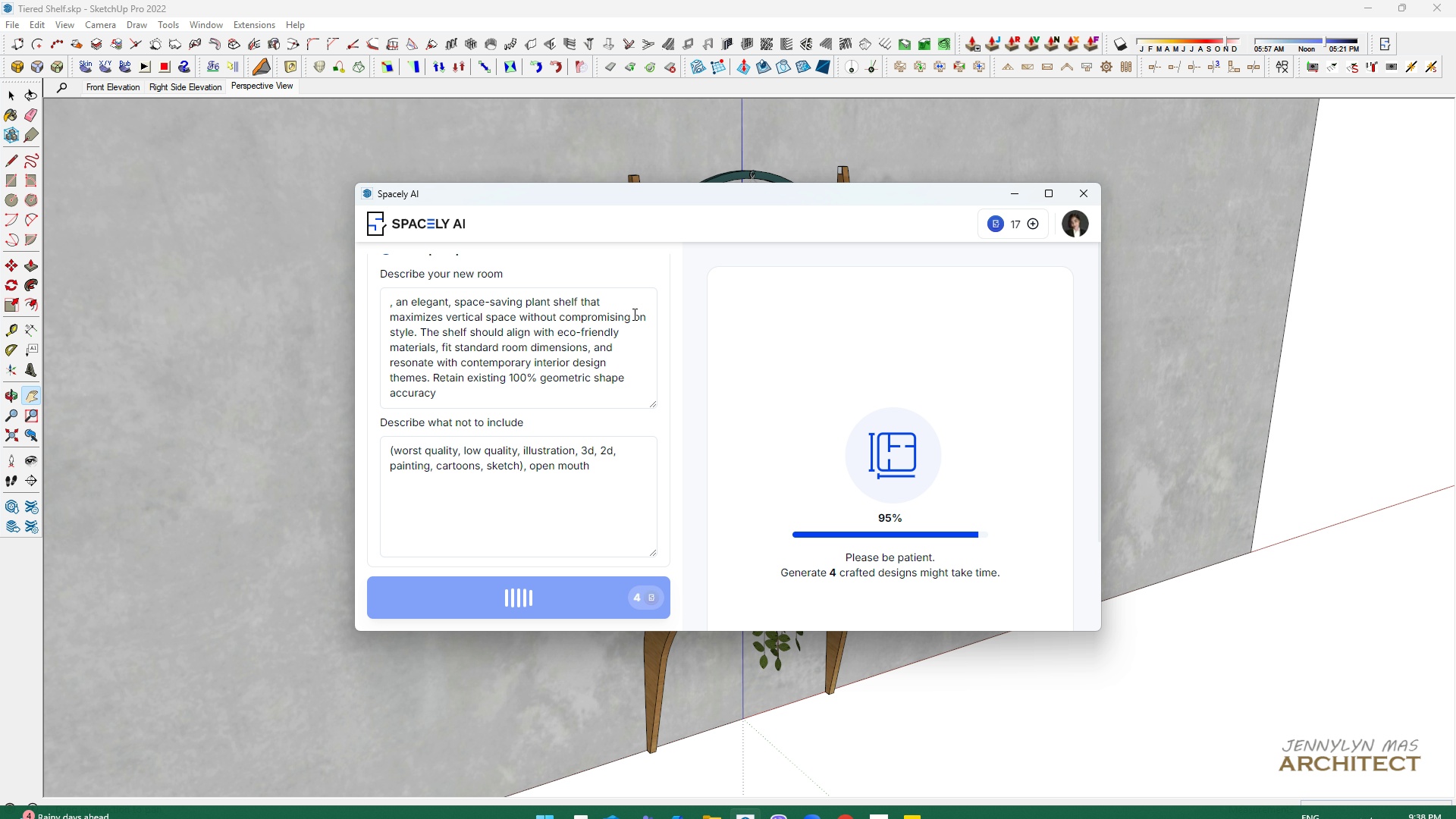 
left_click_drag(start_coordinate=[812, 367], to_coordinate=[817, 363])
 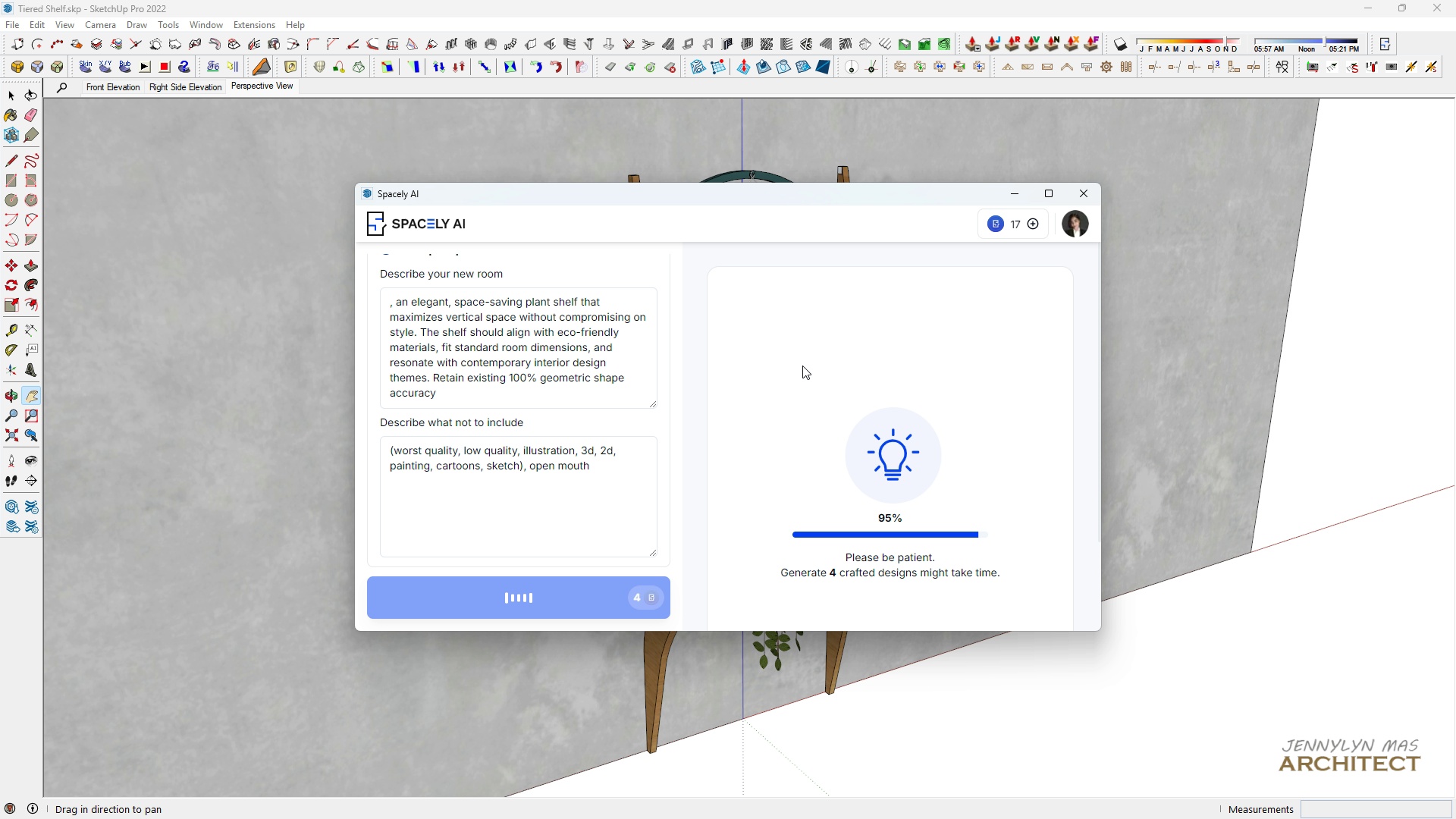 
wait(54.01)
 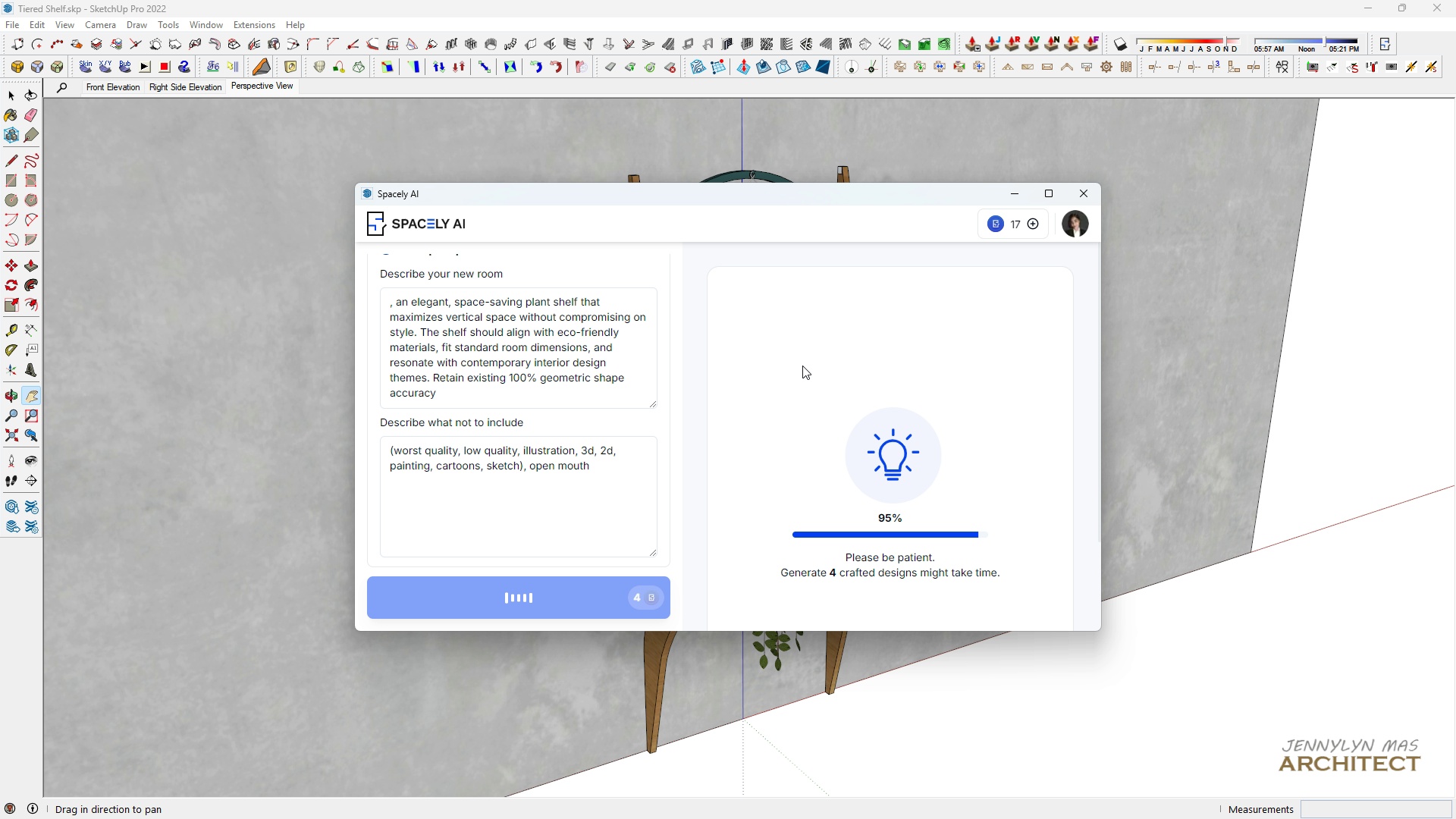 
left_click_drag(start_coordinate=[907, 183], to_coordinate=[916, 97])
 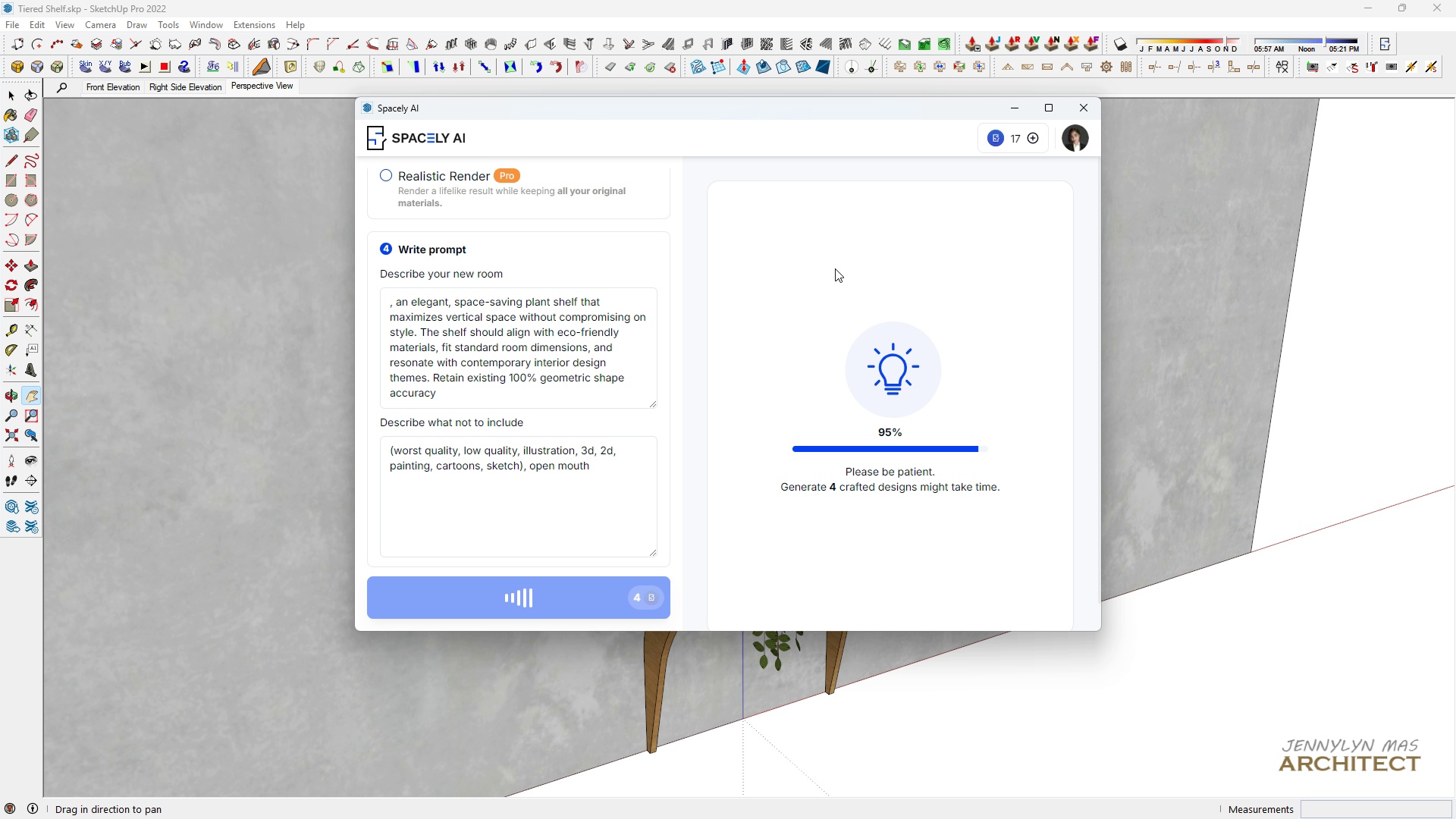 
left_click([818, 315])
 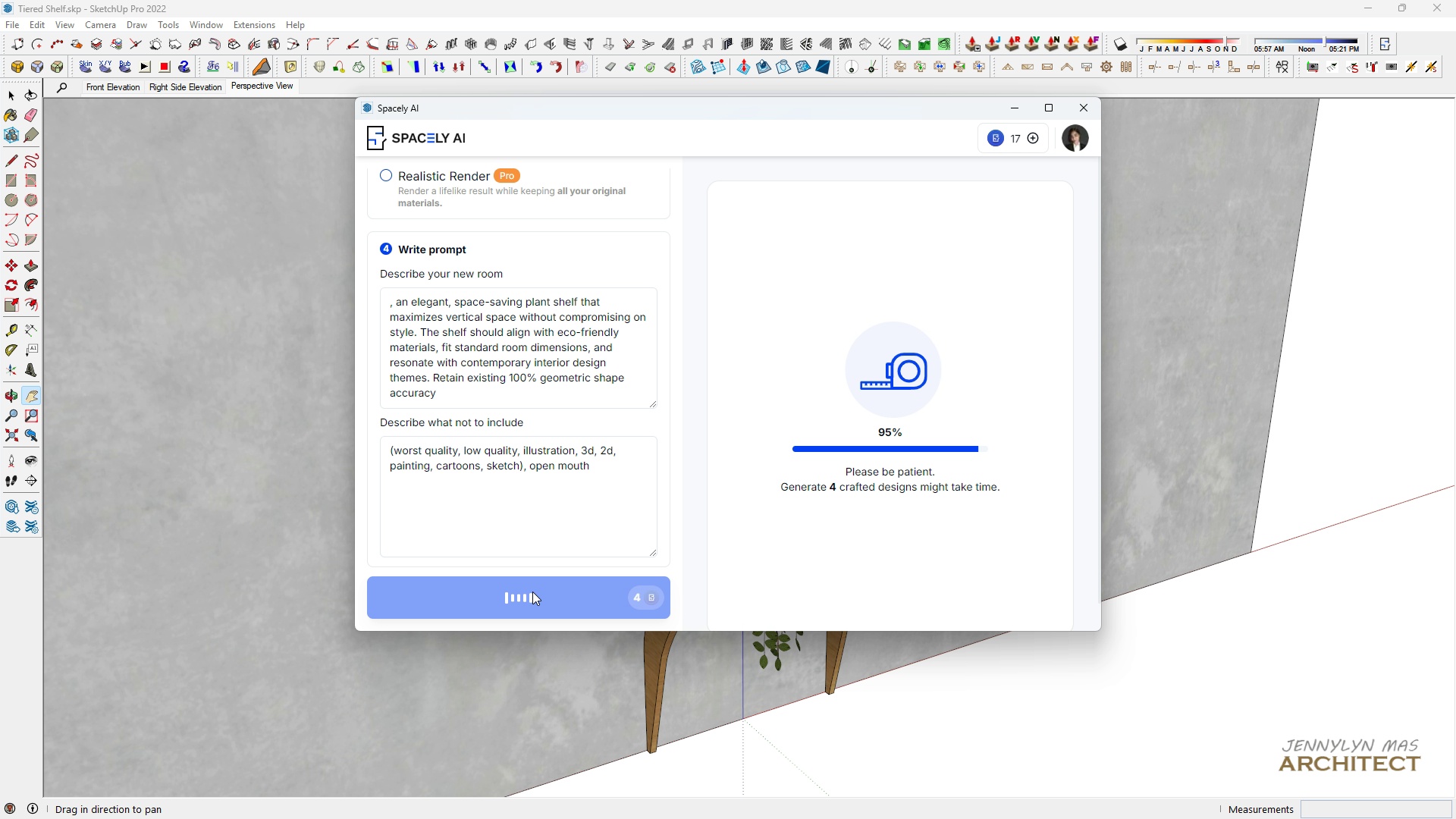 
left_click([533, 592])
 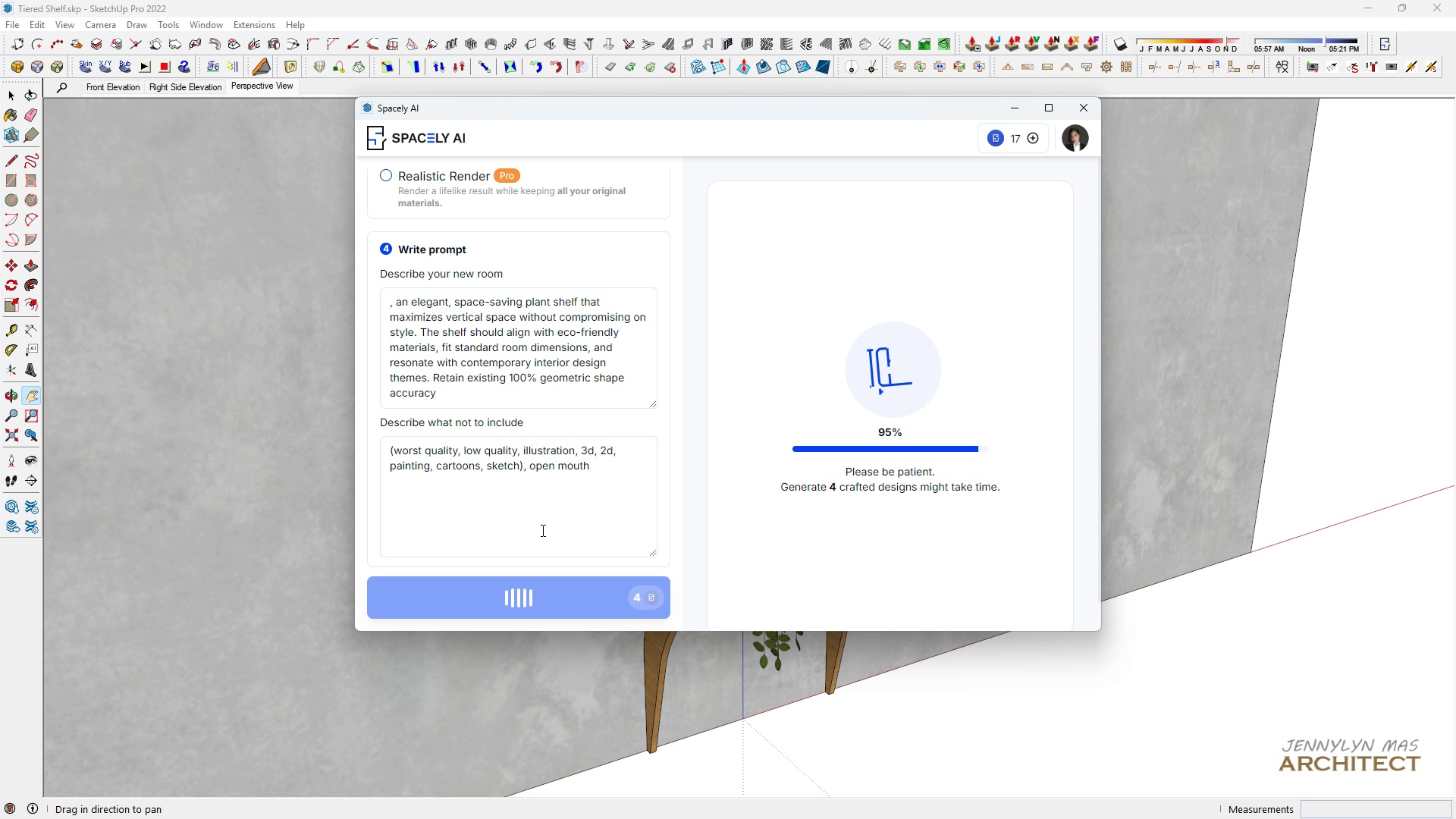 
scroll: coordinate [500, 328], scroll_direction: up, amount: 9.0
 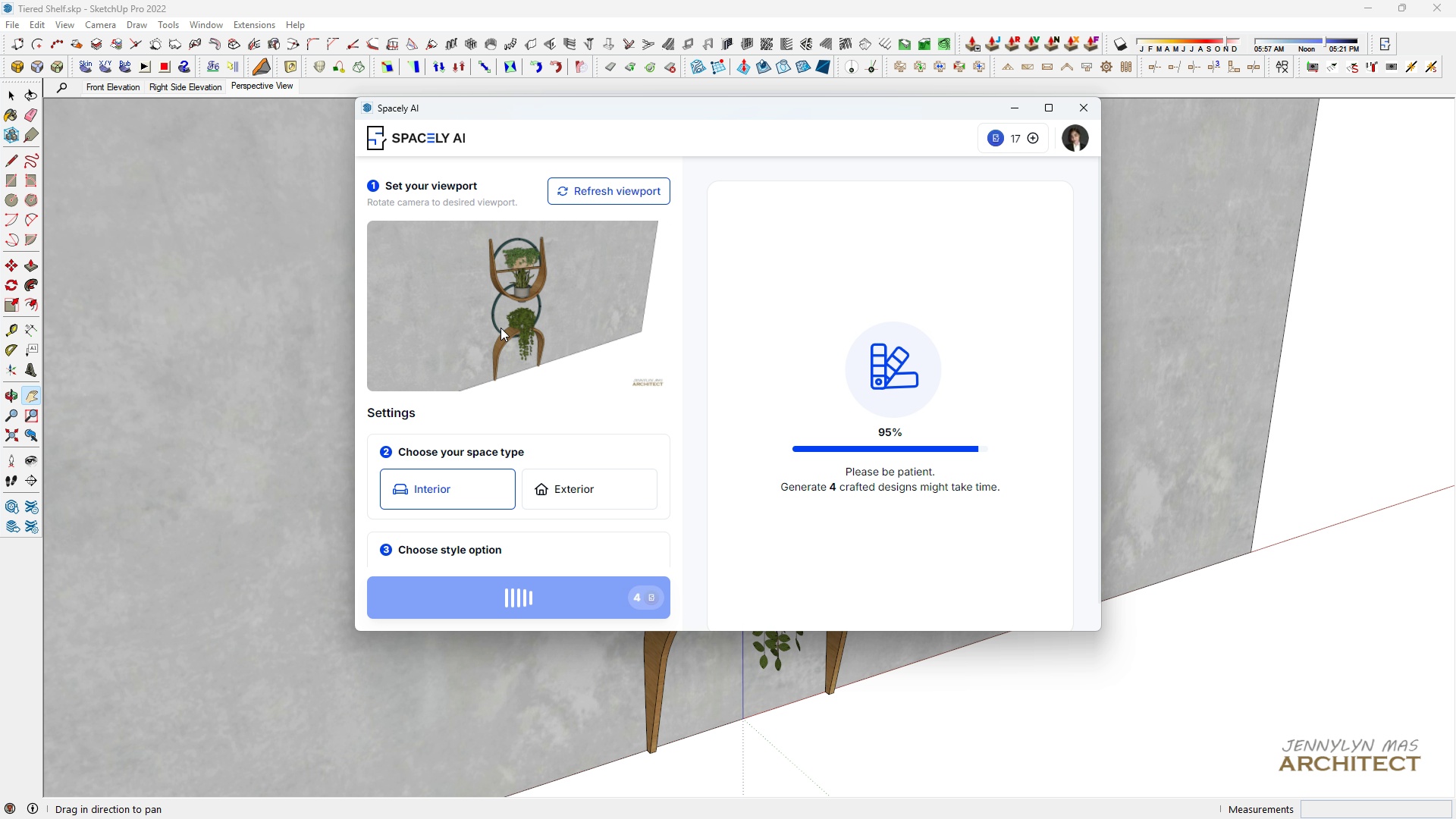 
scroll: coordinate [485, 328], scroll_direction: down, amount: 11.0
 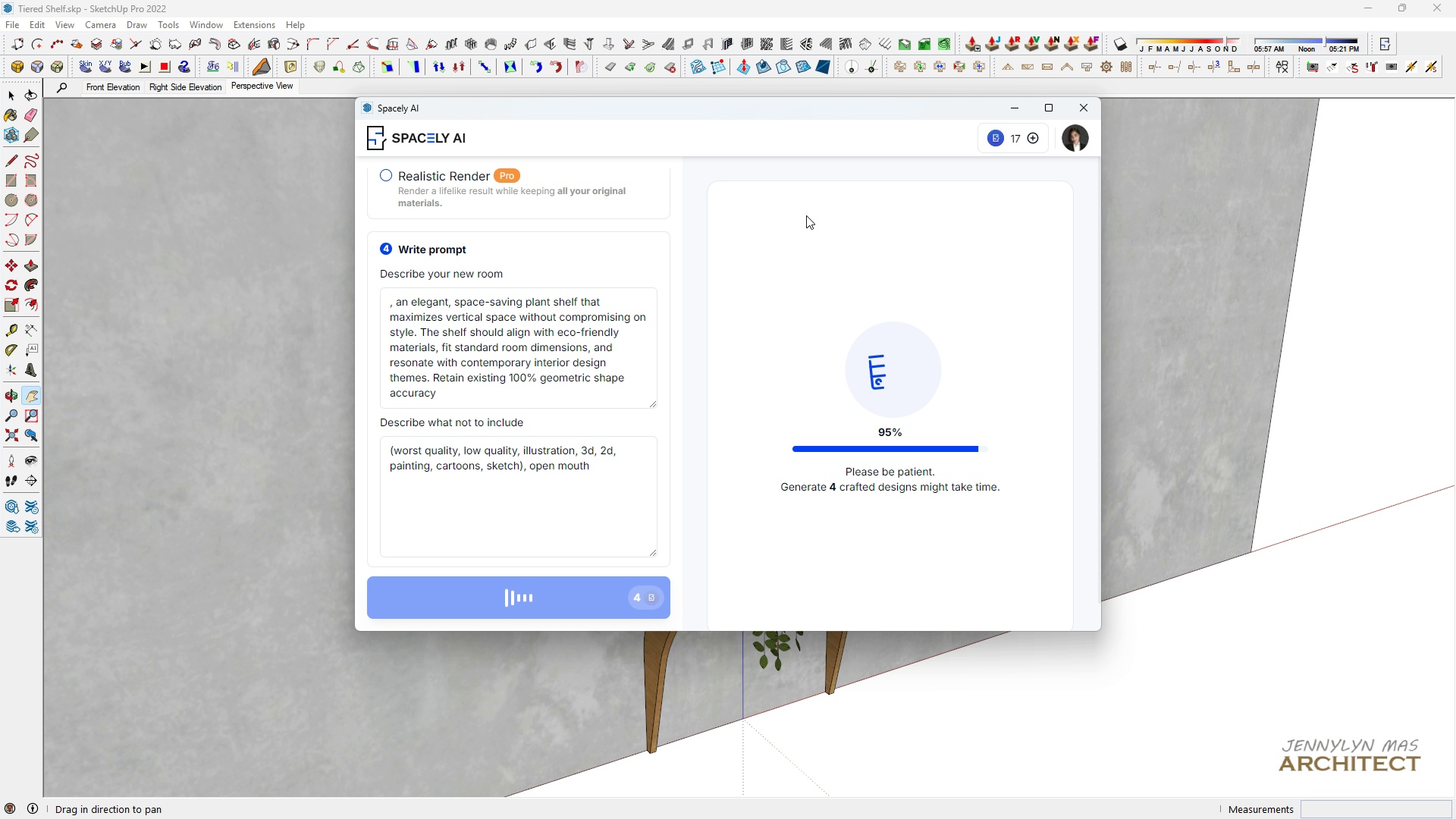 
wait(10.36)
 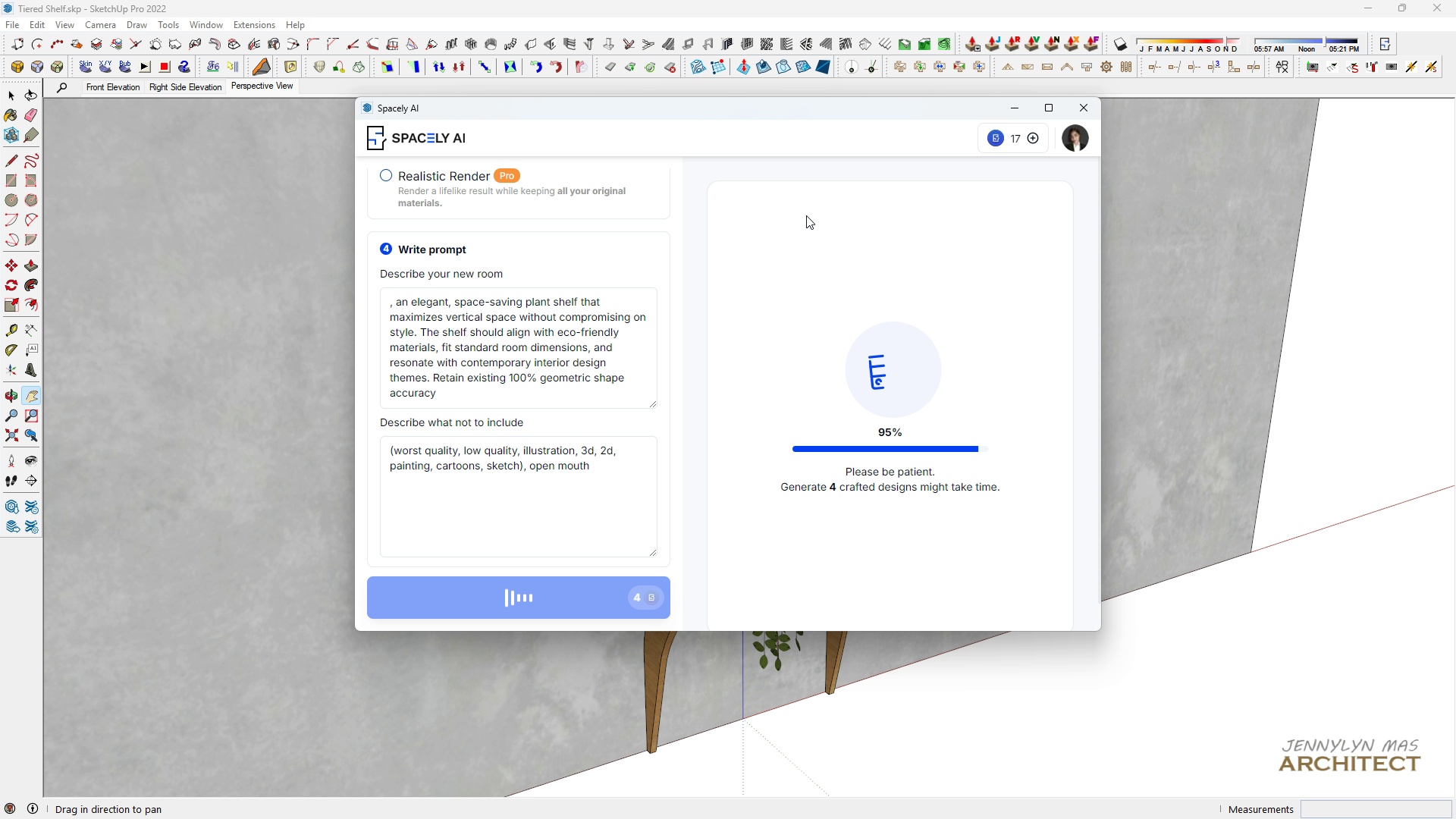 
left_click([1078, 108])
 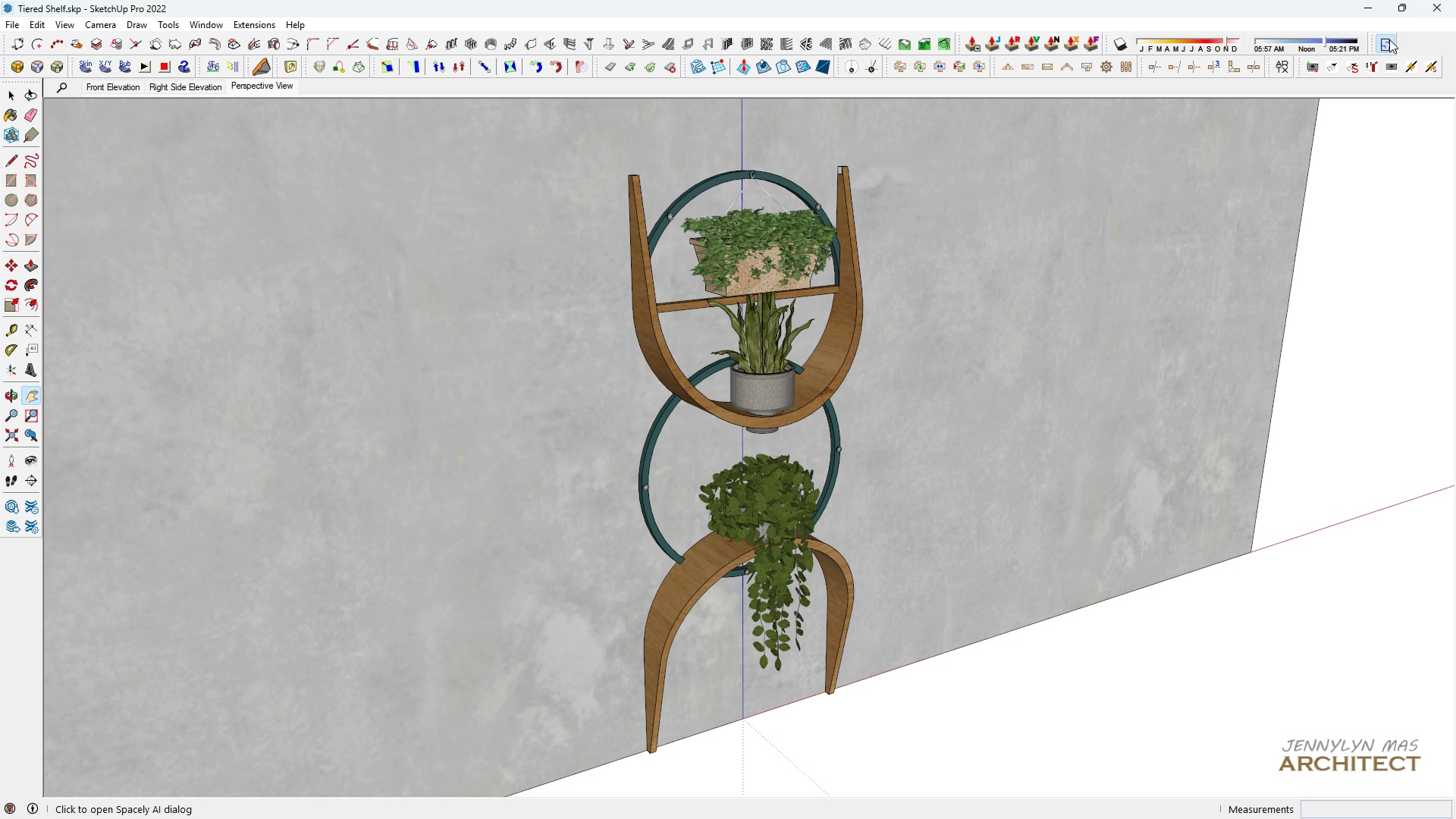 
left_click([1389, 39])
 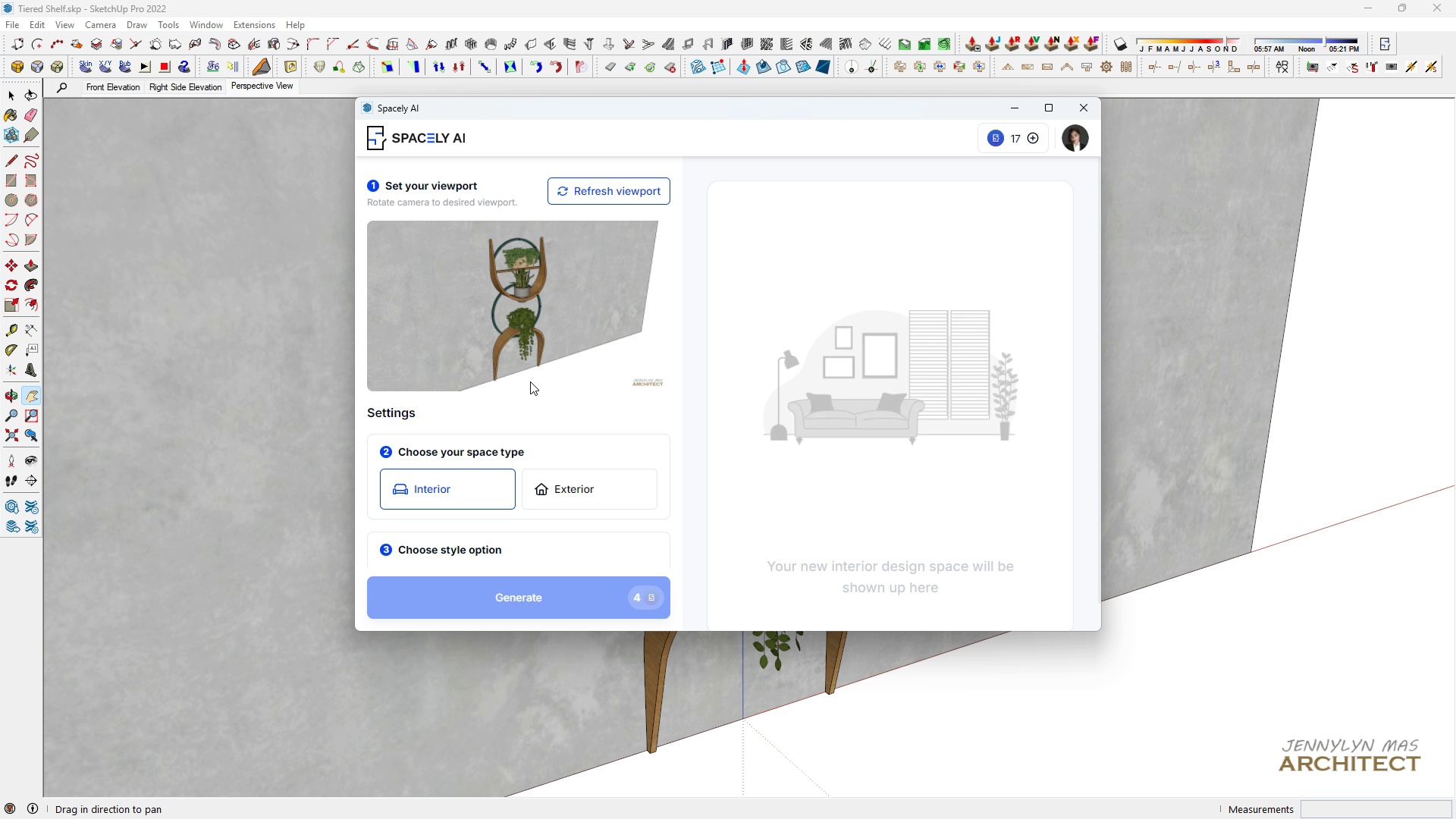 
scroll: coordinate [543, 476], scroll_direction: down, amount: 2.0
 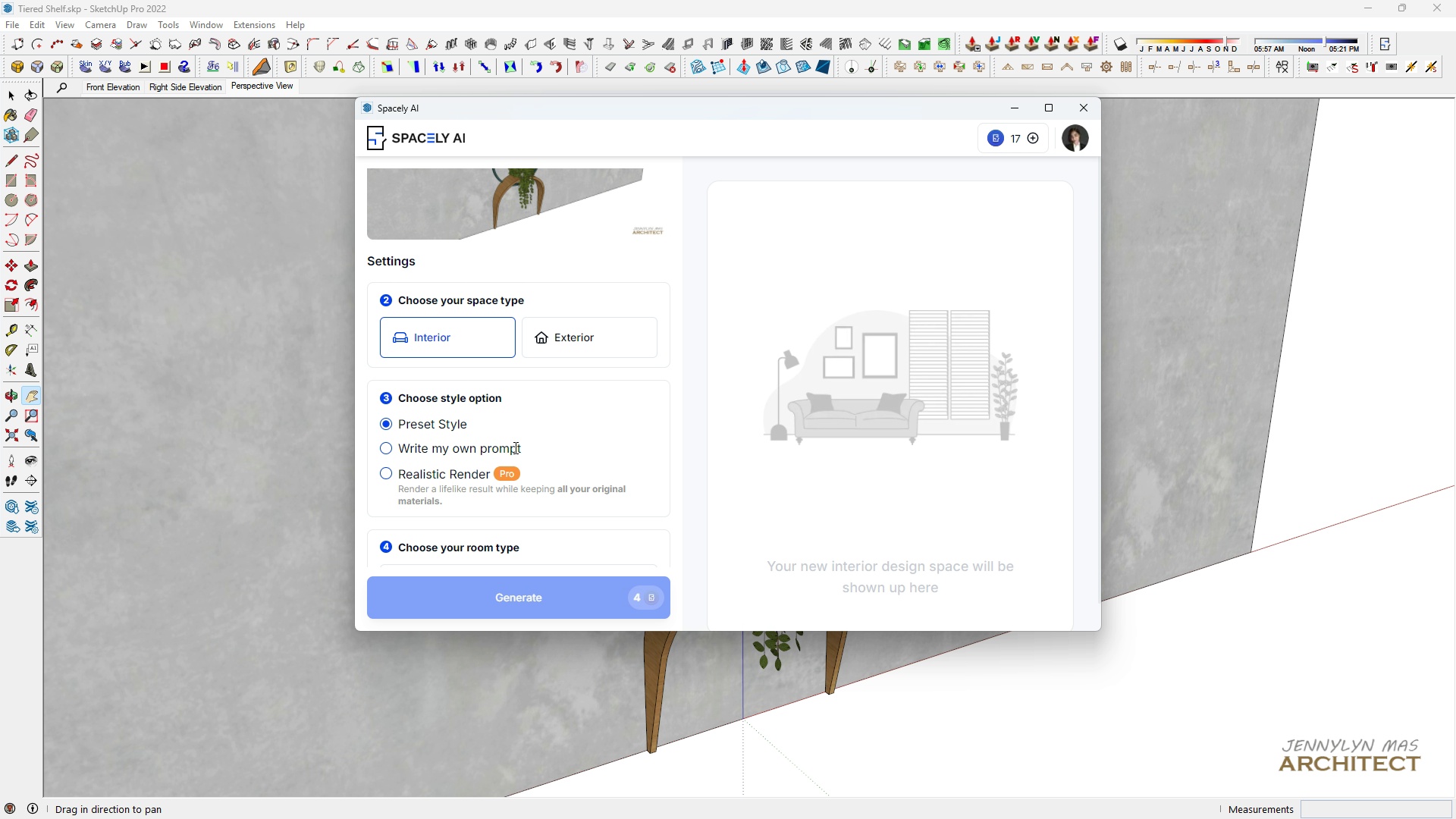 
double_click([501, 440])
 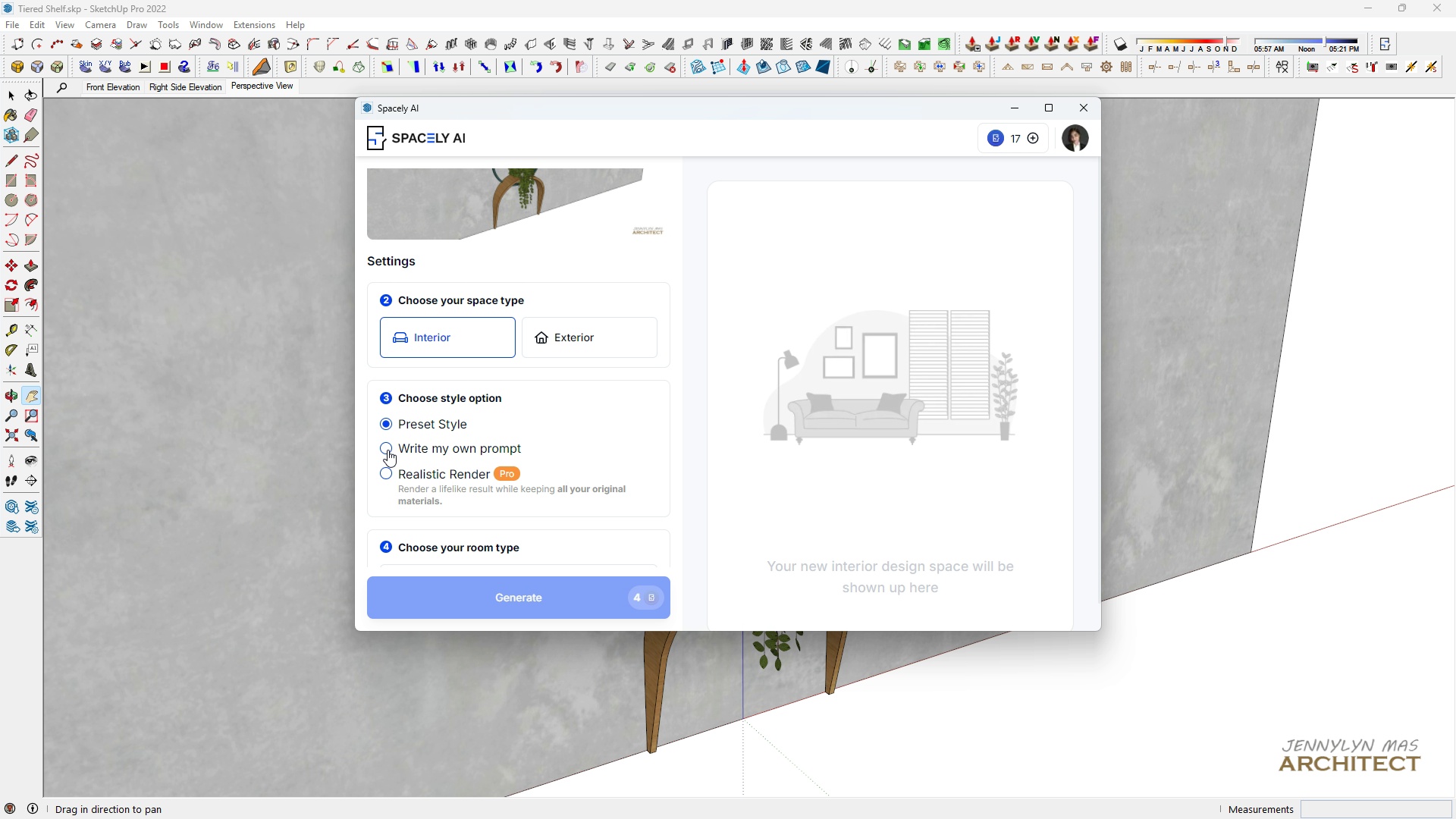 
left_click([388, 450])
 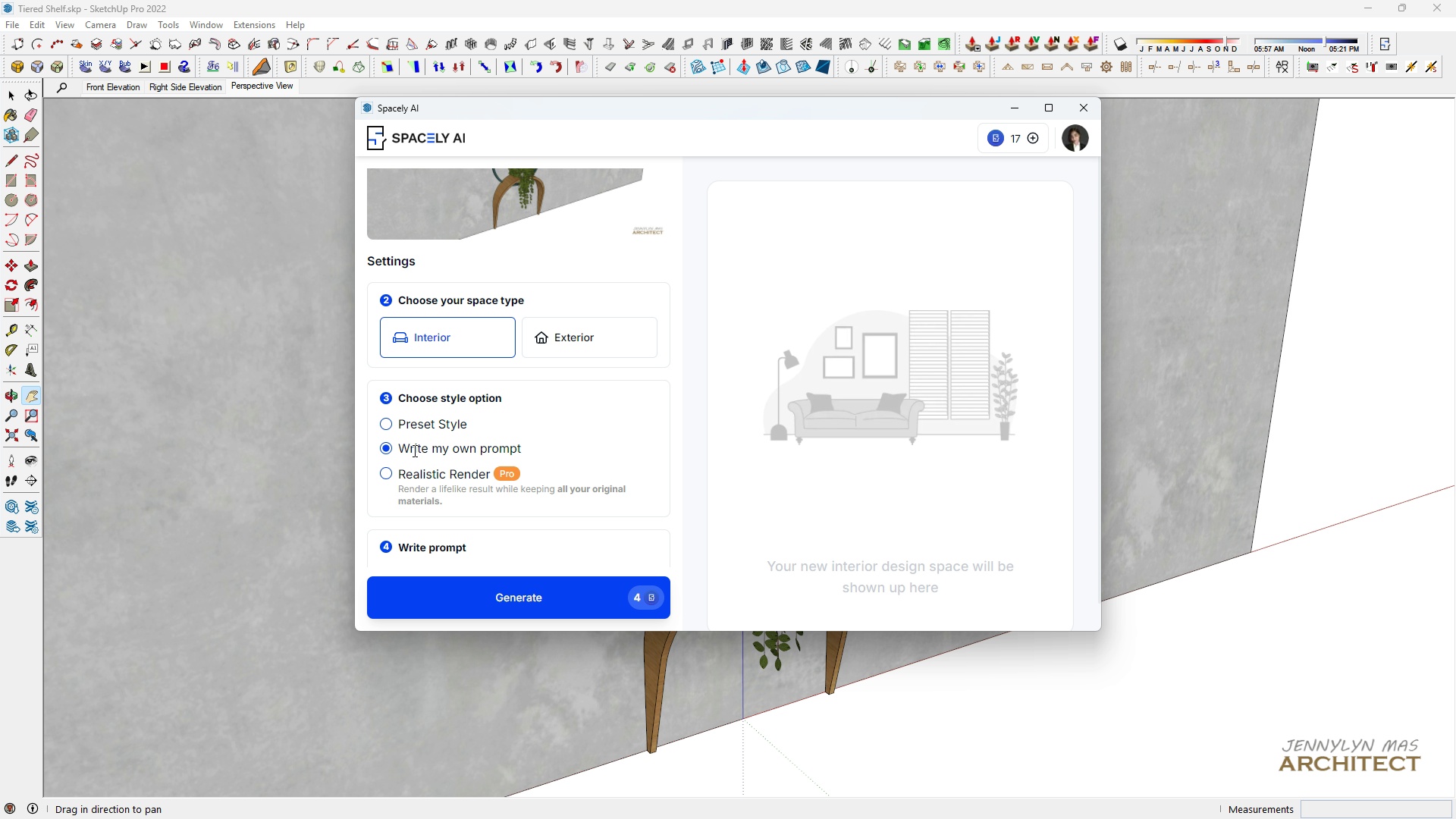 
scroll: coordinate [418, 452], scroll_direction: down, amount: 4.0
 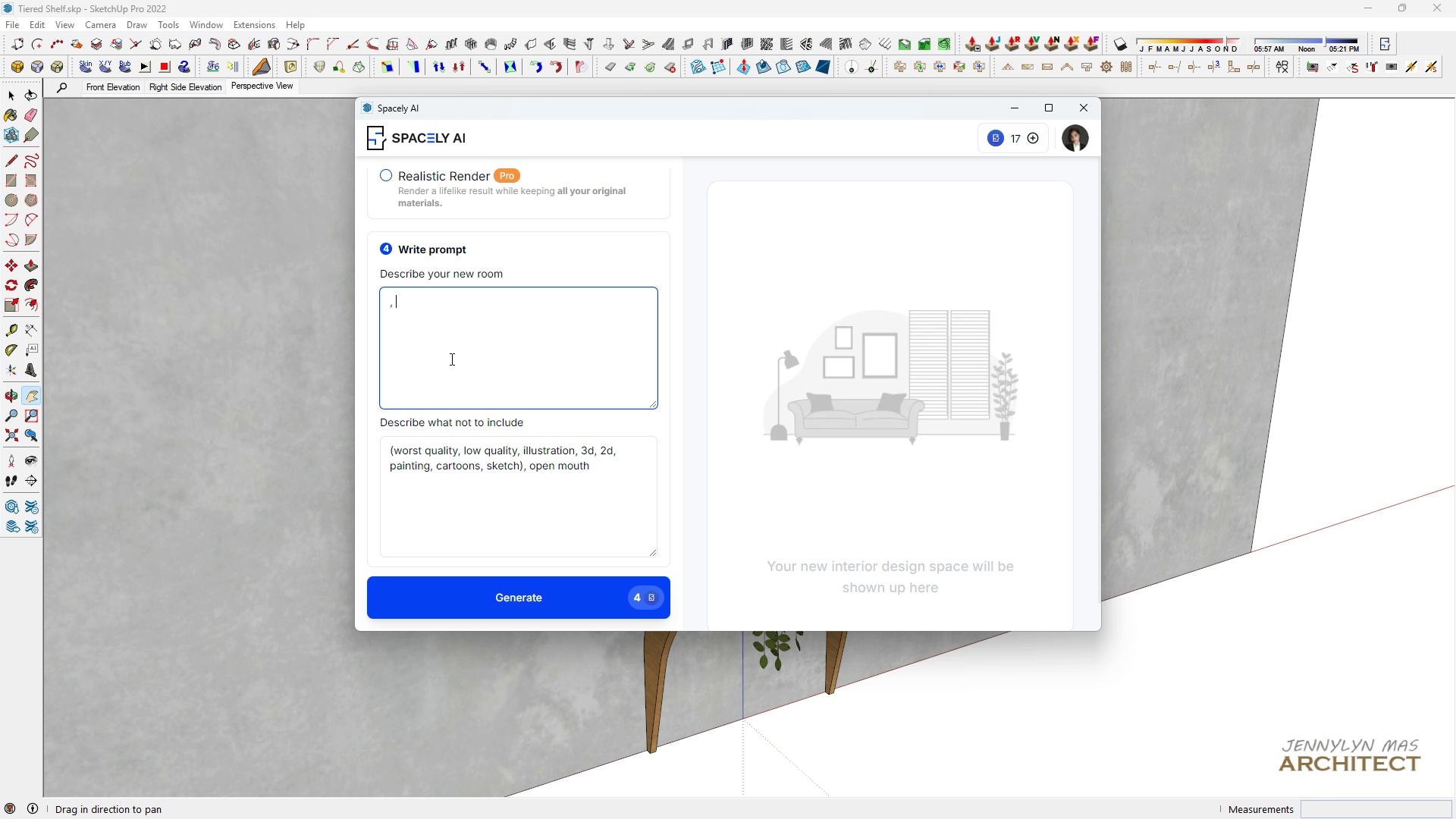 
key(Control+ControlLeft)
 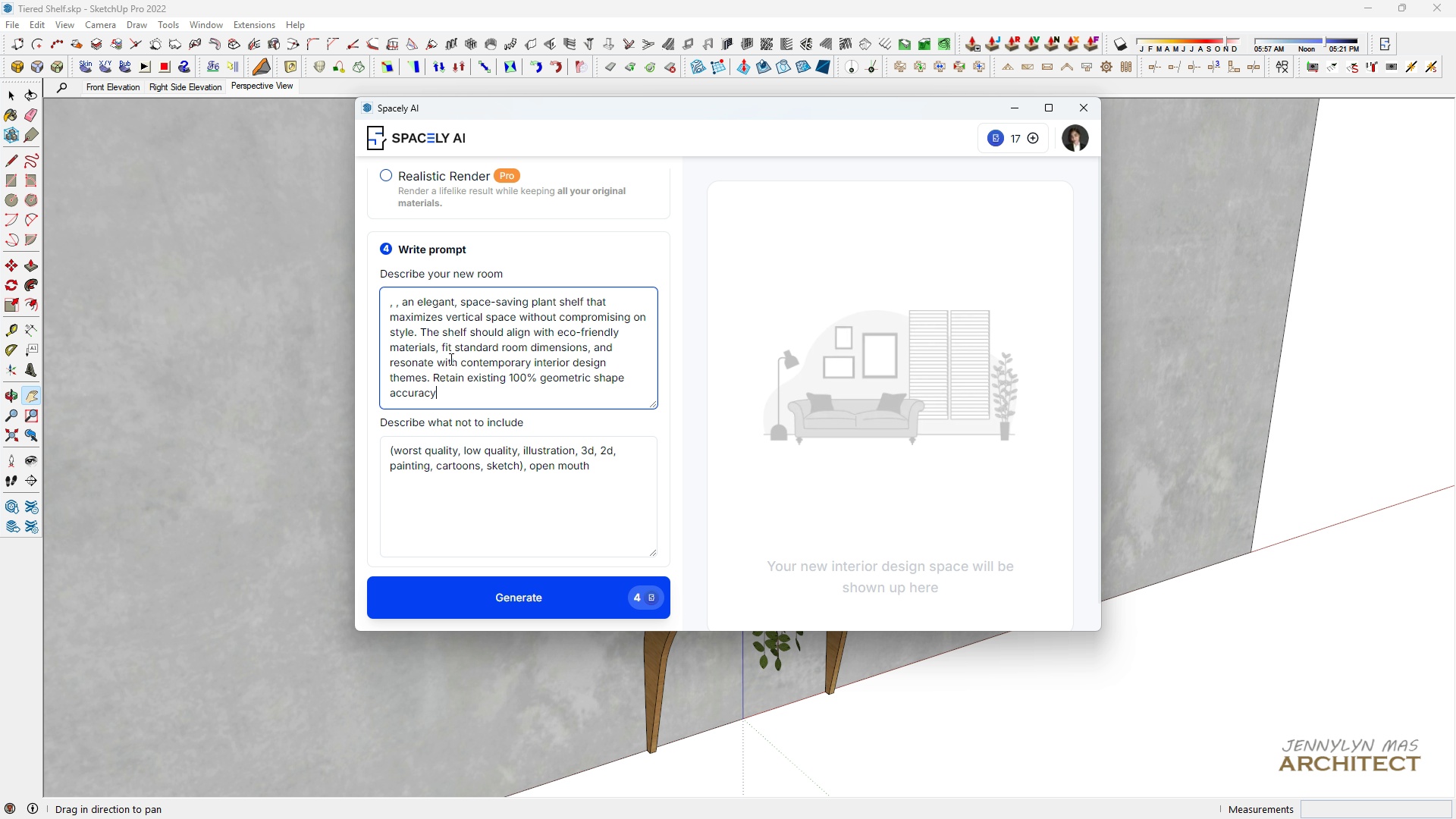 
key(Control+V)
 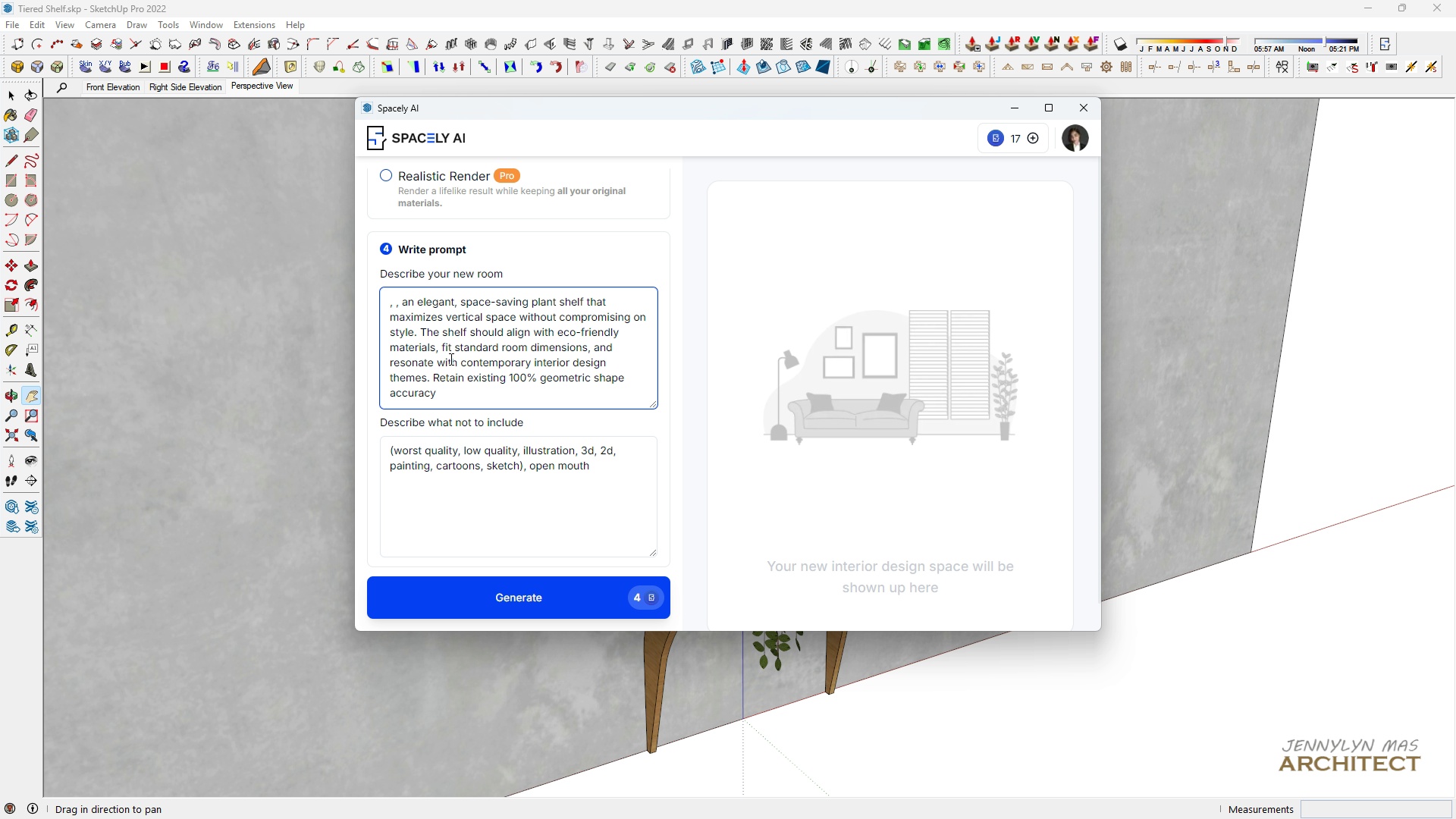 
hold_key(key=ControlLeft, duration=0.36)
 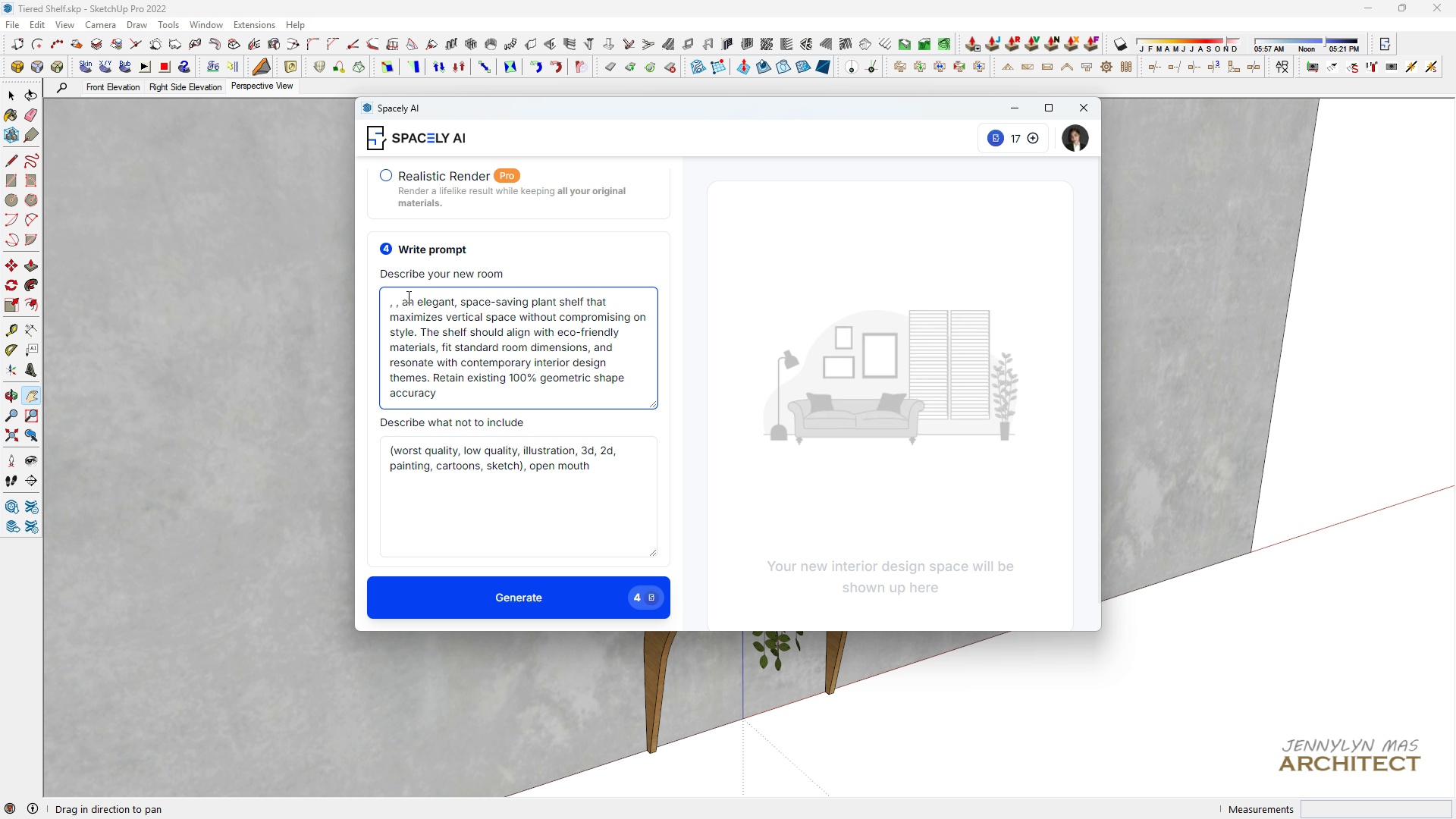 
left_click_drag(start_coordinate=[403, 296], to_coordinate=[340, 309])
 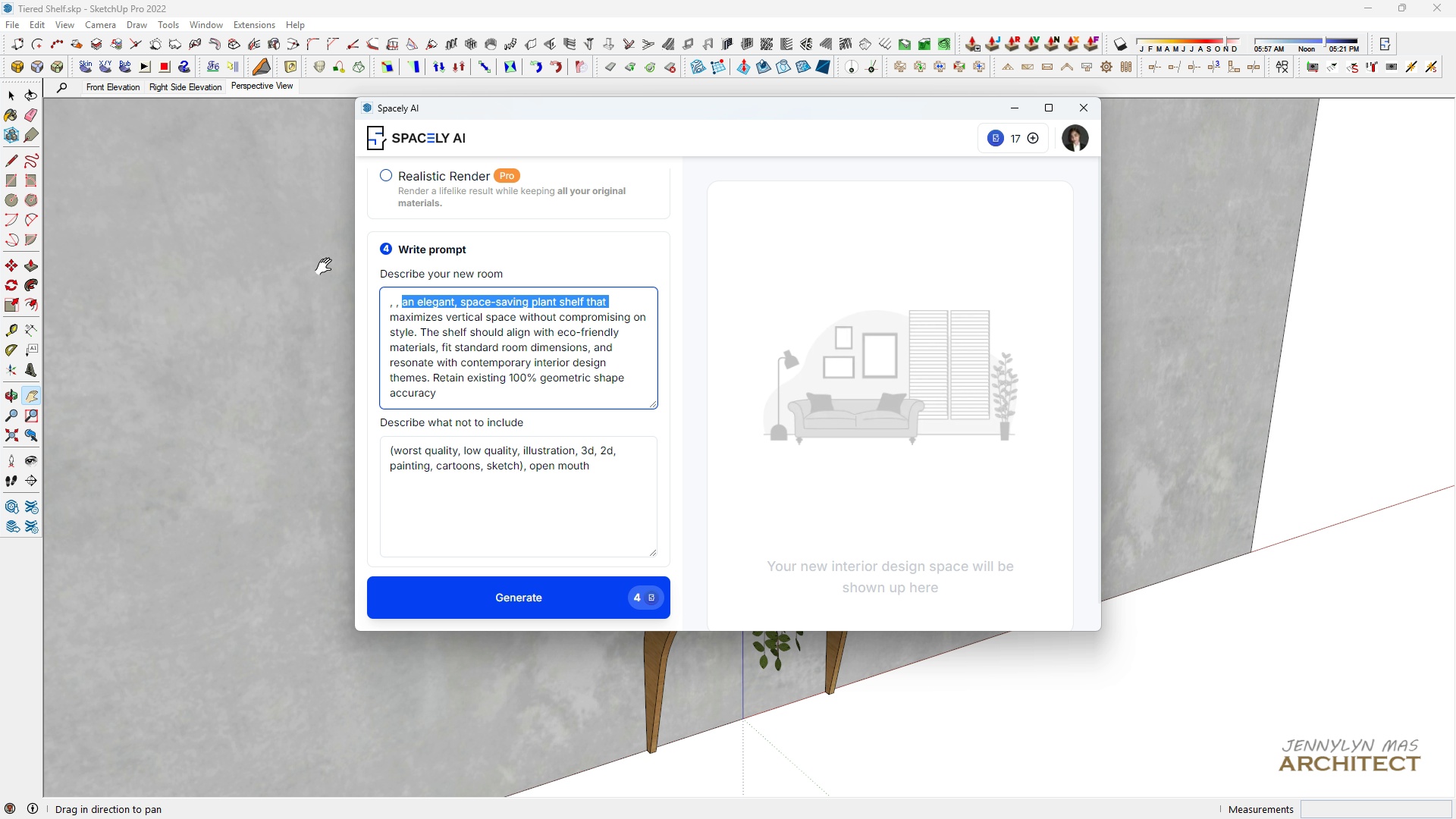 
key(Backspace)
 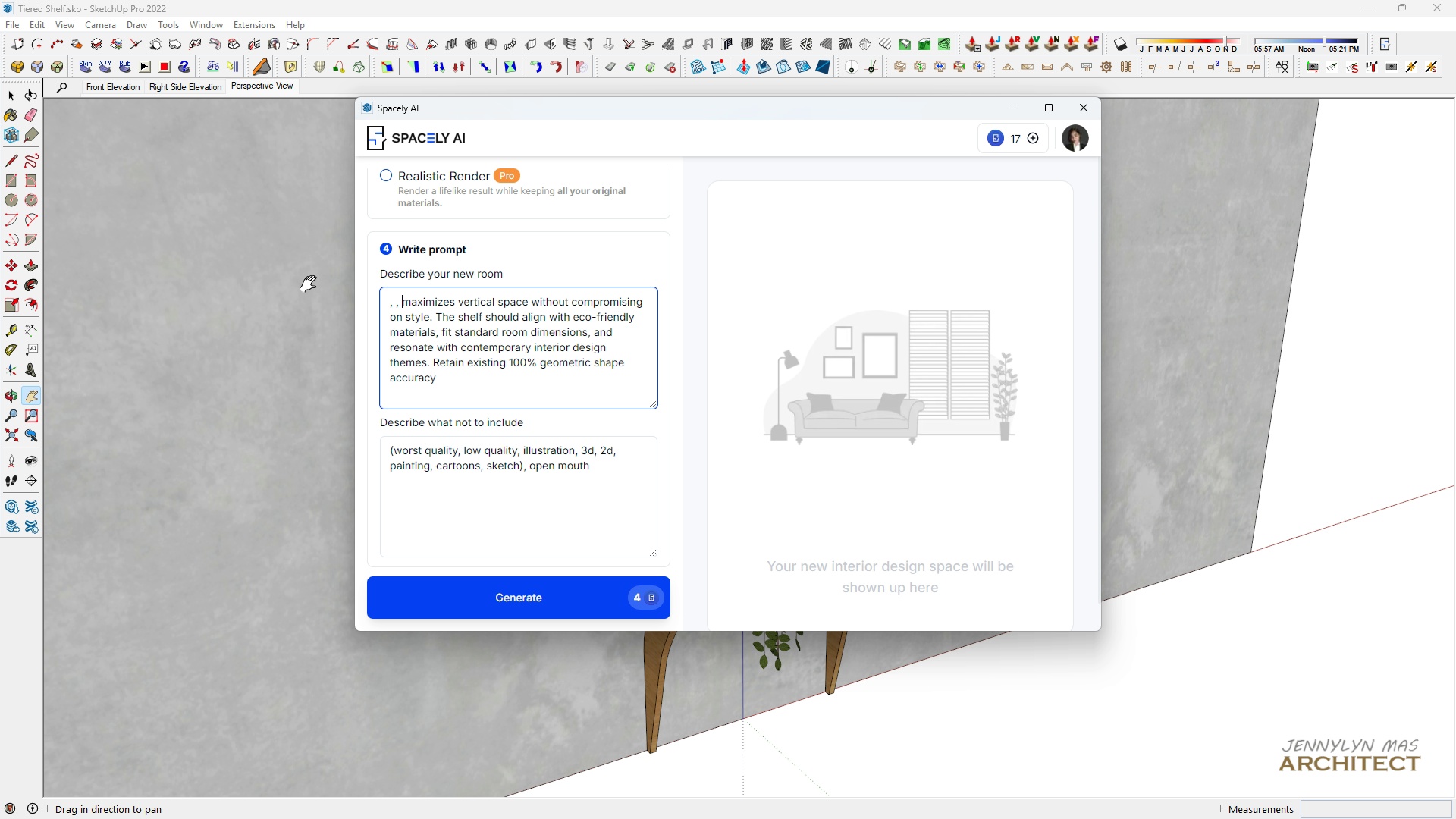 
key(Control+A)
 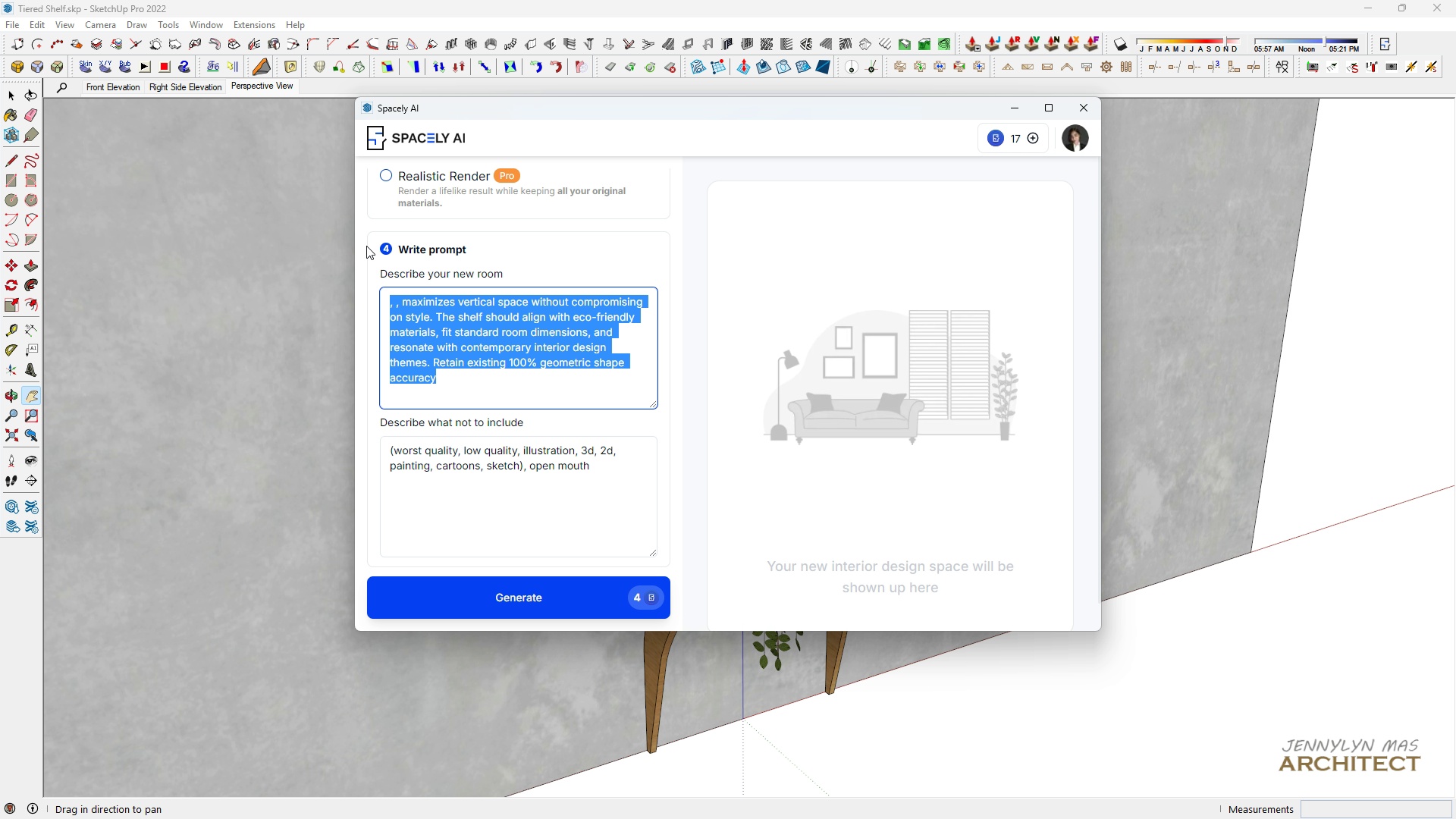 
key(Control+C)
 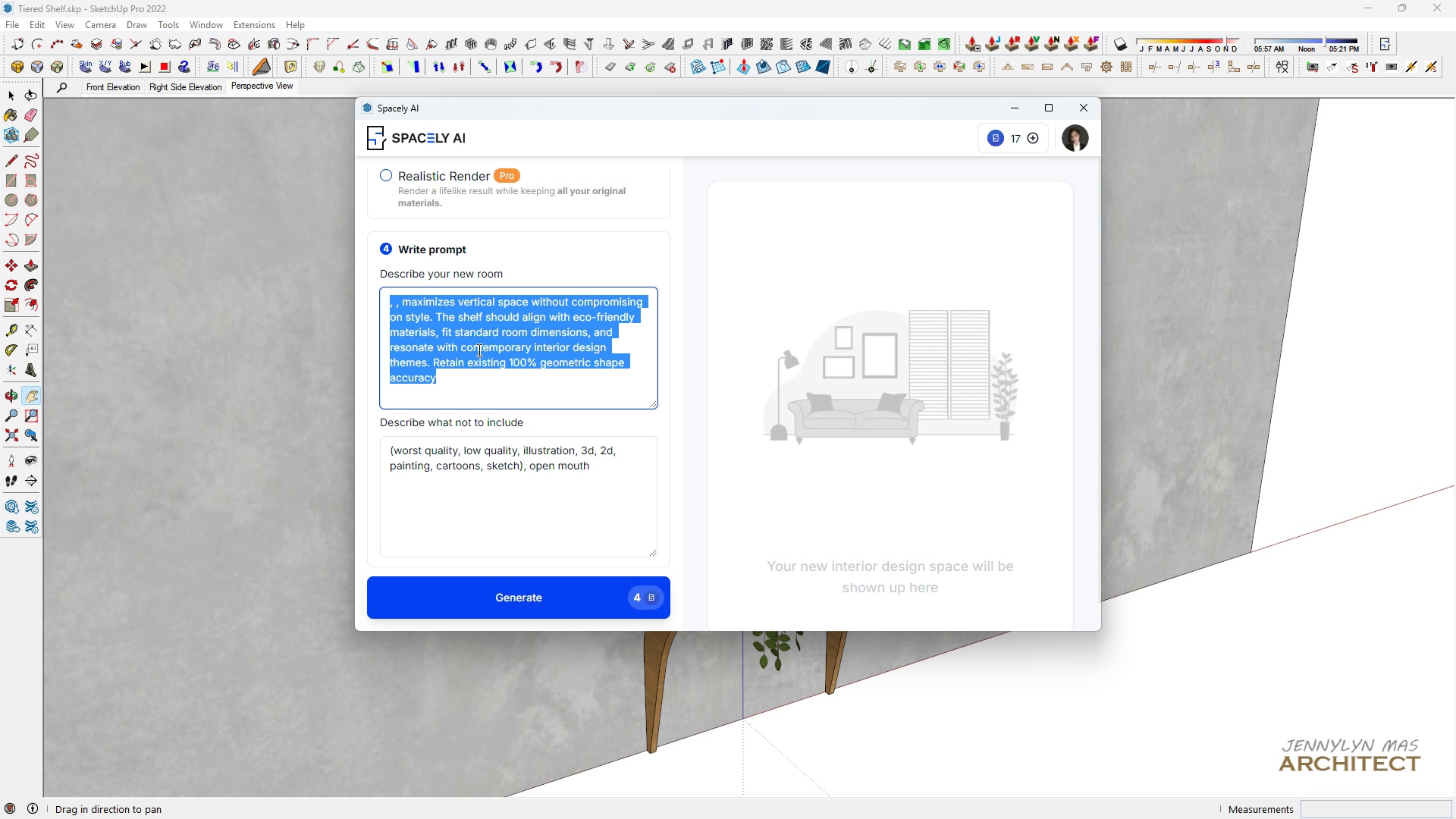 
left_click([478, 350])
 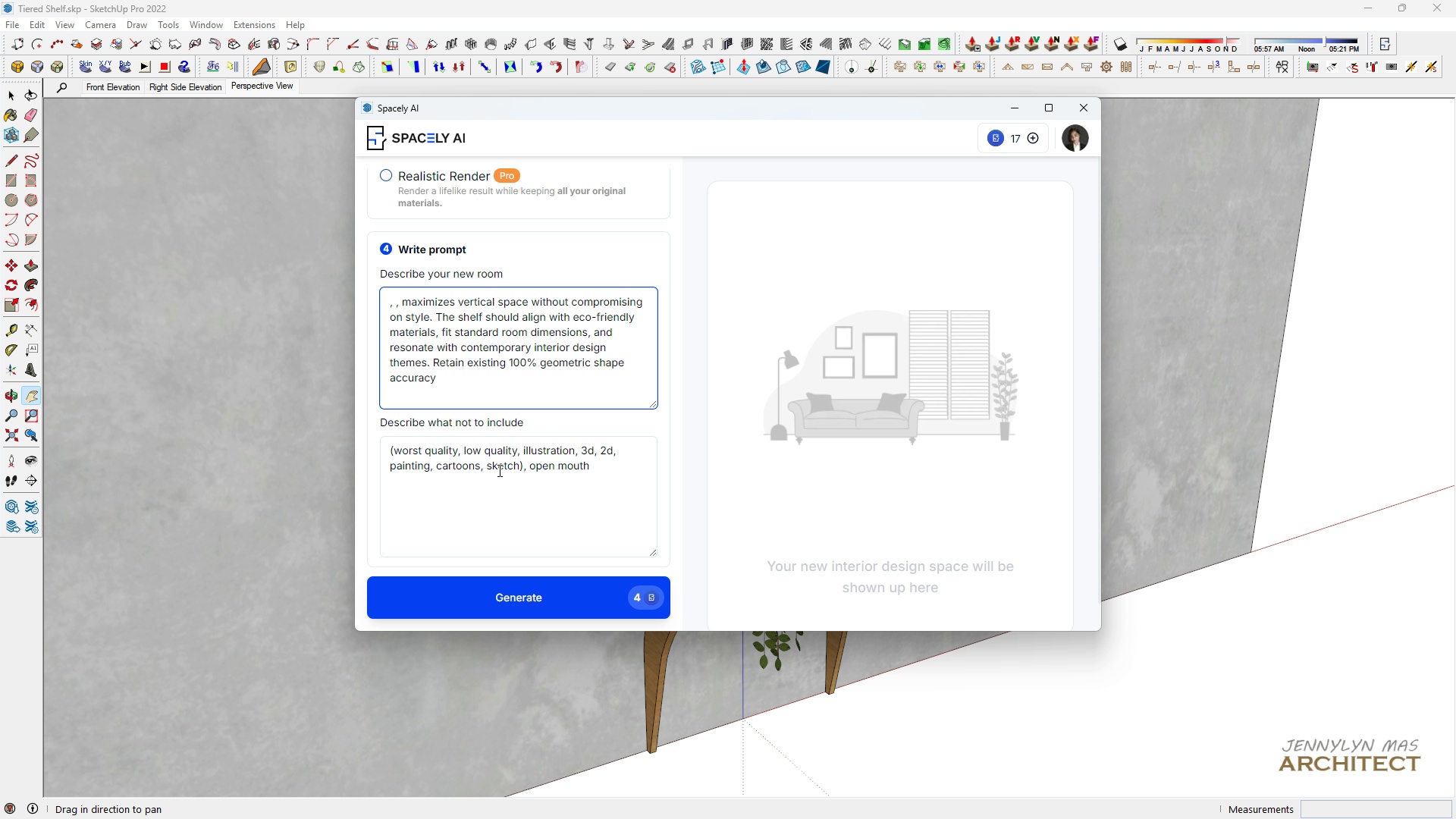 
scroll: coordinate [499, 471], scroll_direction: down, amount: 5.0
 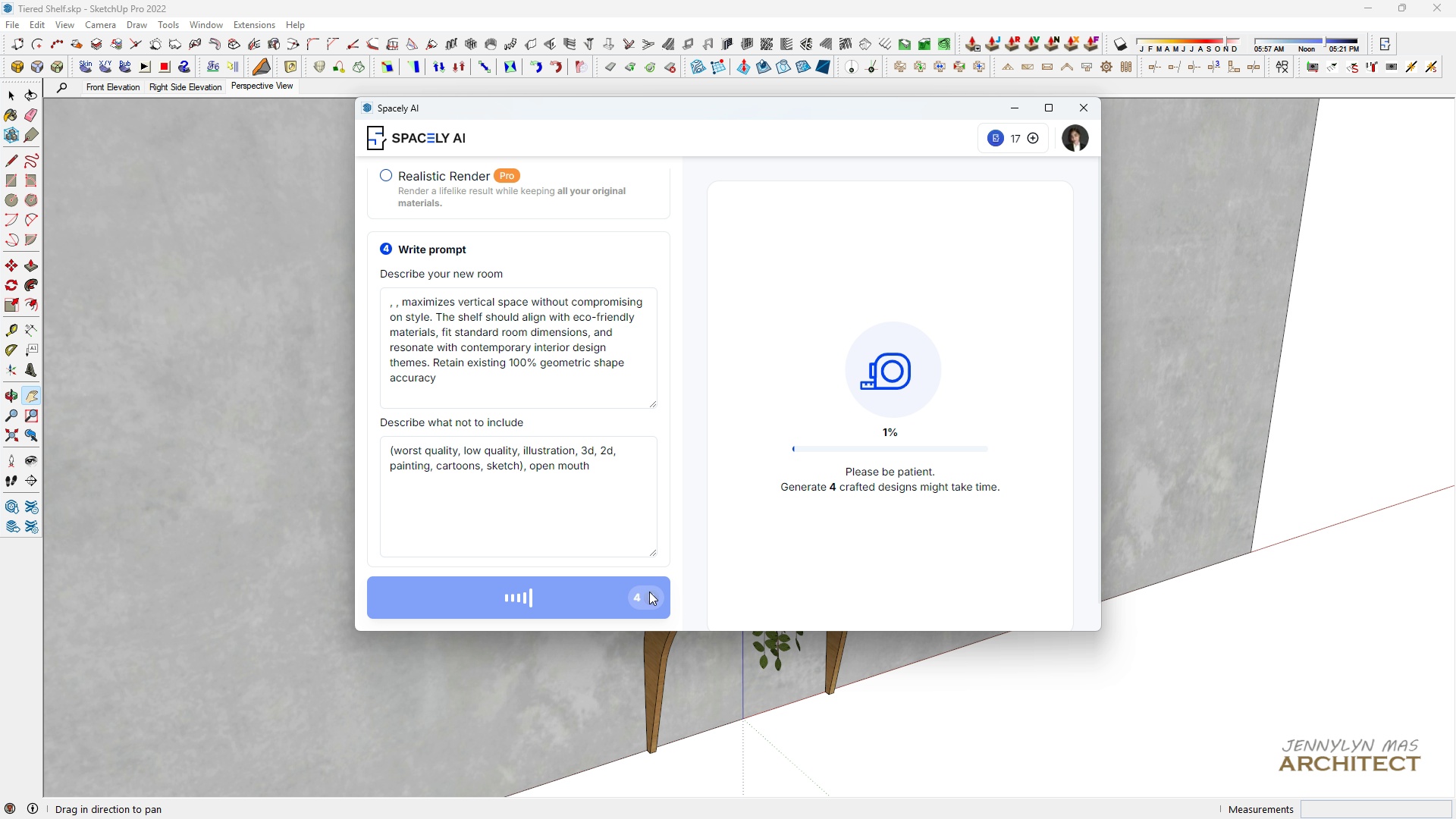 
left_click([649, 592])
 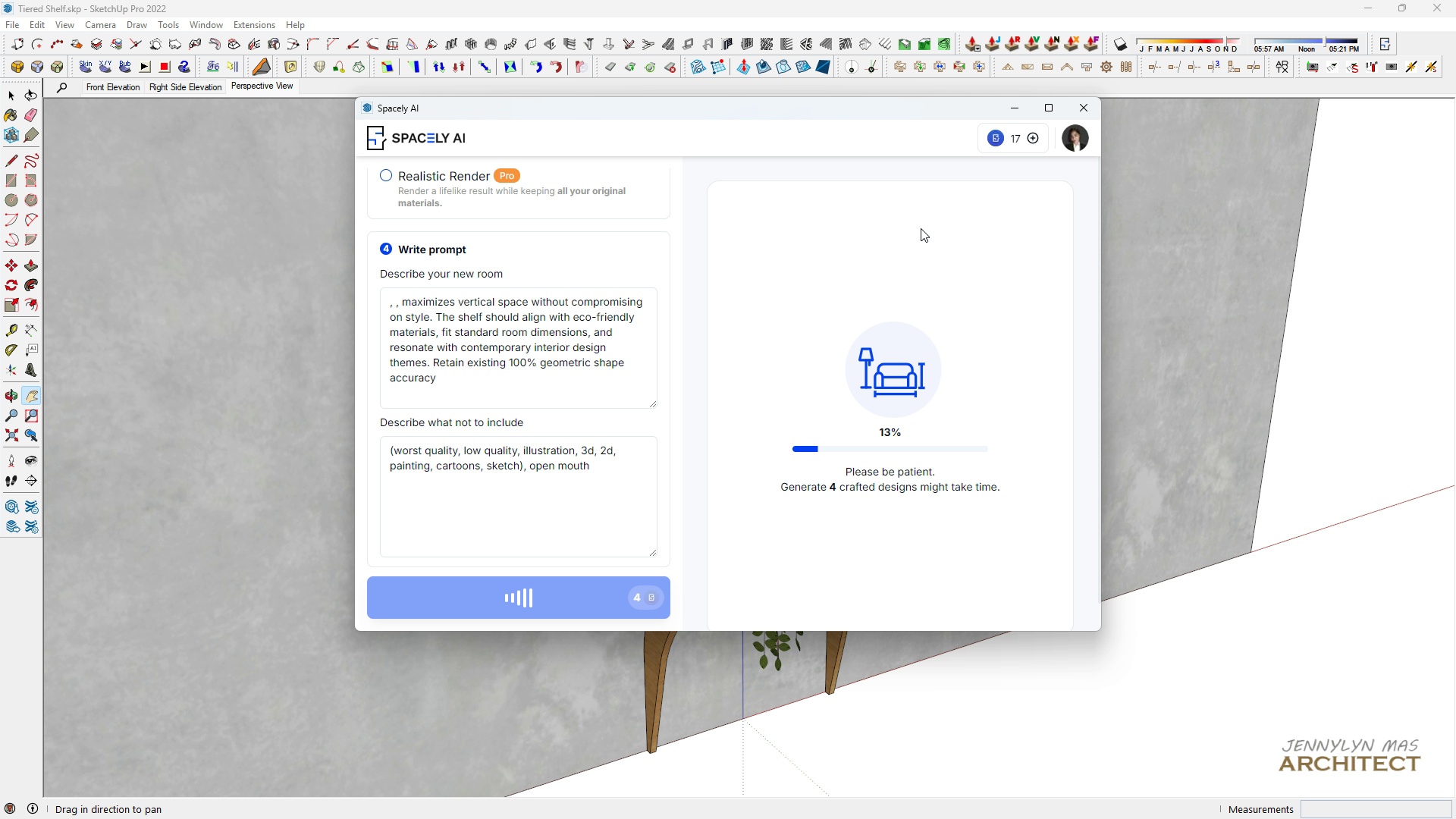 
wait(5.78)
 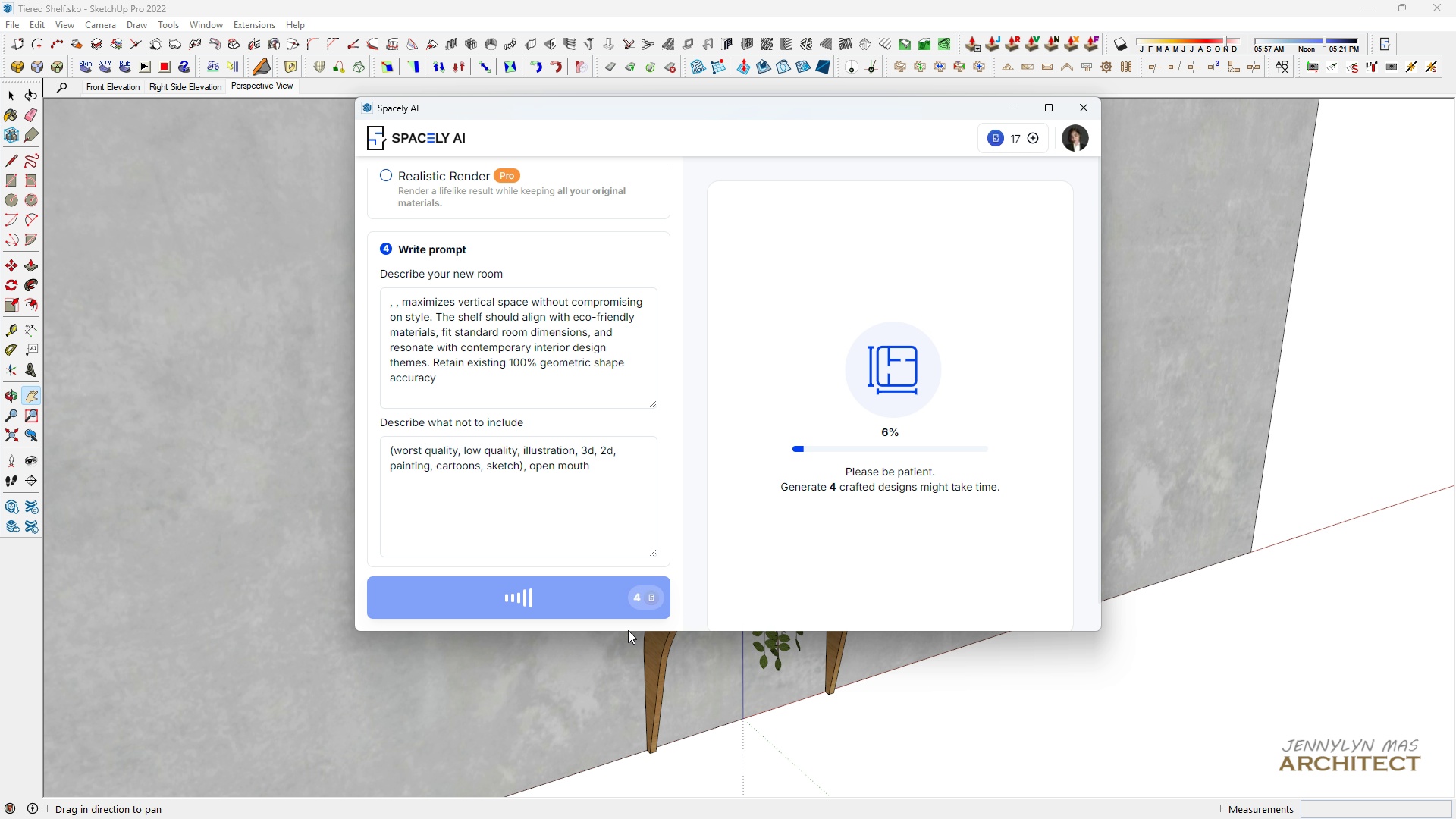 
left_click([998, 133])
 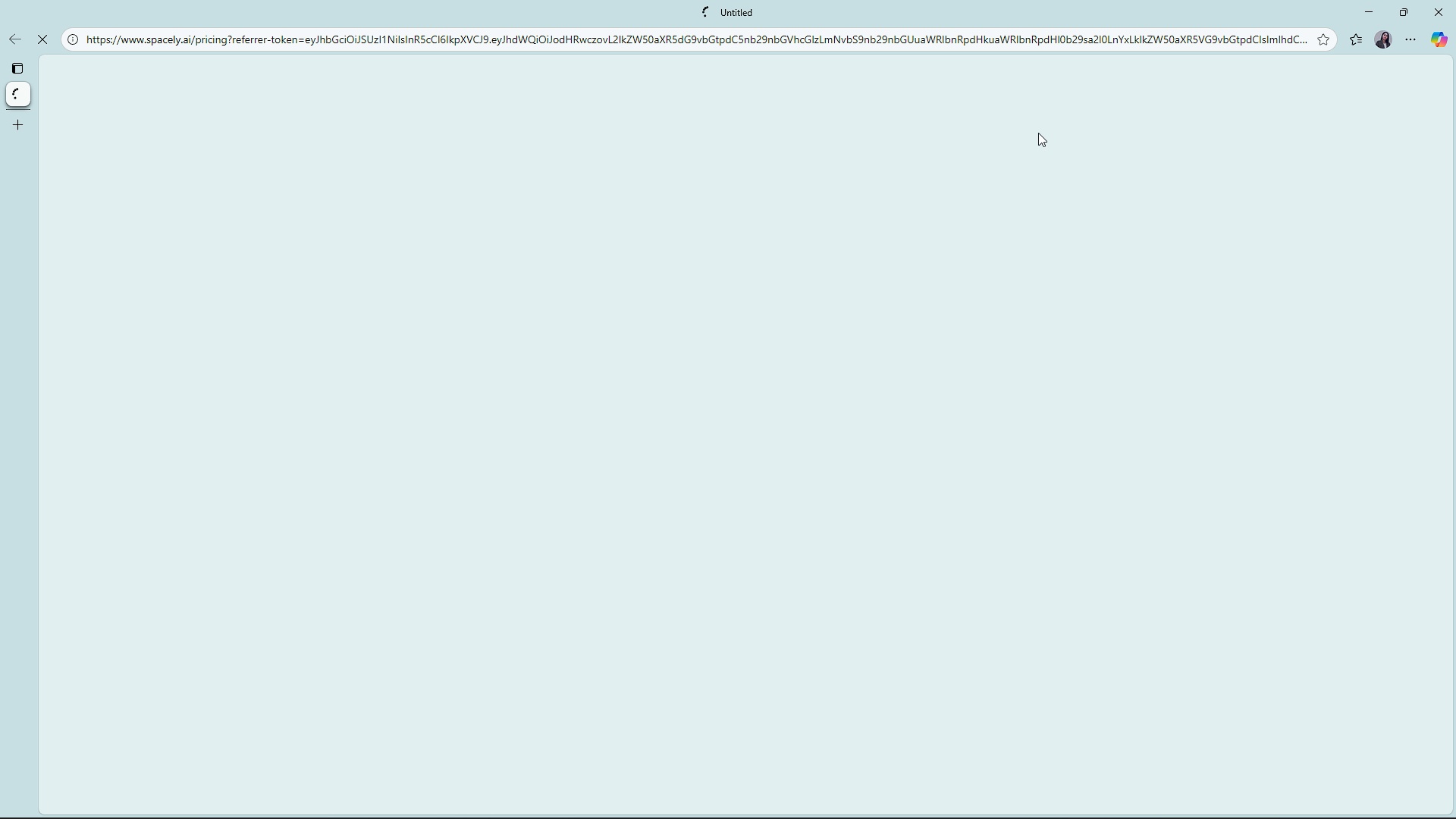 
left_click([1455, 0])
 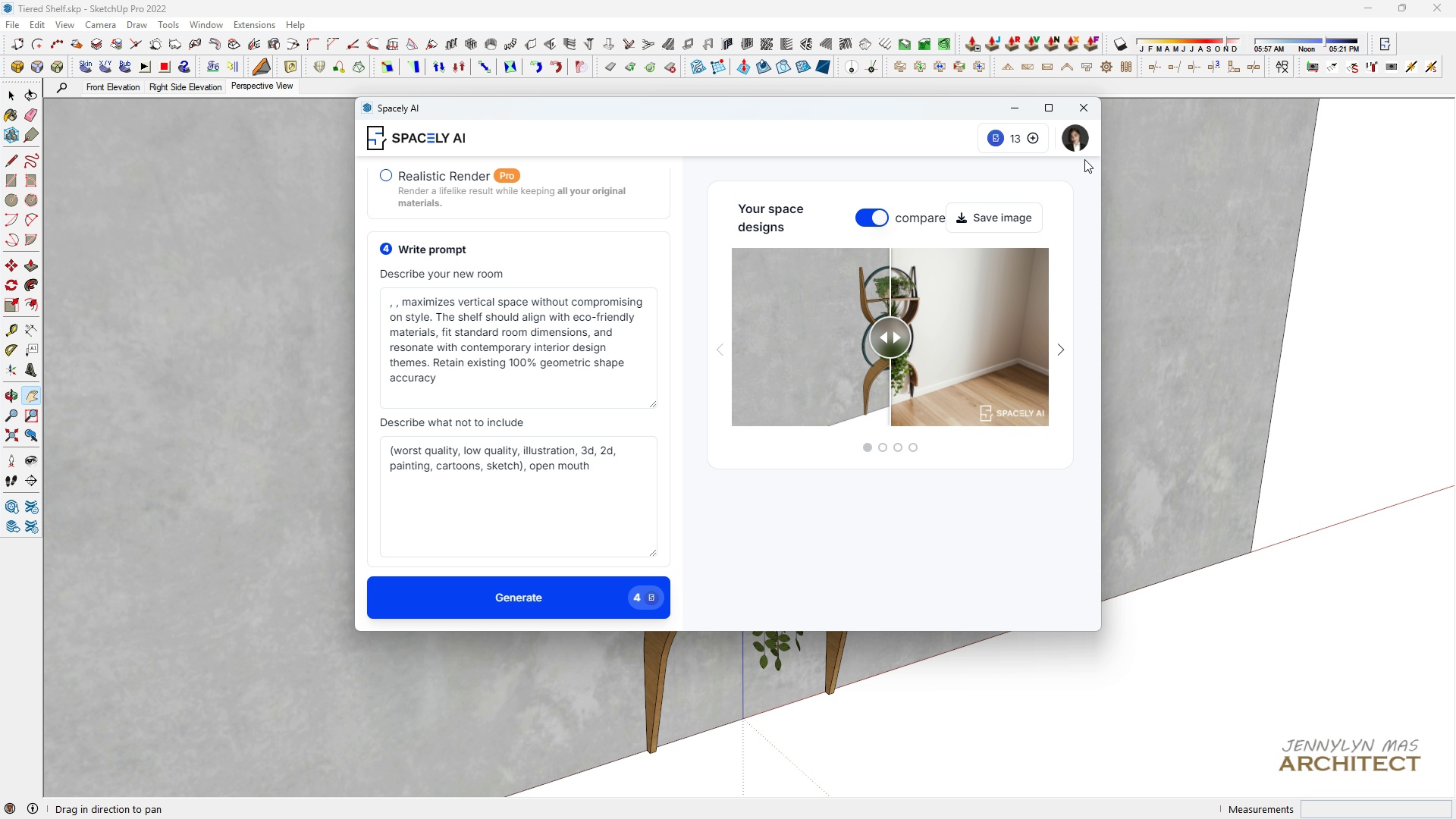 
wait(90.6)
 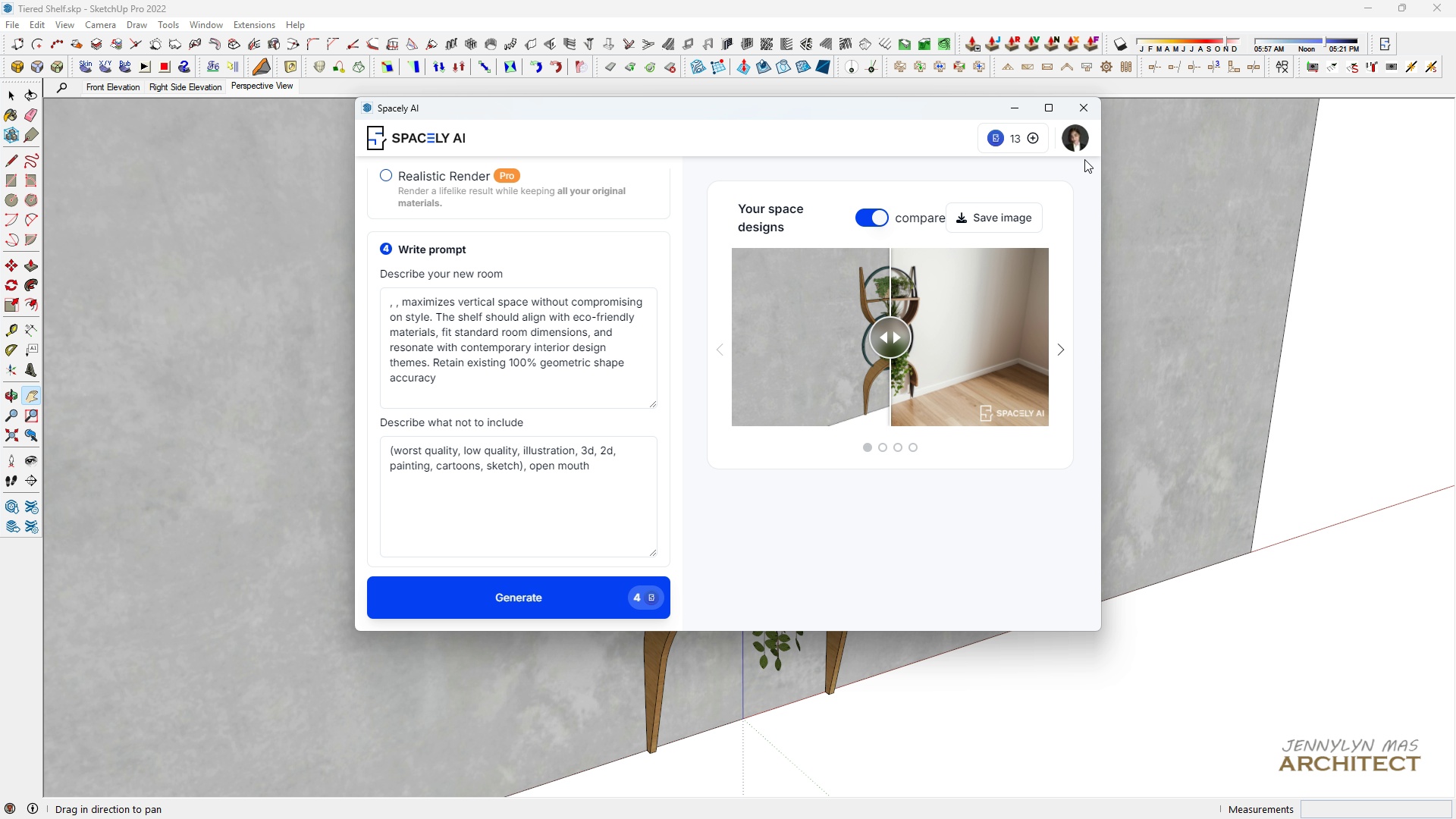 
left_click([882, 221])
 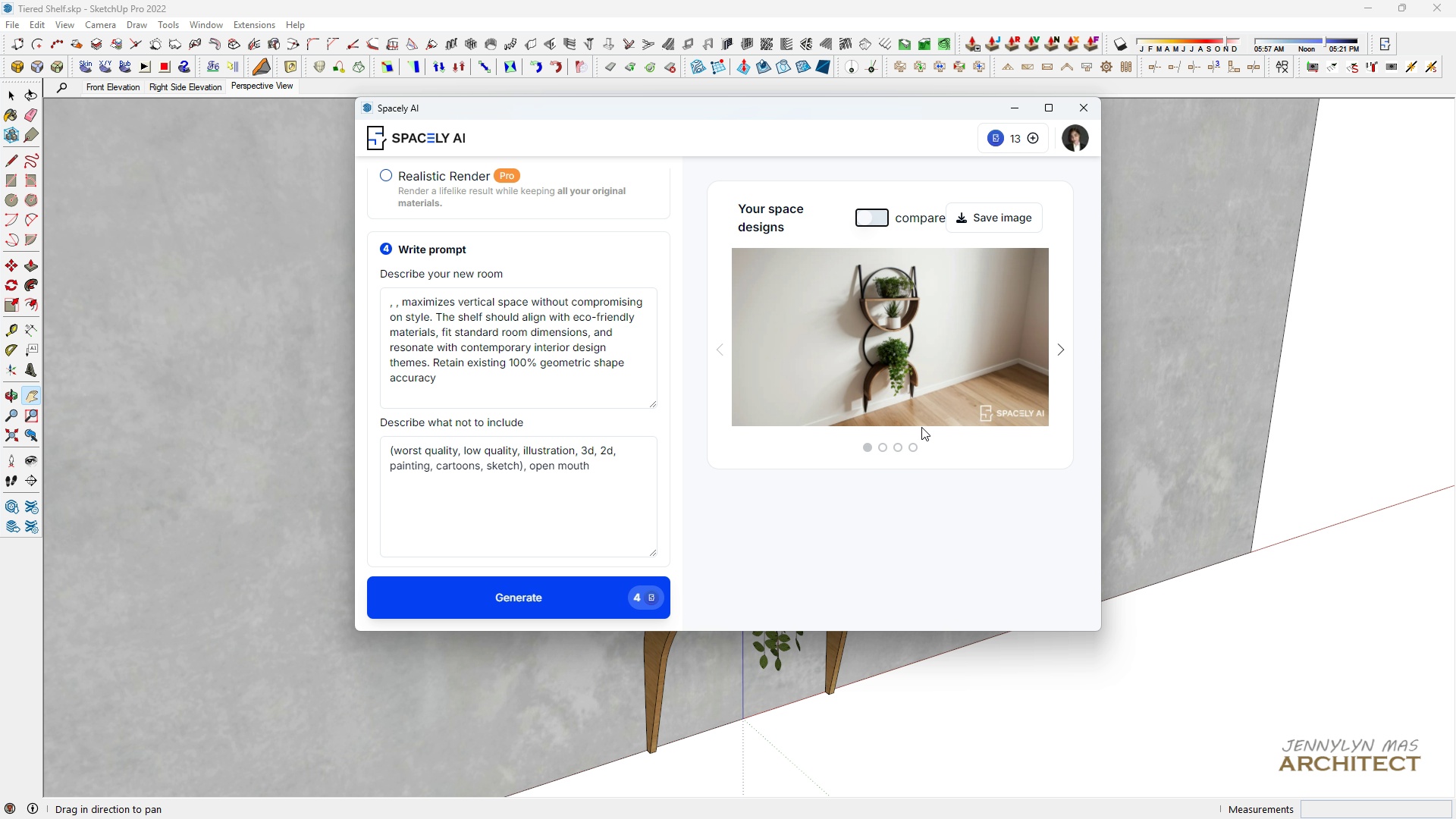 
mouse_move([1072, 356])
 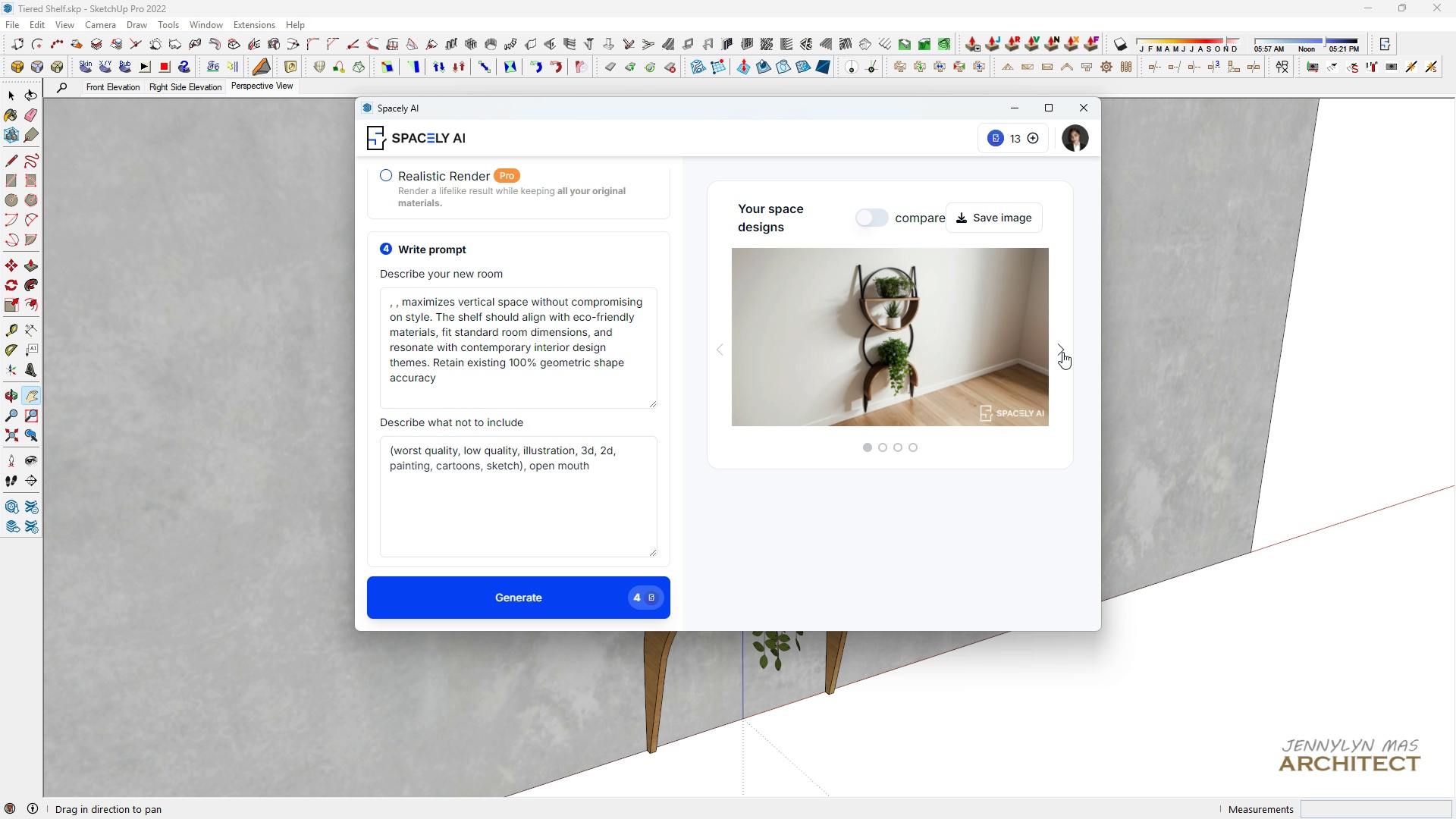 
left_click([1062, 352])
 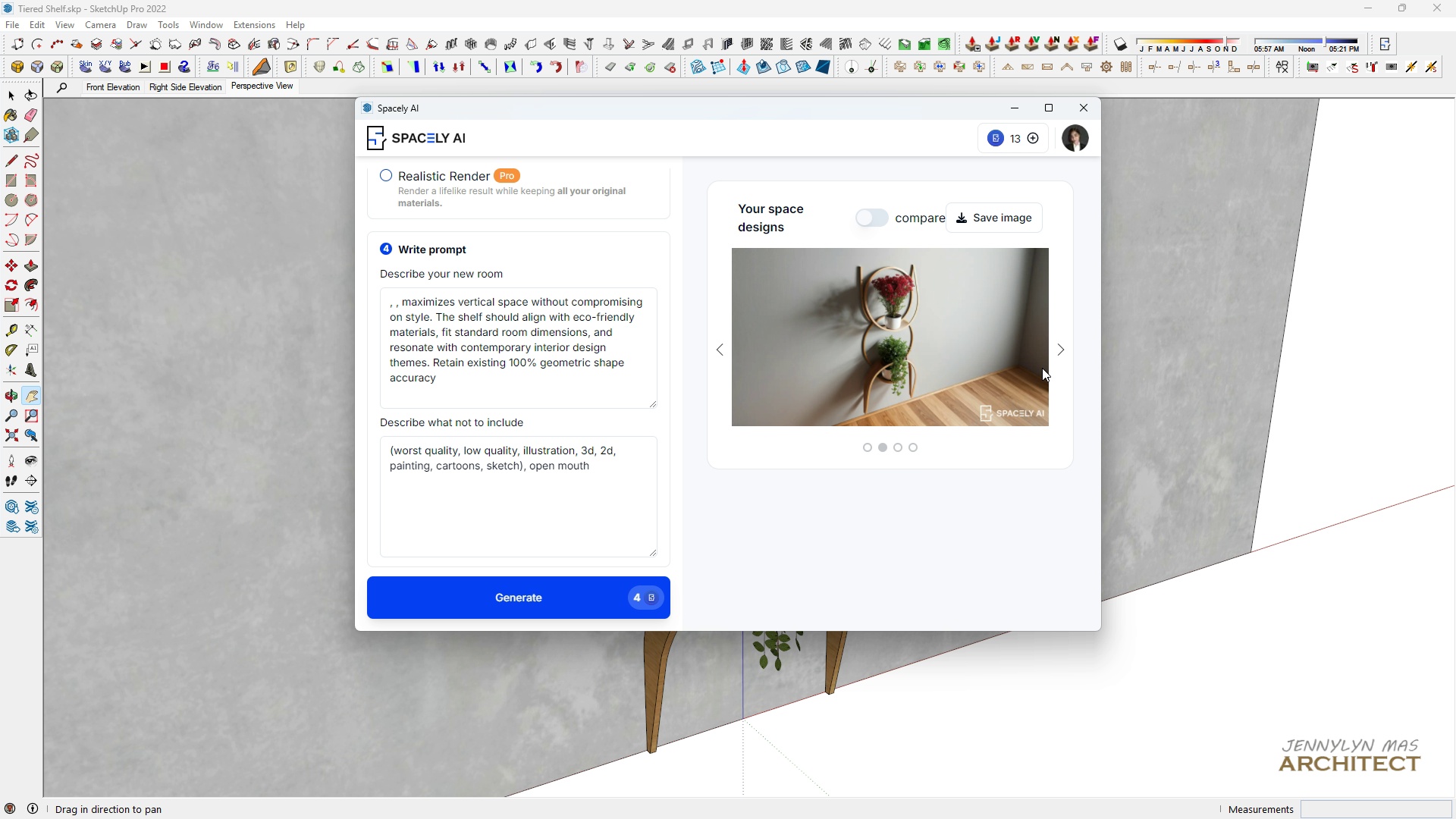 
left_click([1062, 350])
 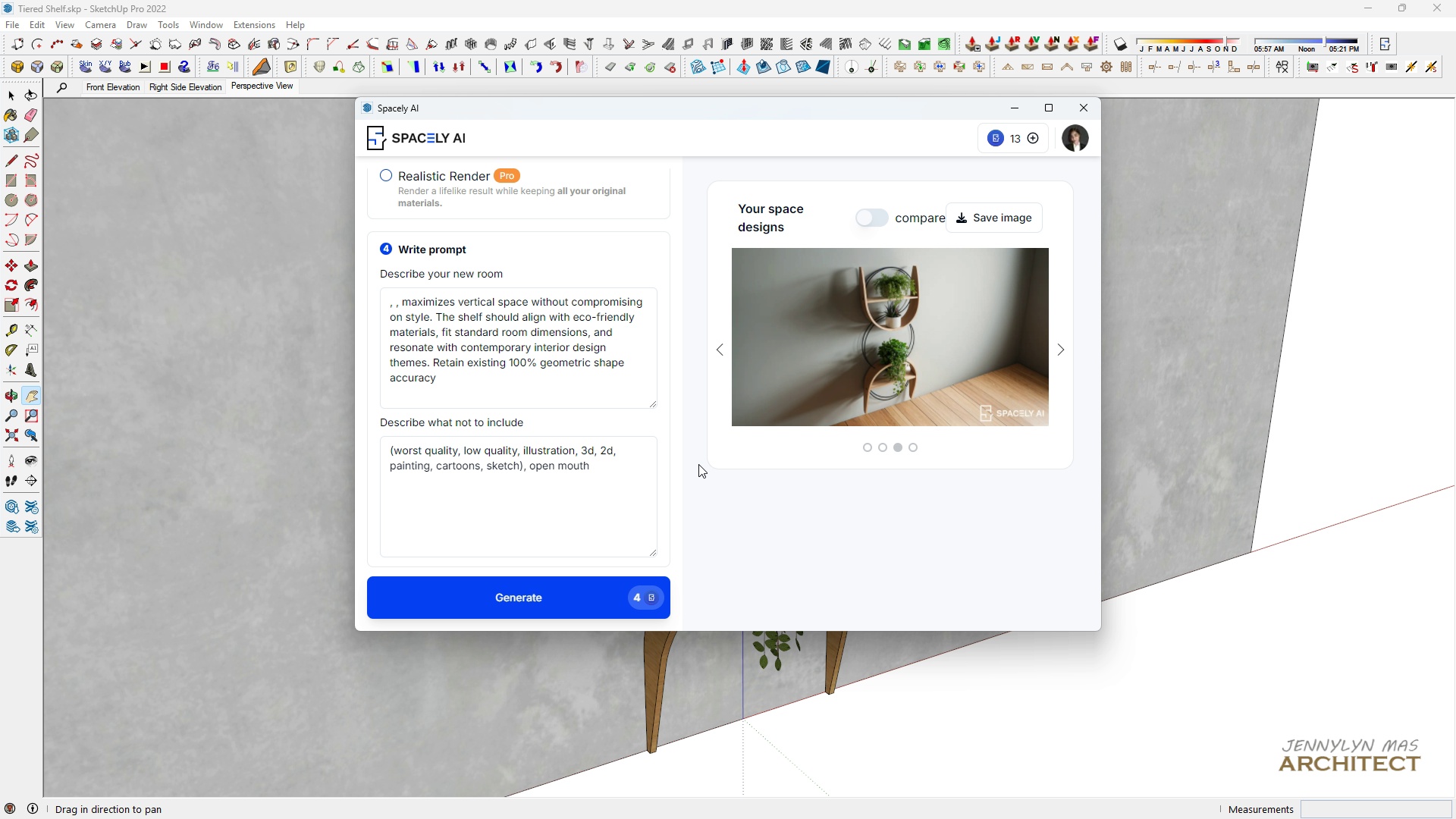 
wait(5.84)
 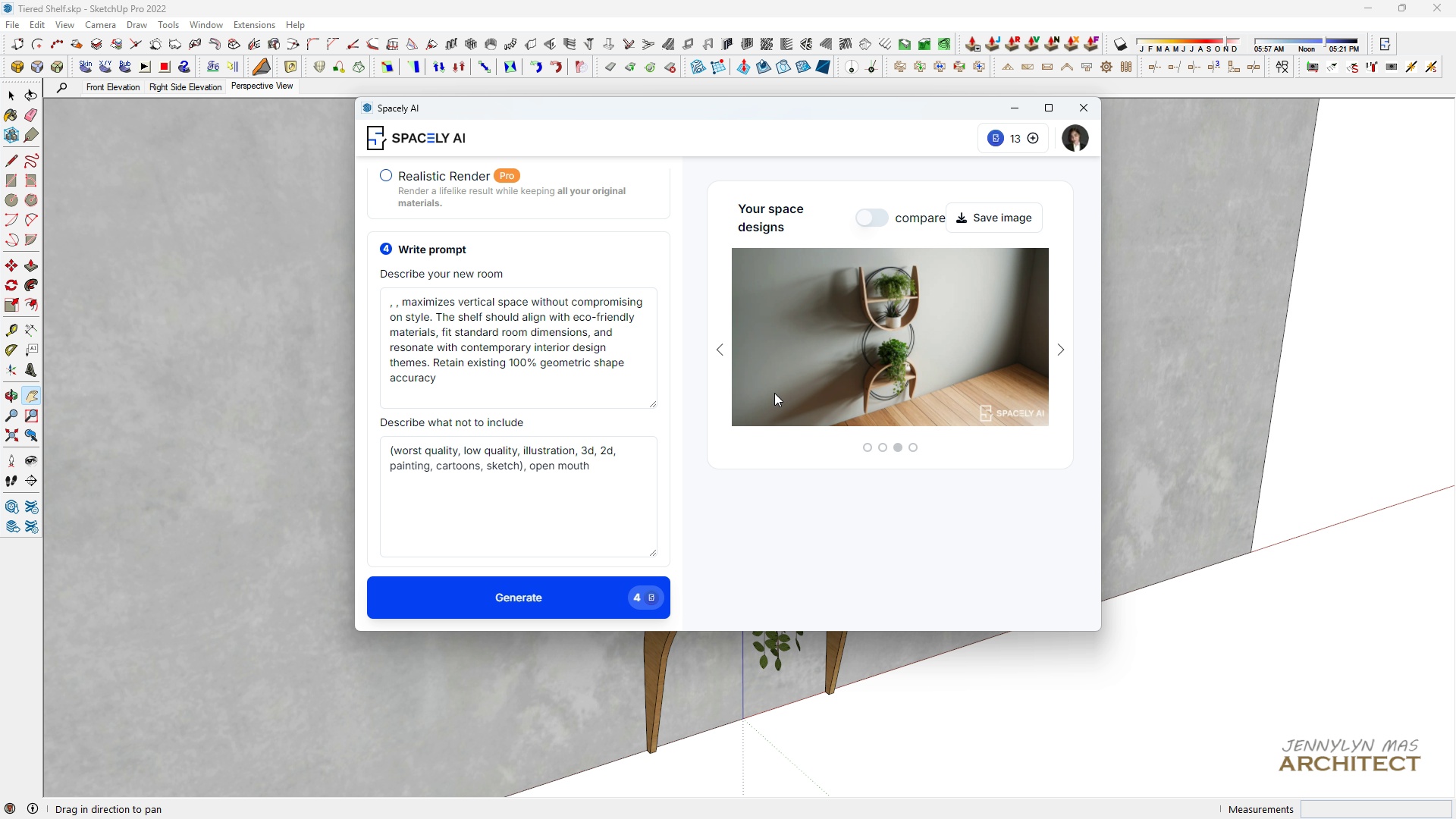 
left_click([1057, 360])
 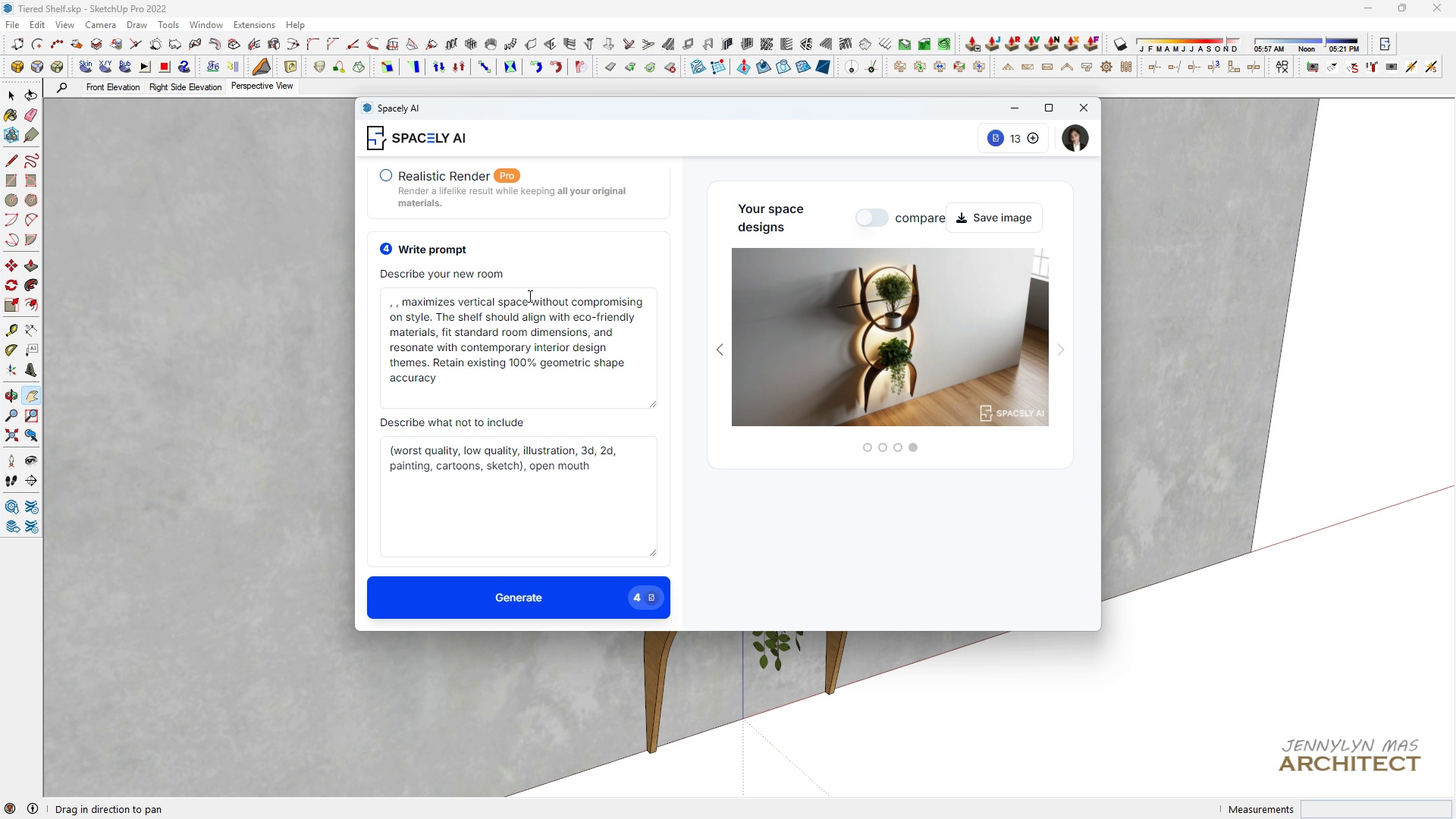 
left_click([719, 340])
 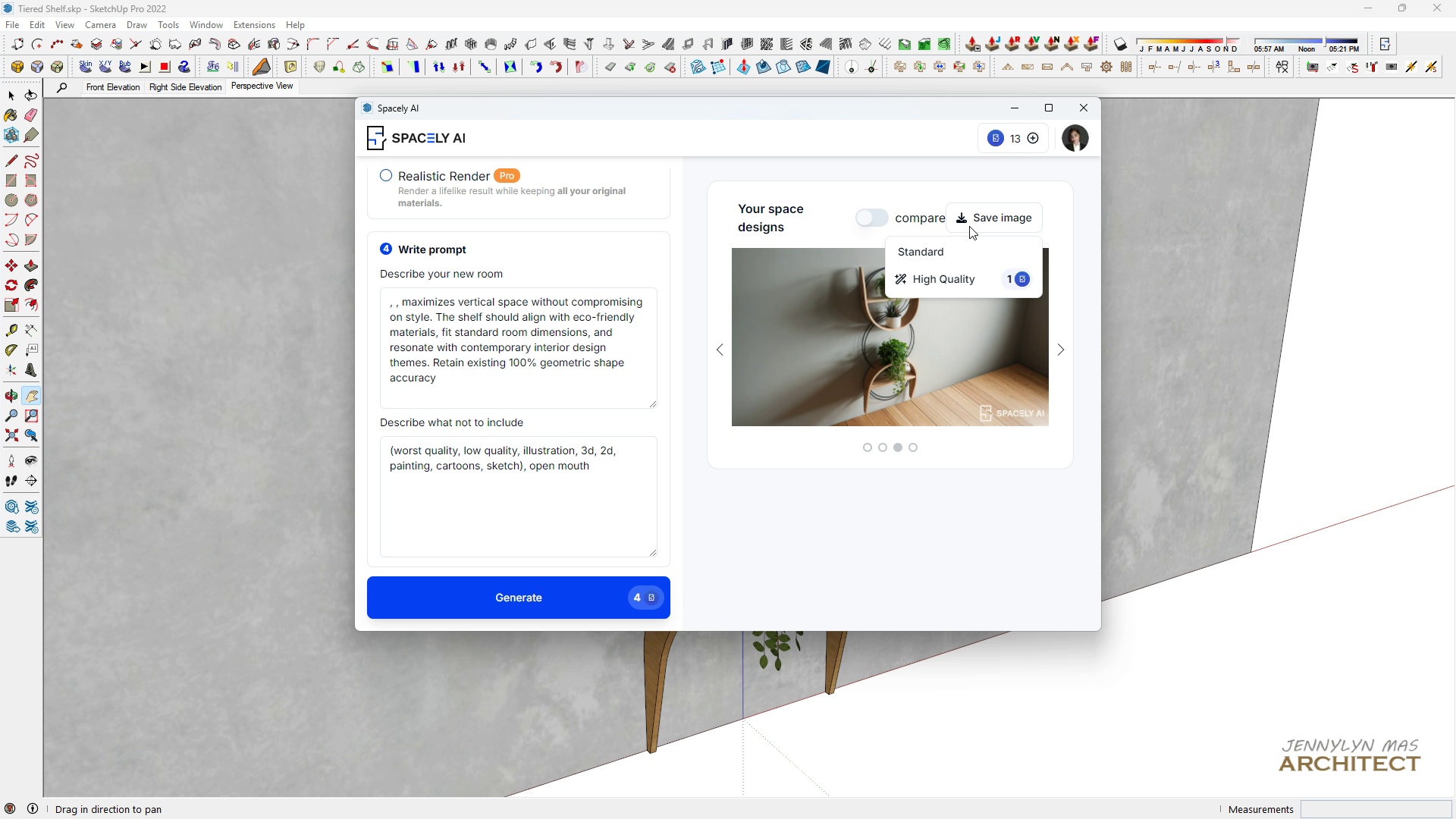 
wait(5.79)
 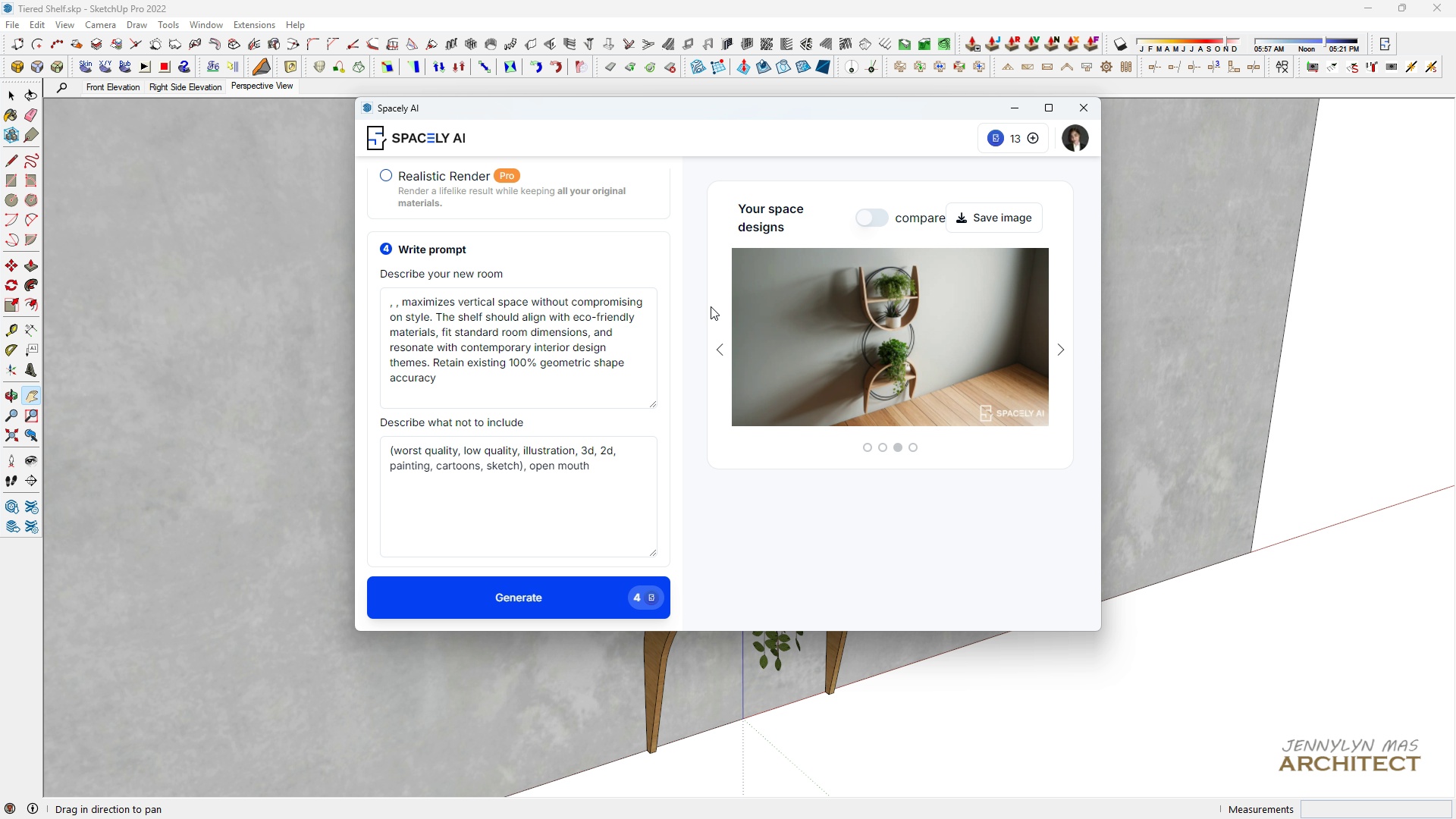 
left_click([959, 256])
 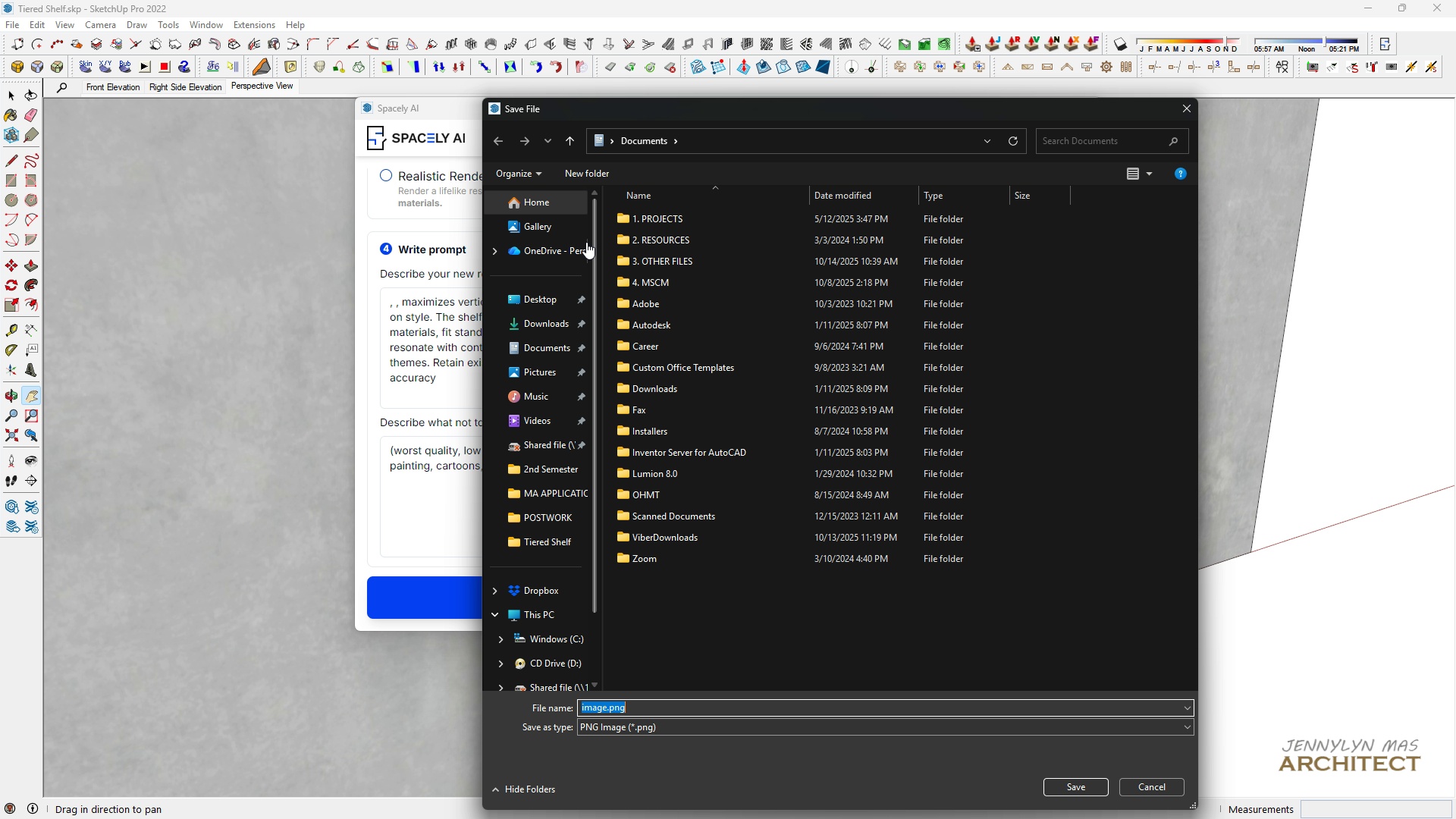 
left_click([556, 319])
 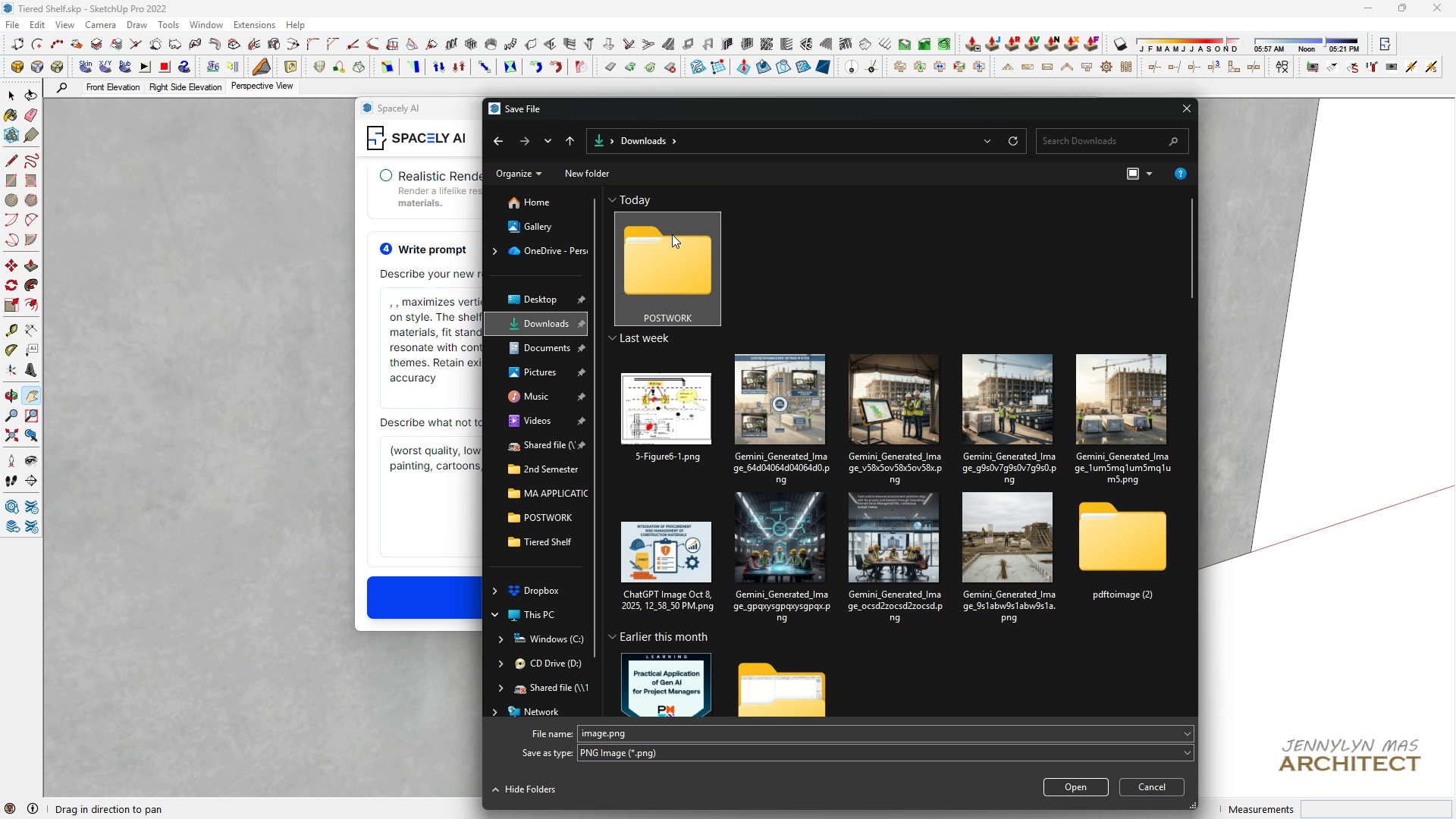 
double_click([672, 234])
 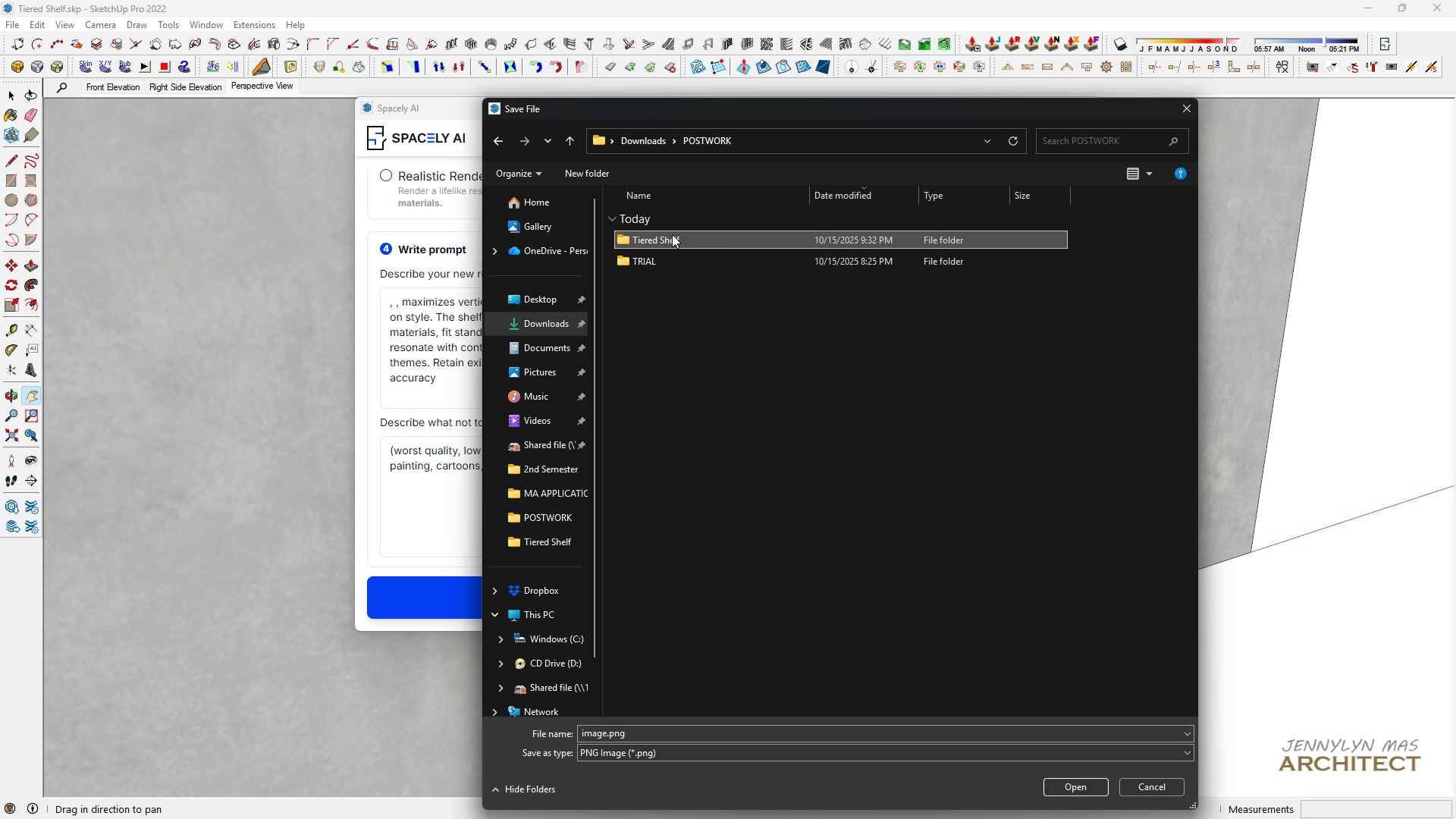 
triple_click([672, 234])
 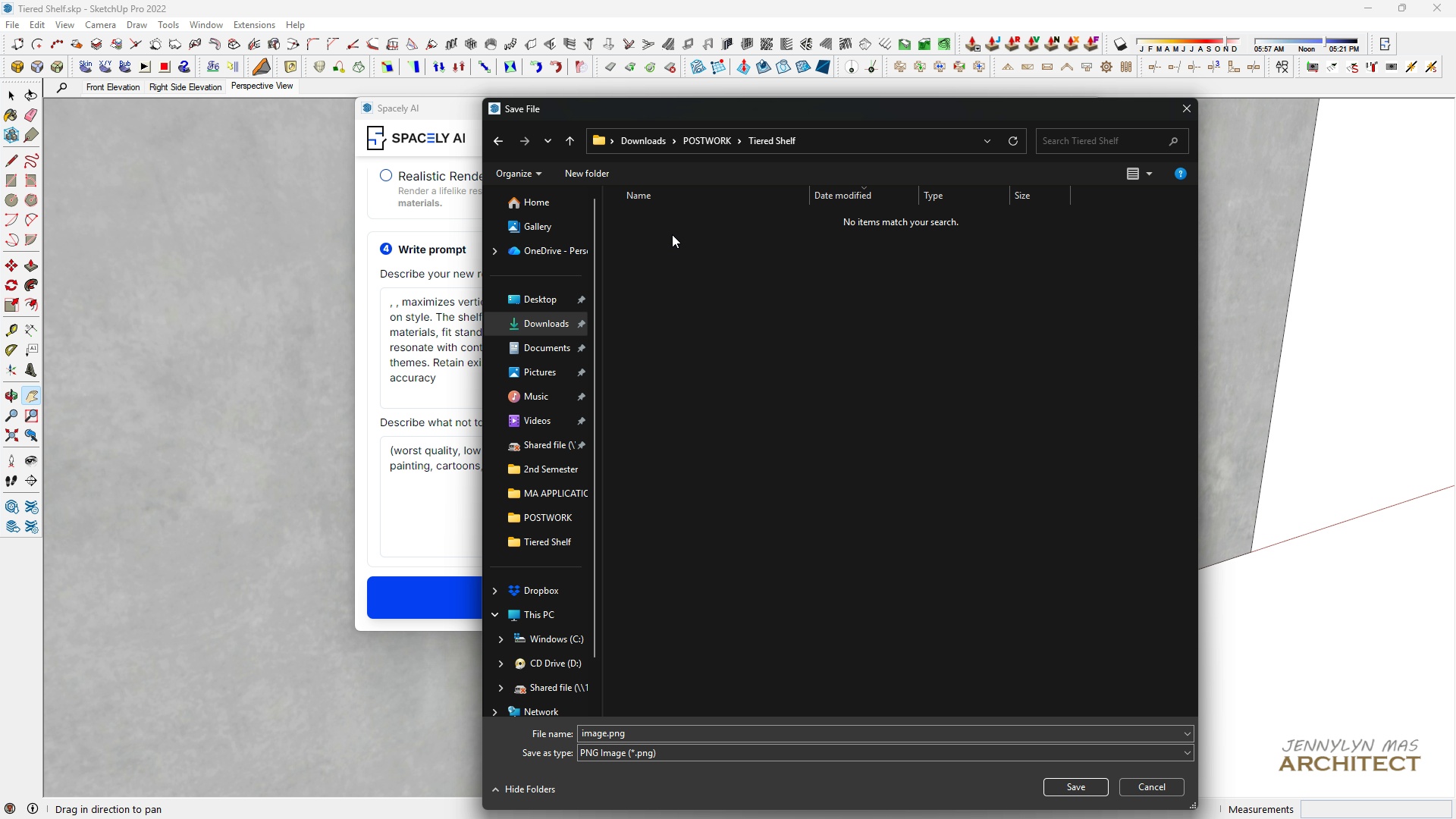 
double_click([672, 234])
 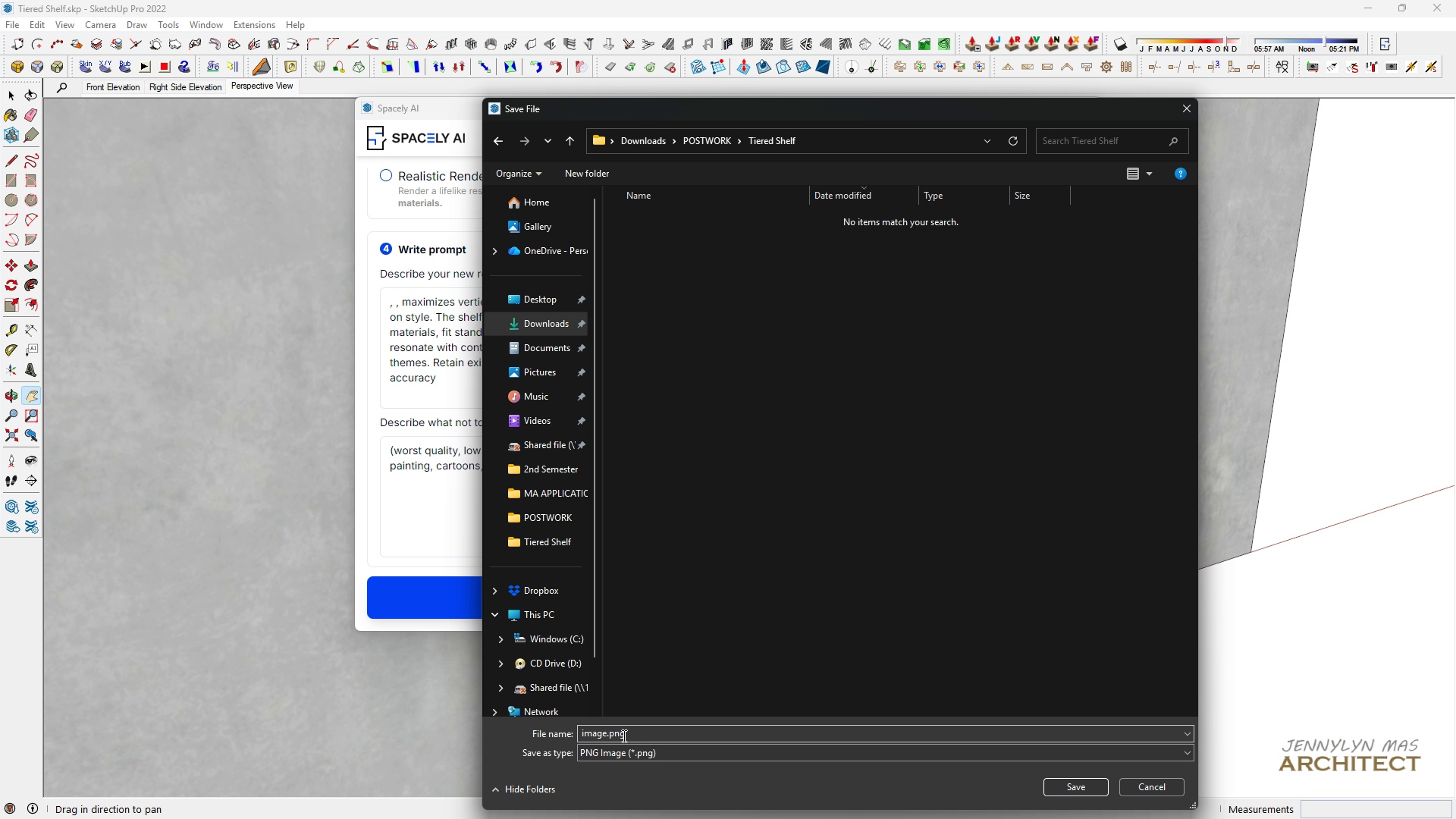 
left_click([623, 736])
 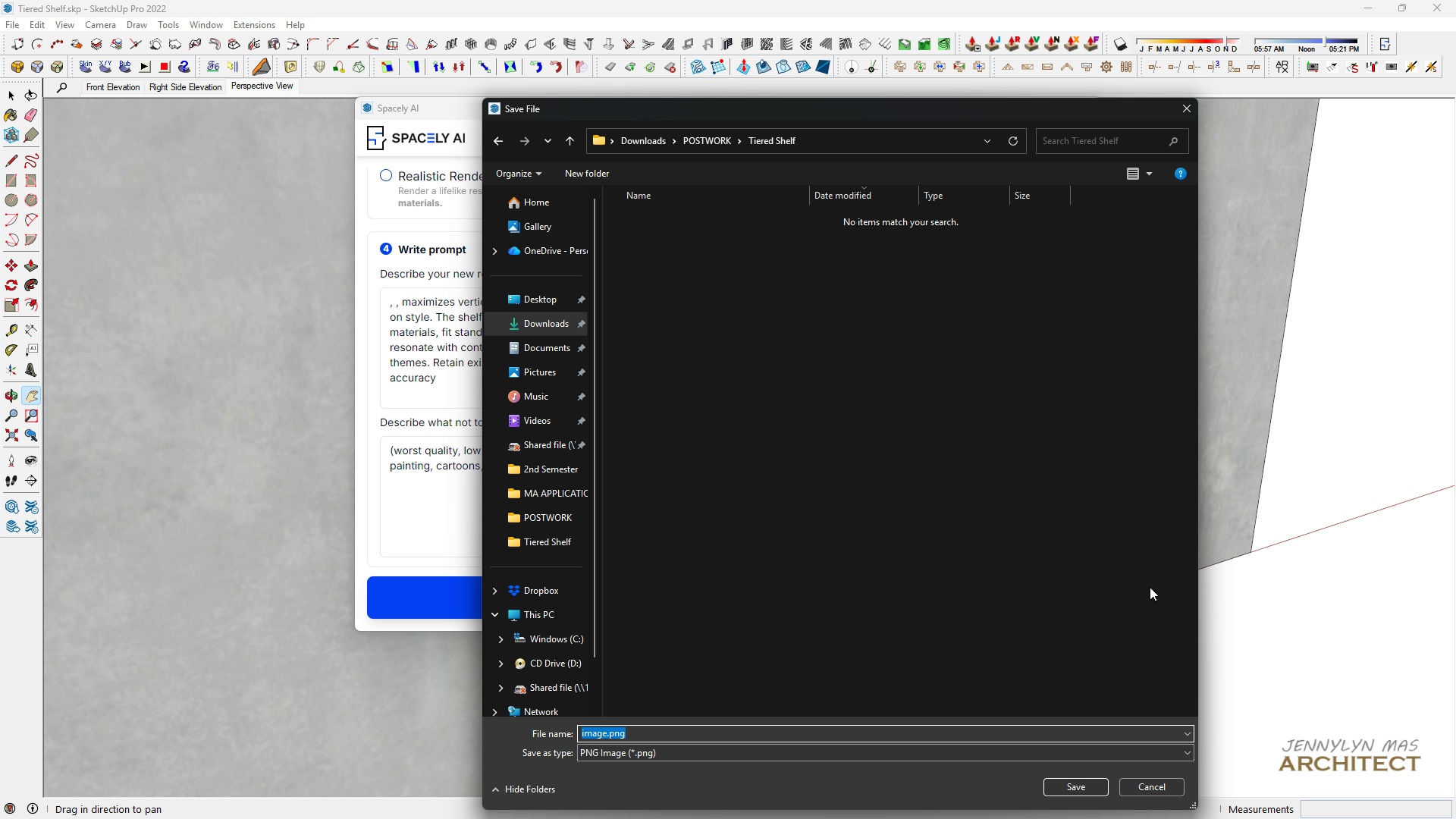 
type(Perspective view re)
key(Backspace)
key(Backspace)
key(Backspace)
type(_Rendered_1)
 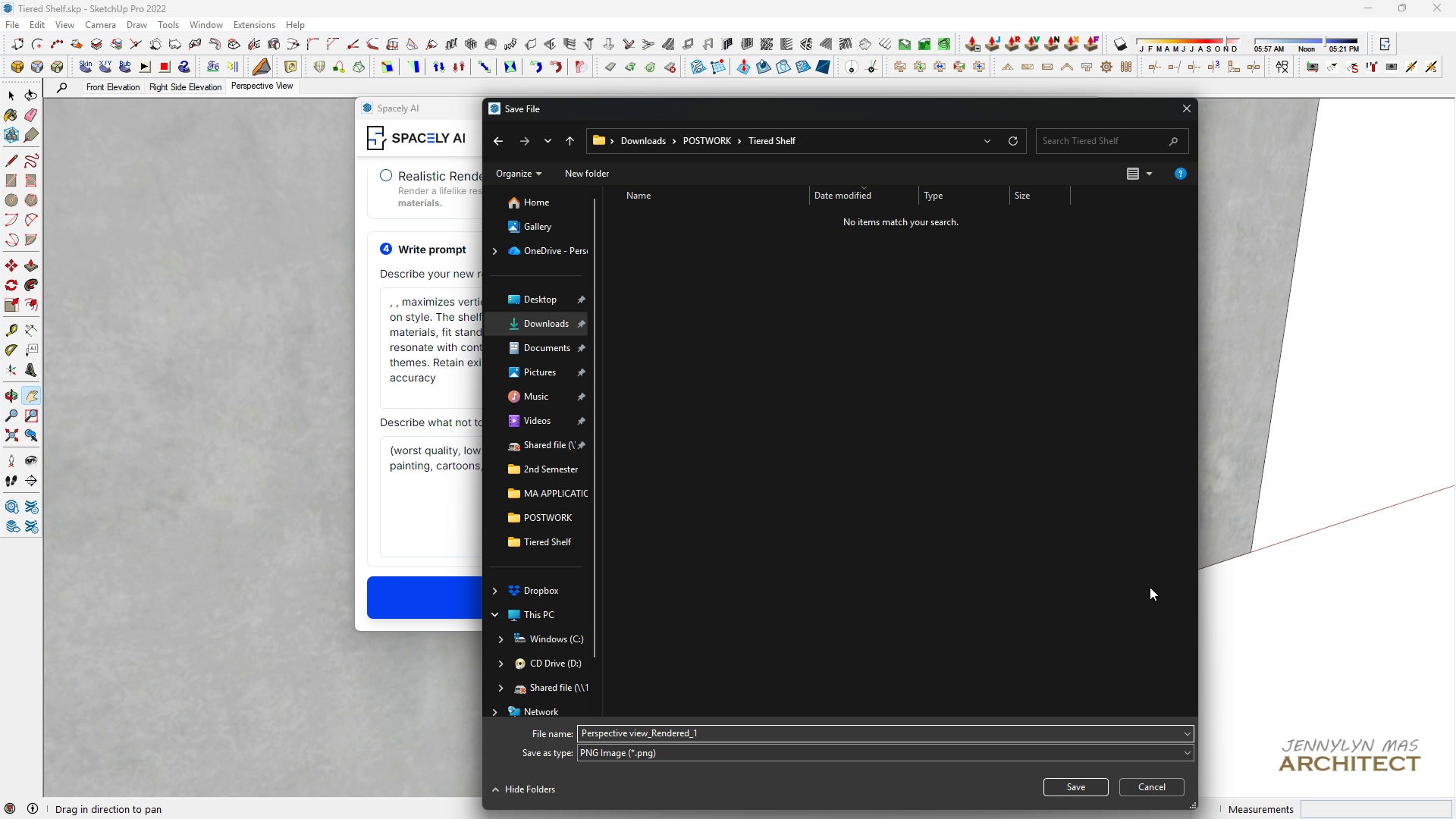 
key(Control+A)
 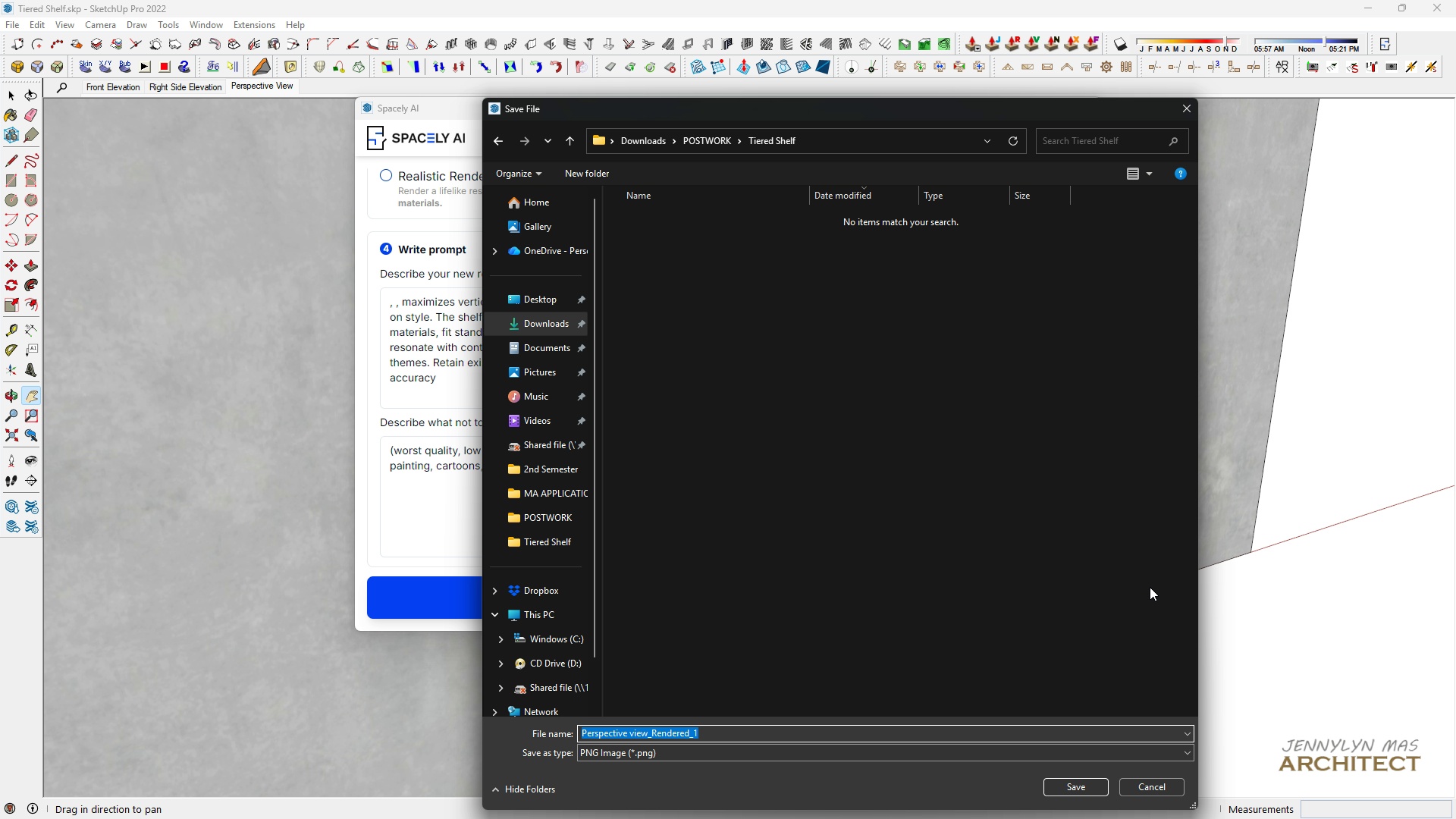 
key(Control+S)
 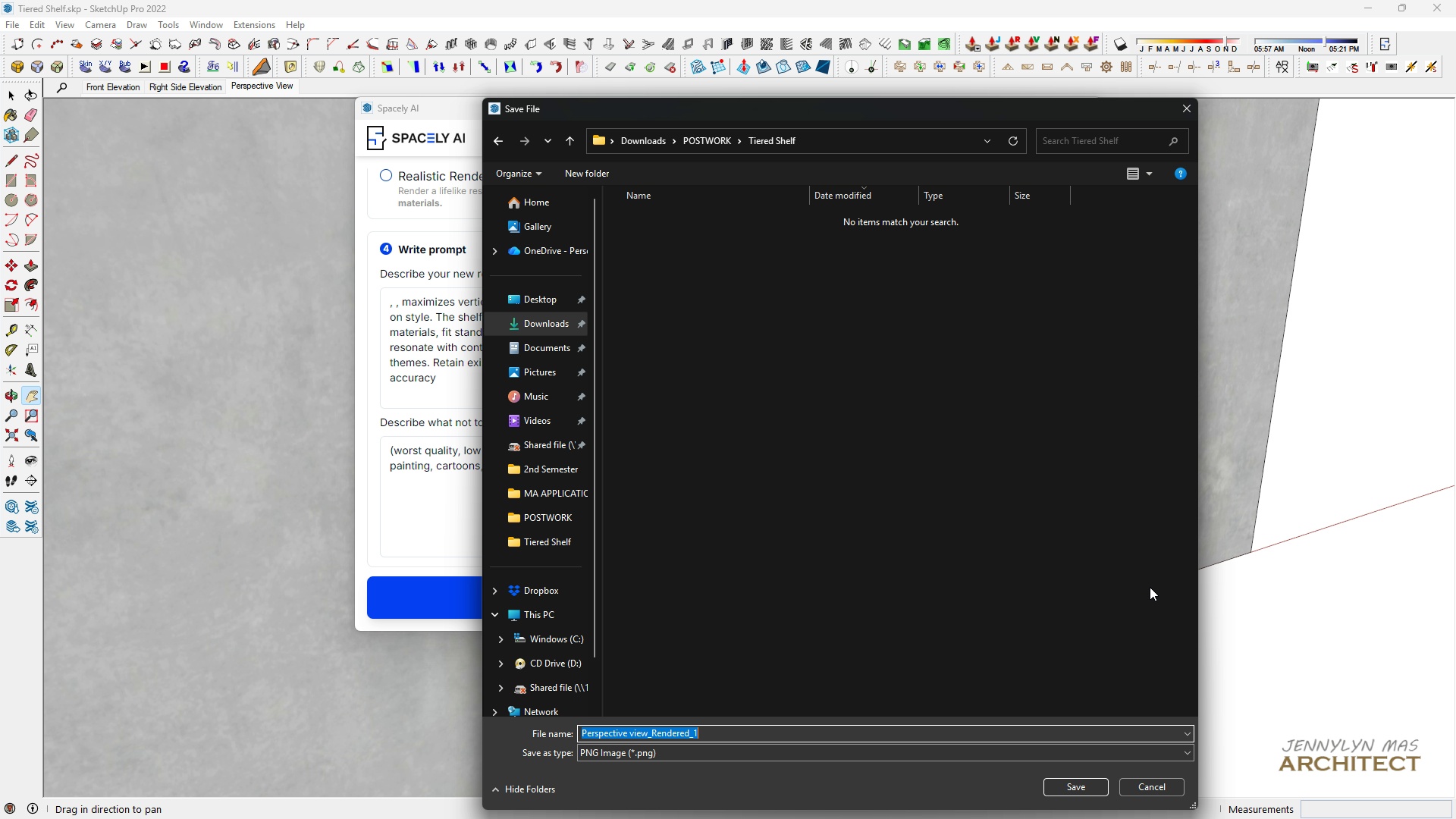 
key(Control+C)
 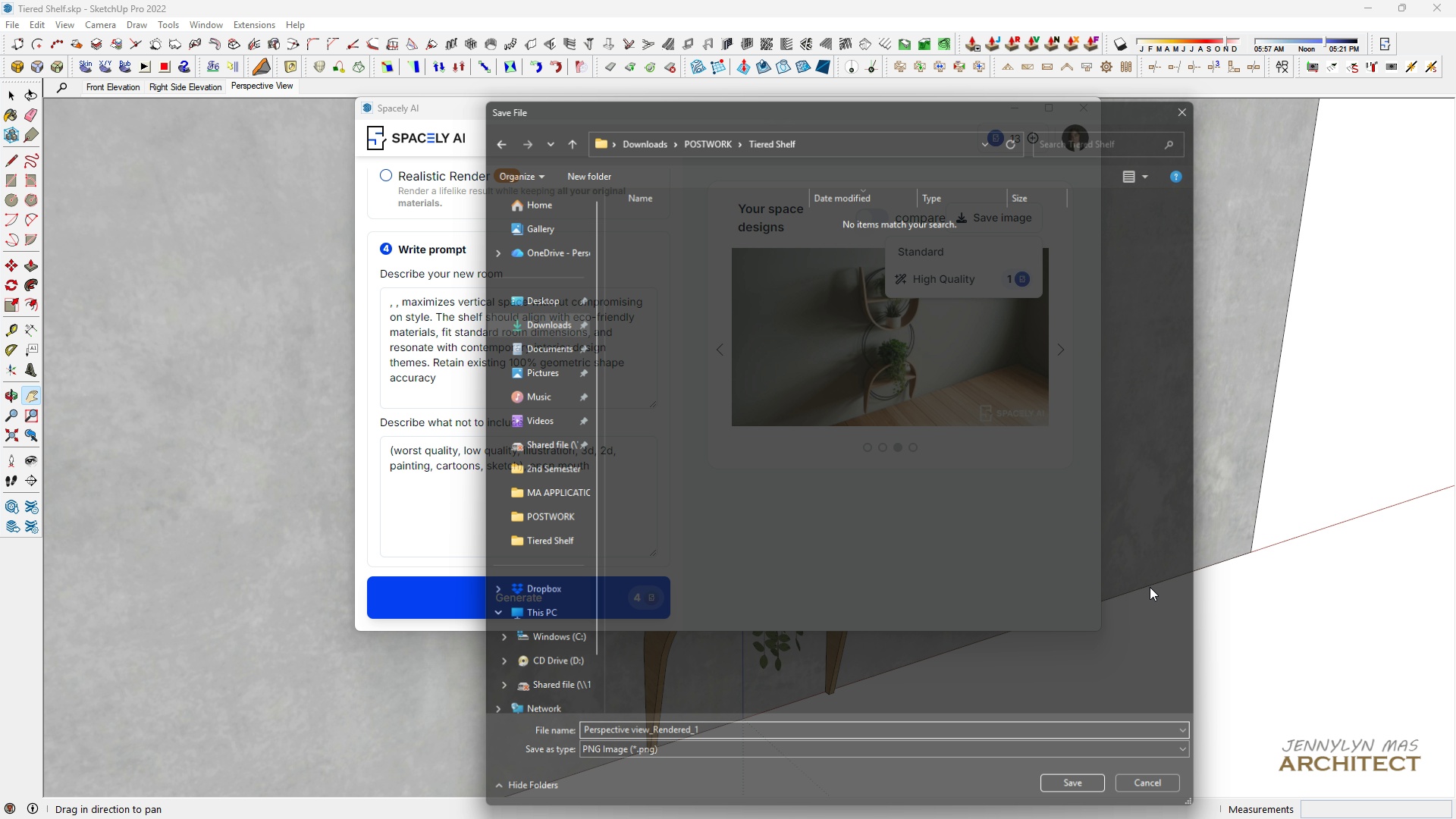 
key(Enter)
 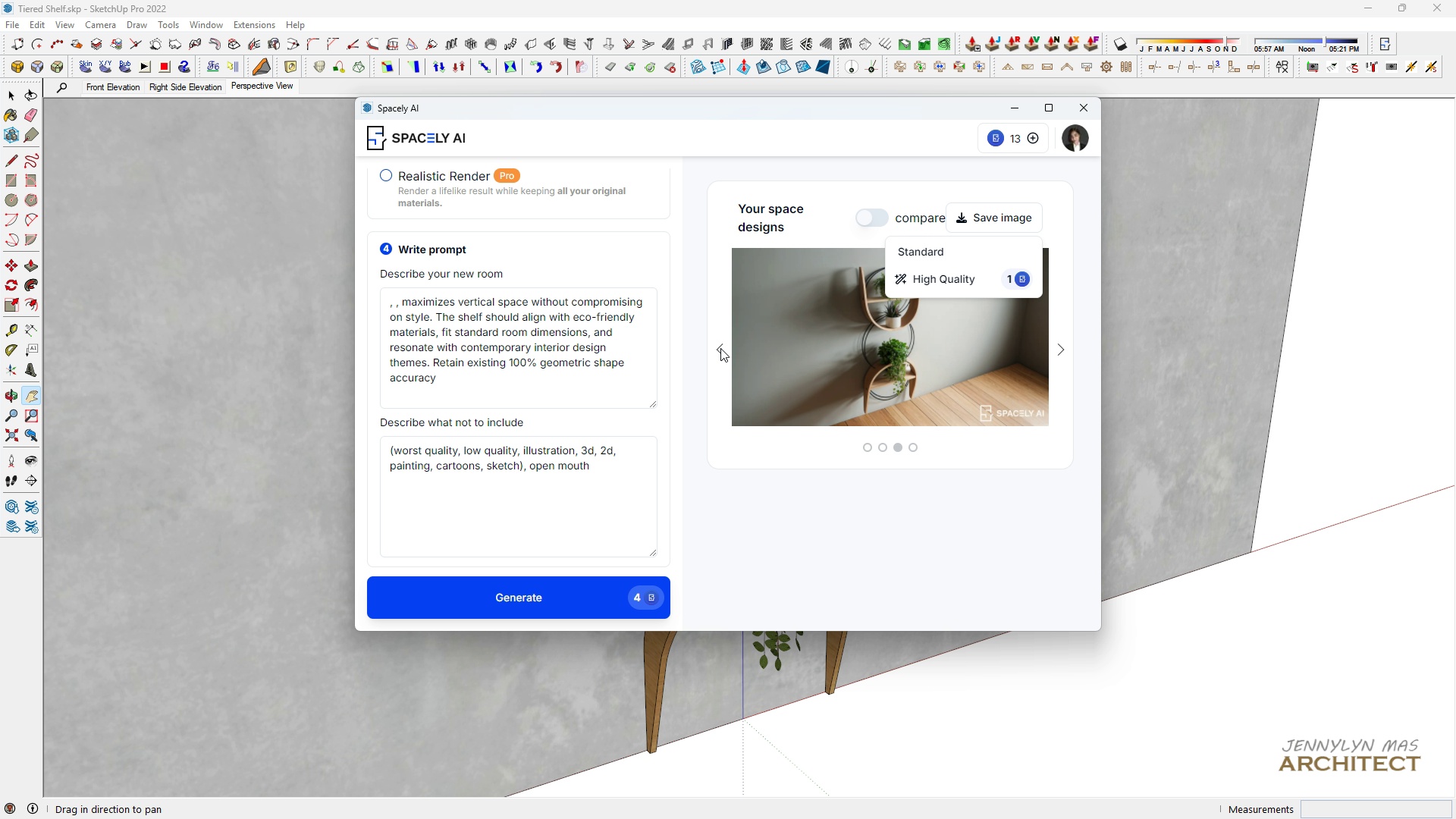 
double_click([720, 348])
 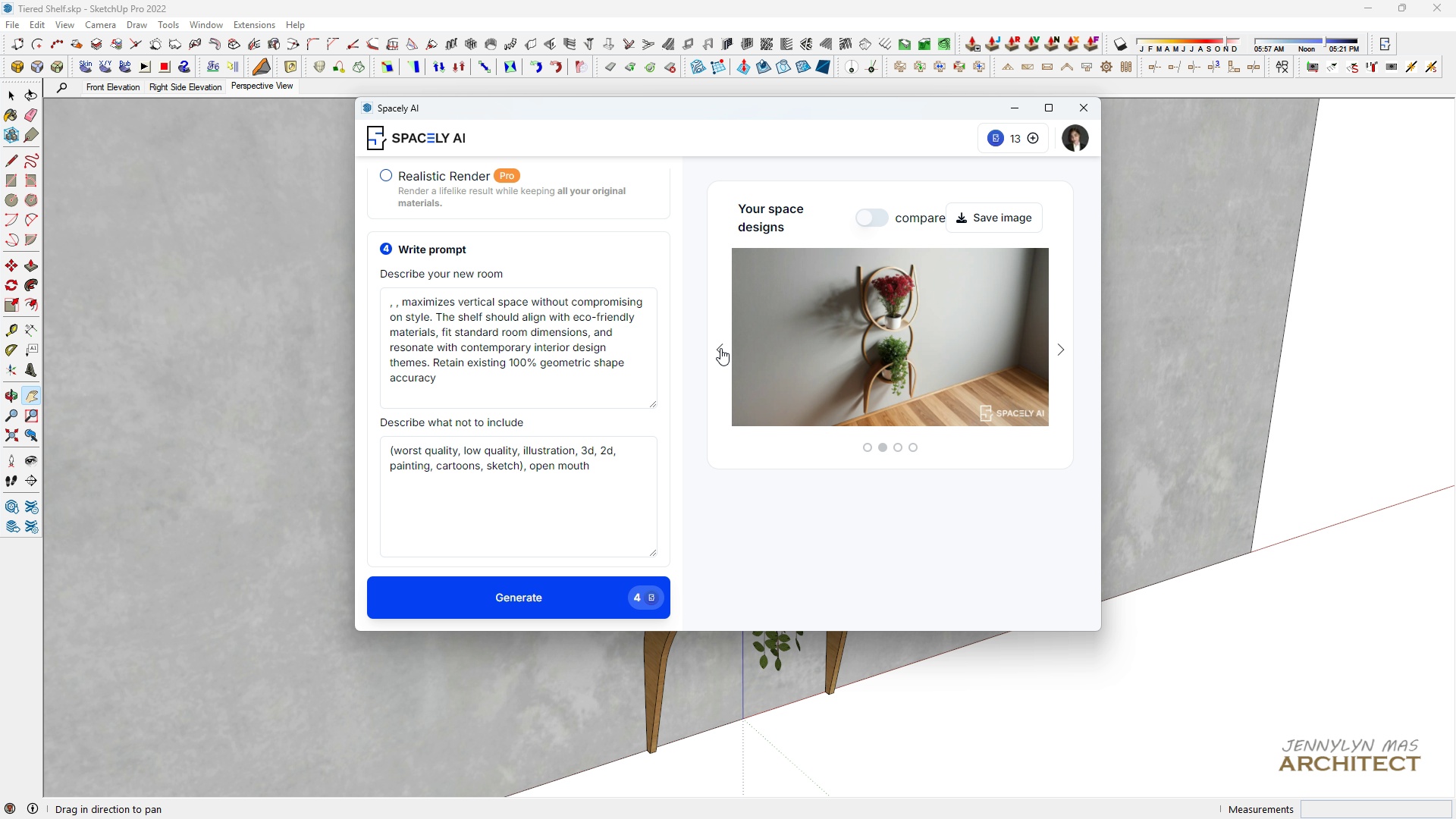 
wait(6.92)
 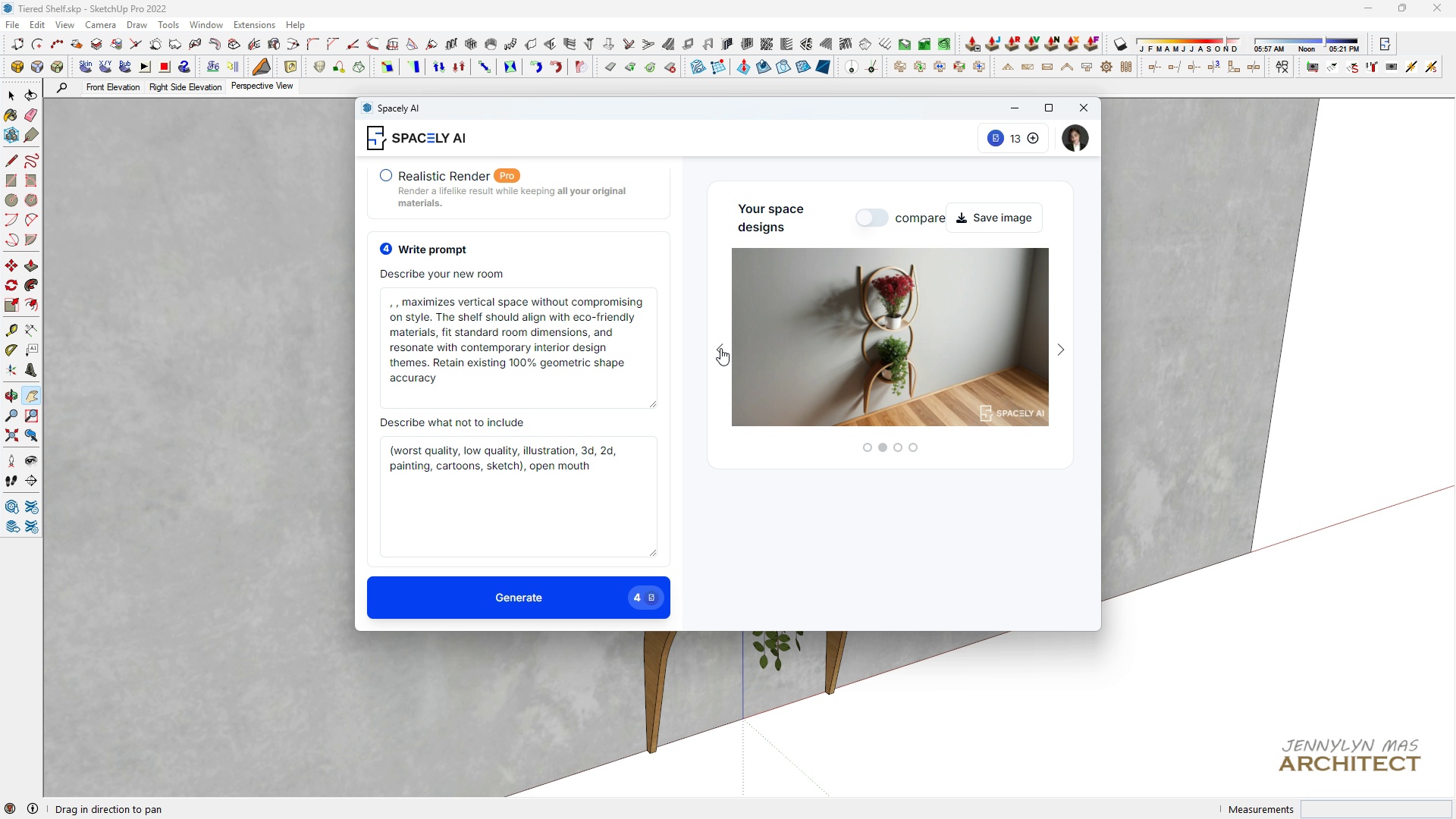 
left_click([964, 214])
 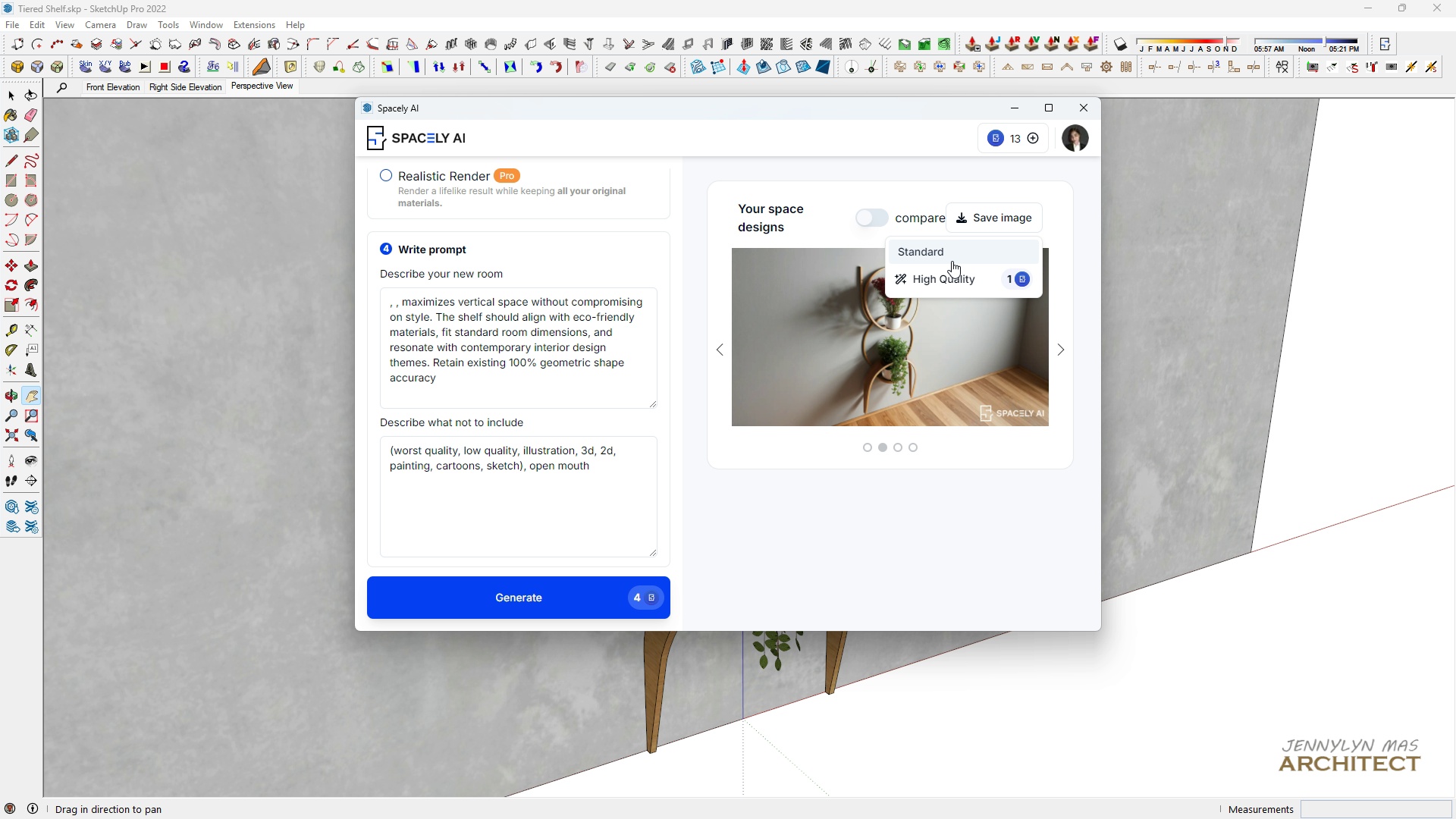 
left_click([952, 261])
 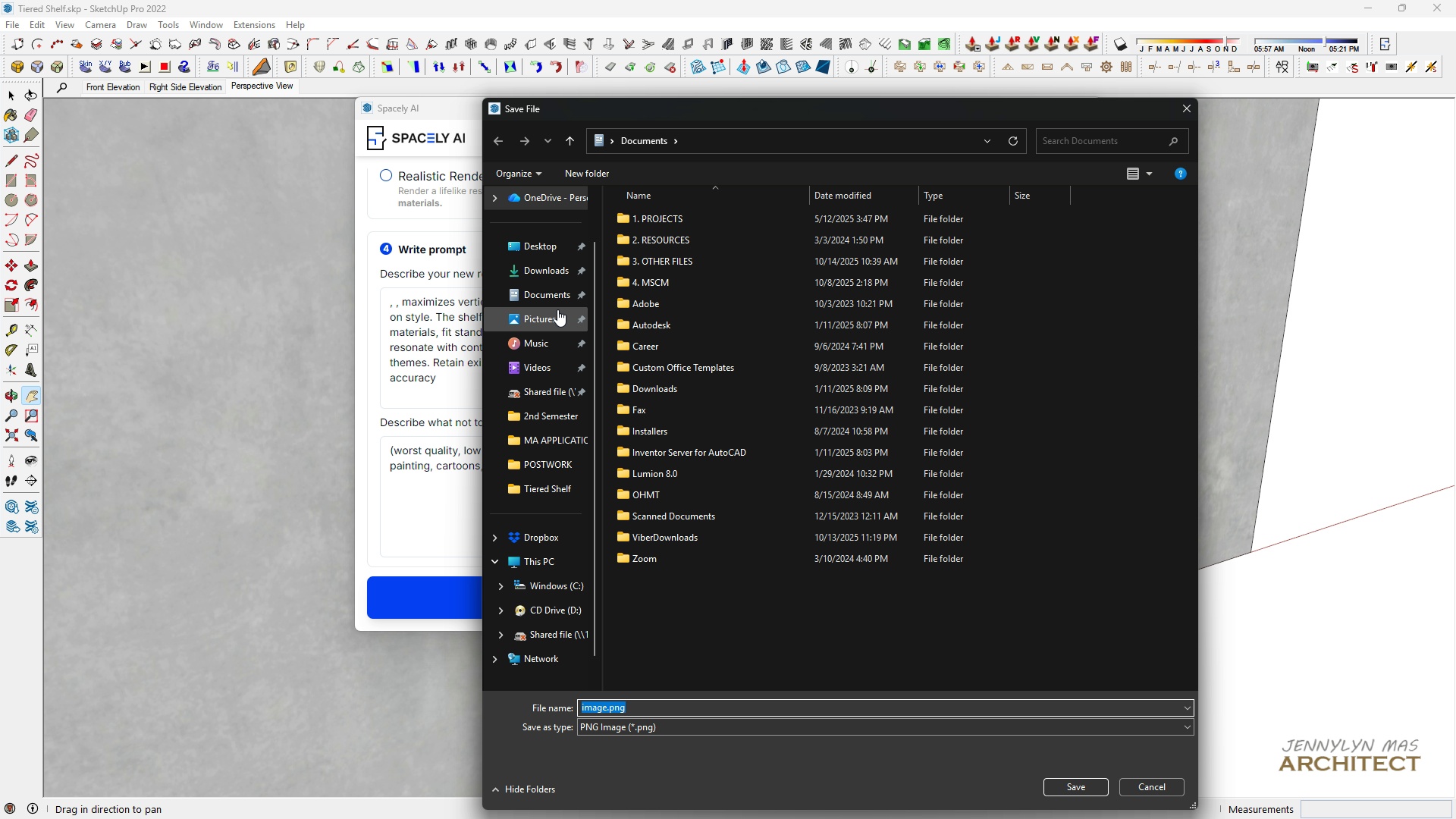 
left_click([557, 280])
 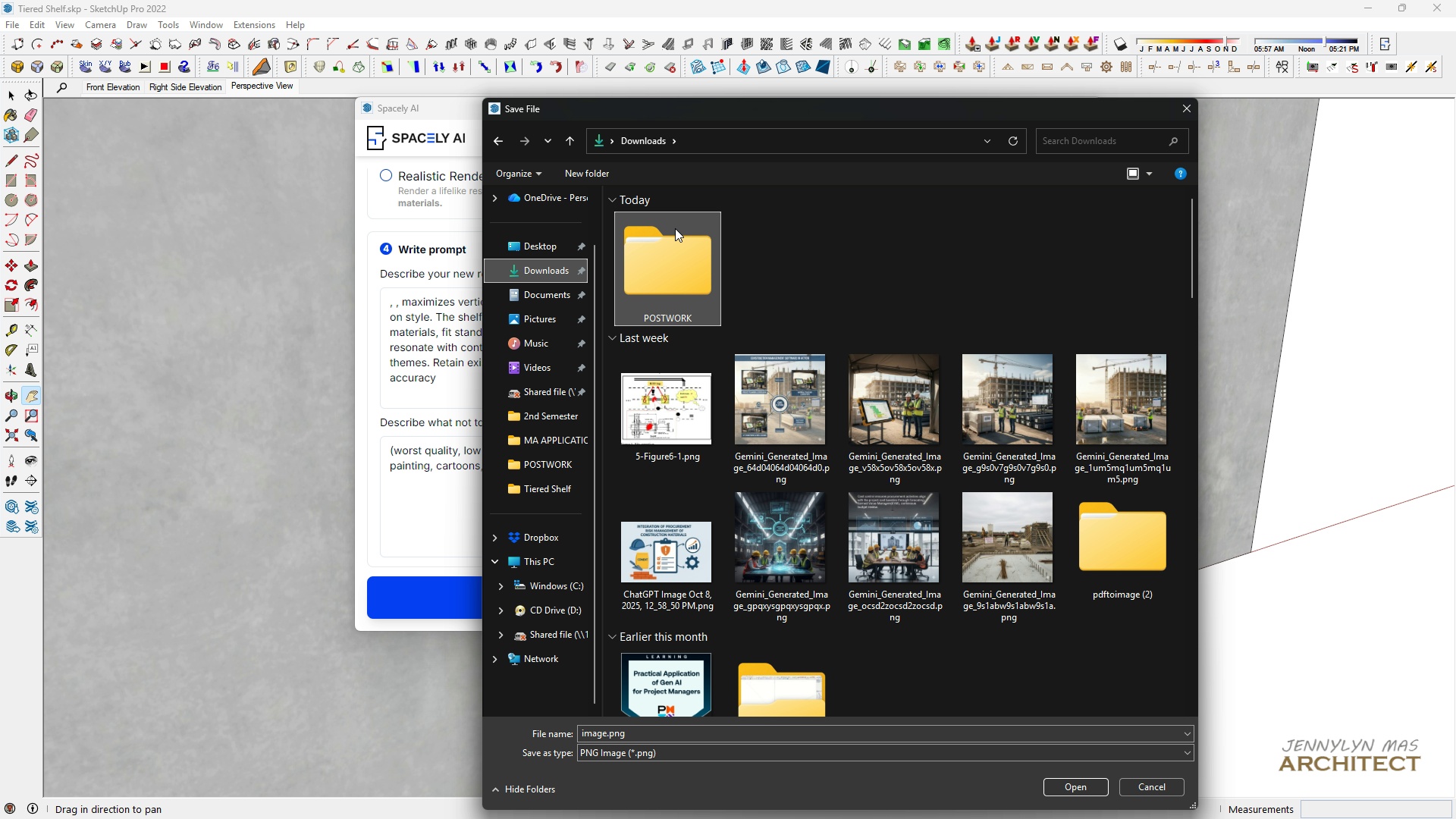 
double_click([675, 228])
 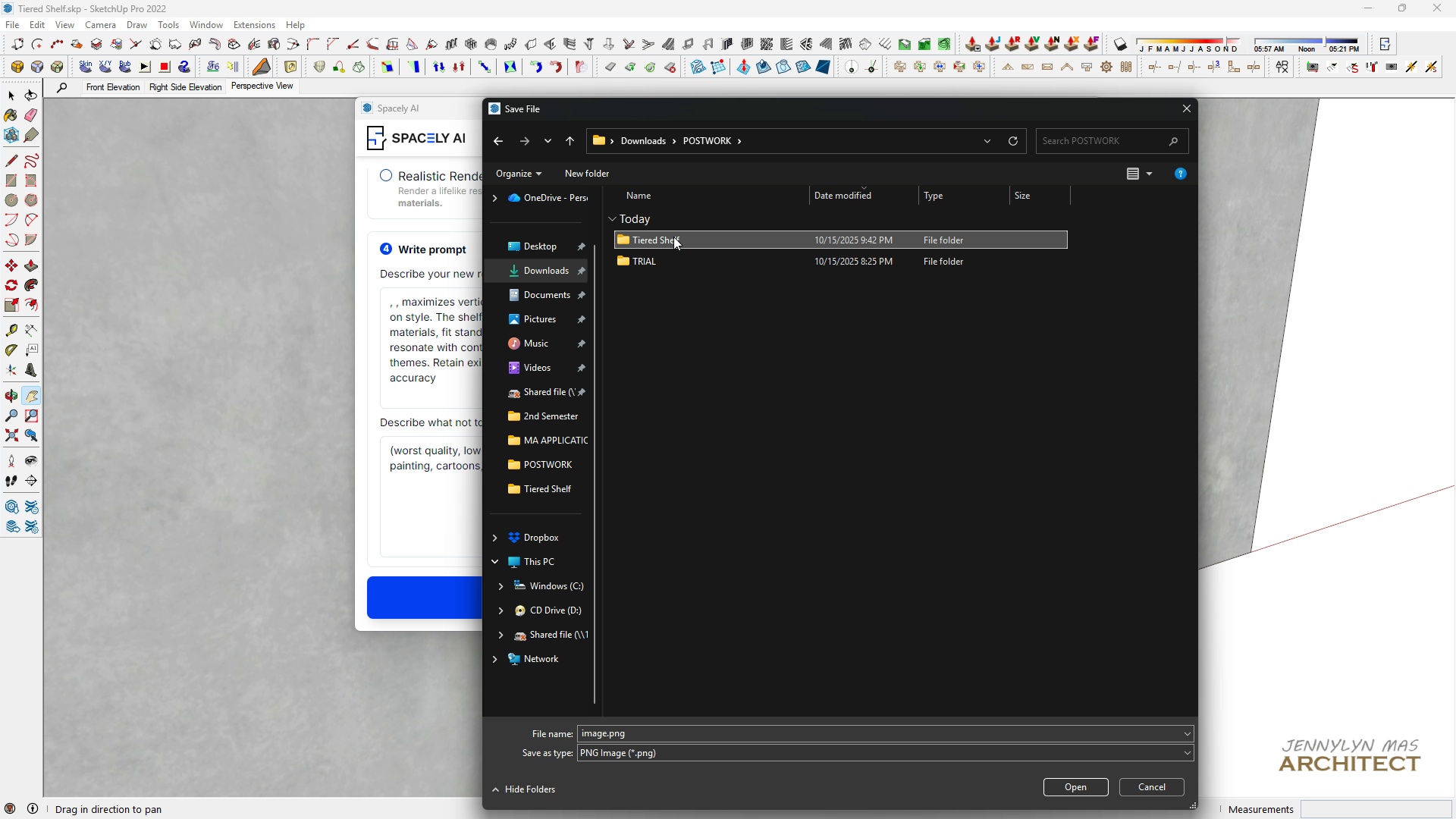 
double_click([673, 237])
 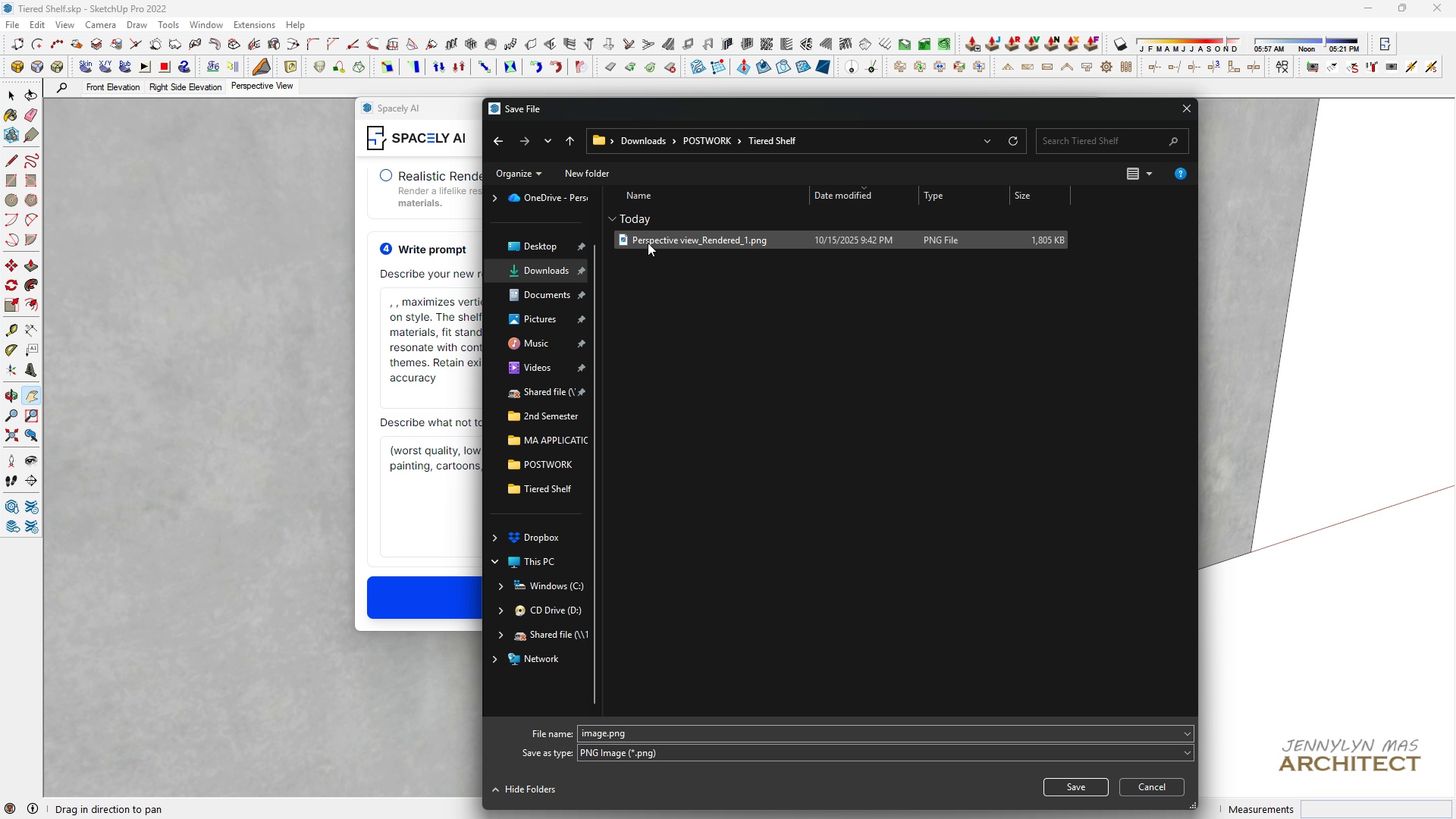 
left_click([660, 228])
 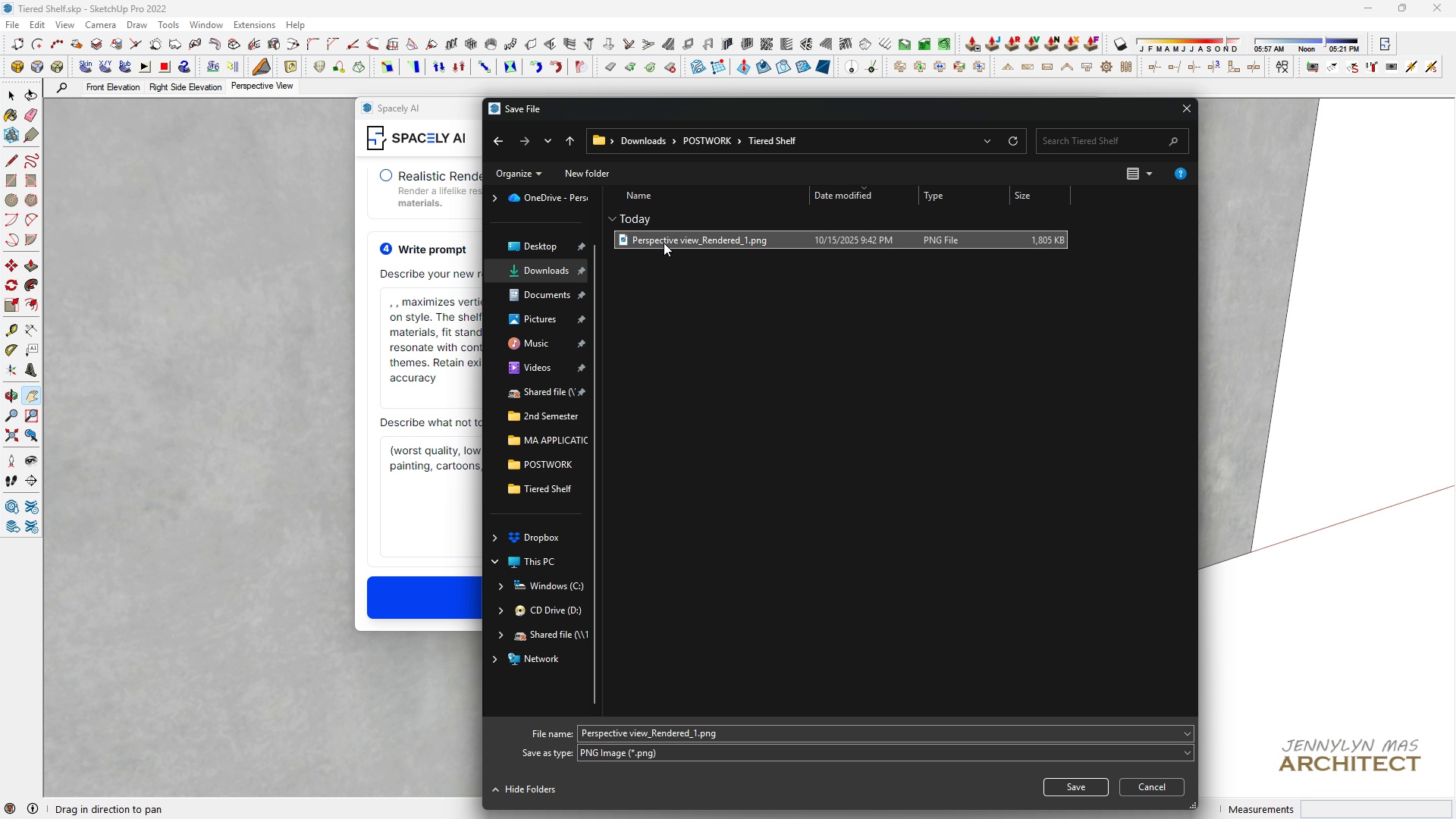 
double_click([664, 243])
 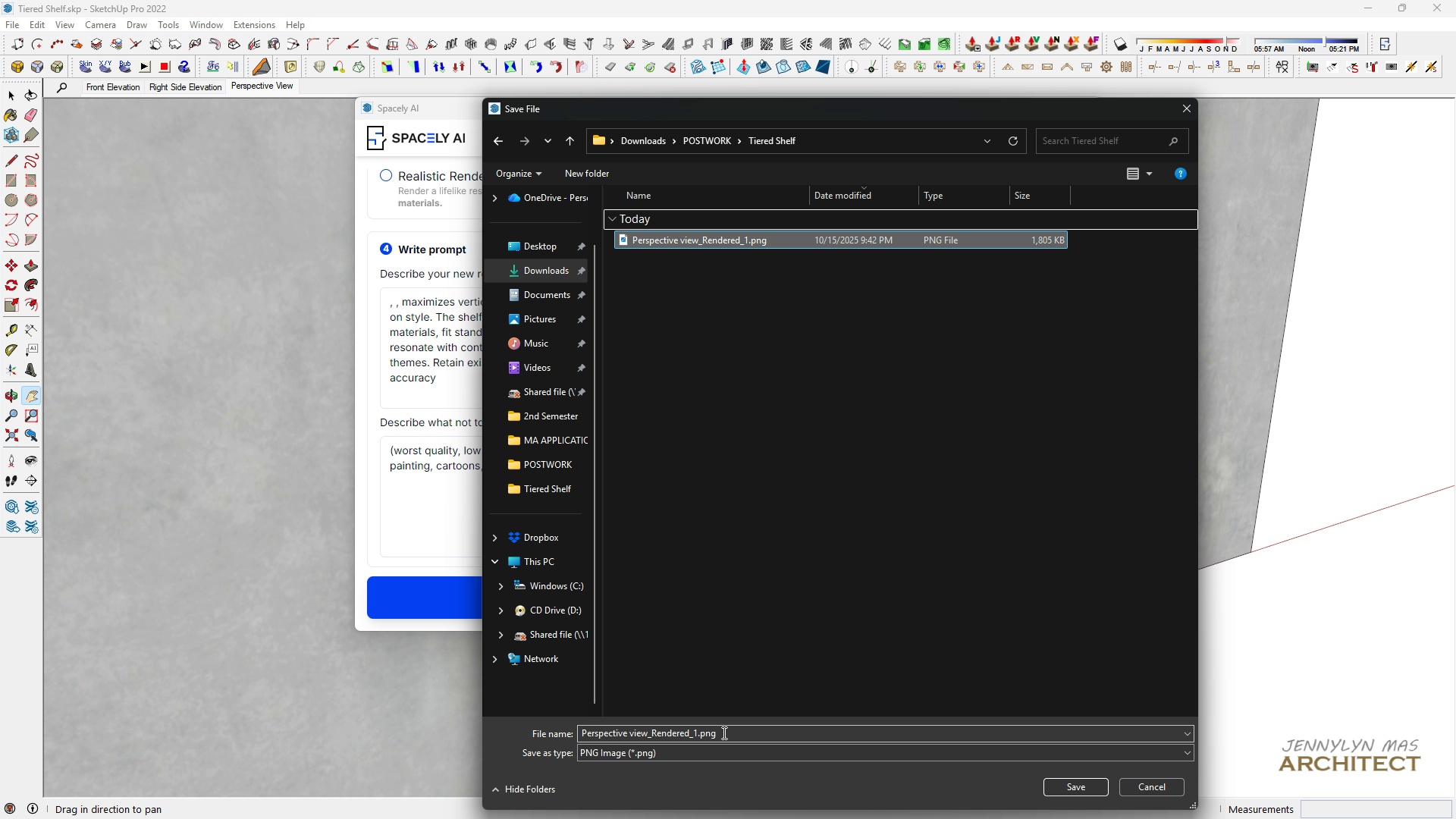 
left_click([725, 733])
 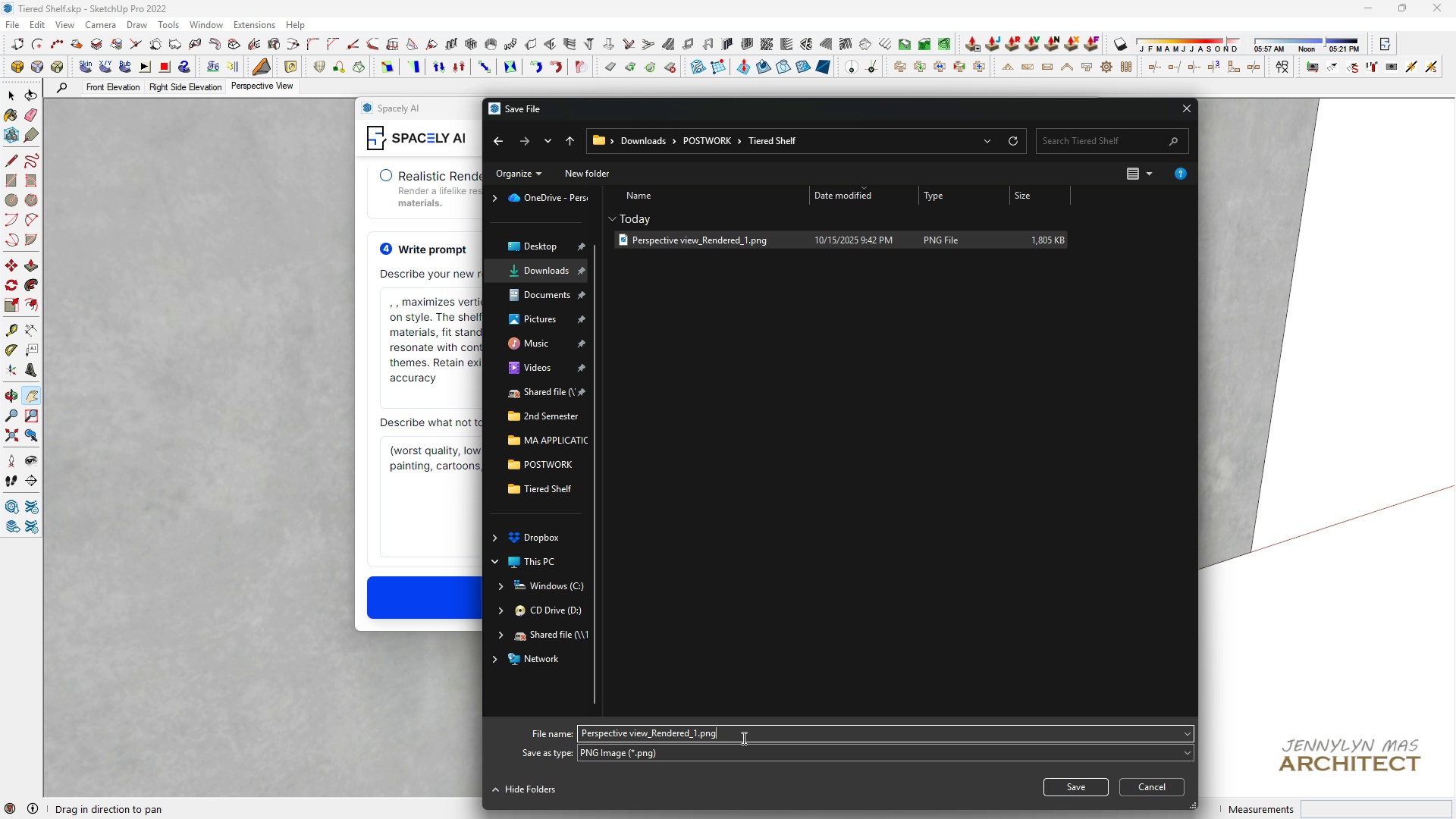 
left_click_drag(start_coordinate=[745, 738], to_coordinate=[694, 742])
 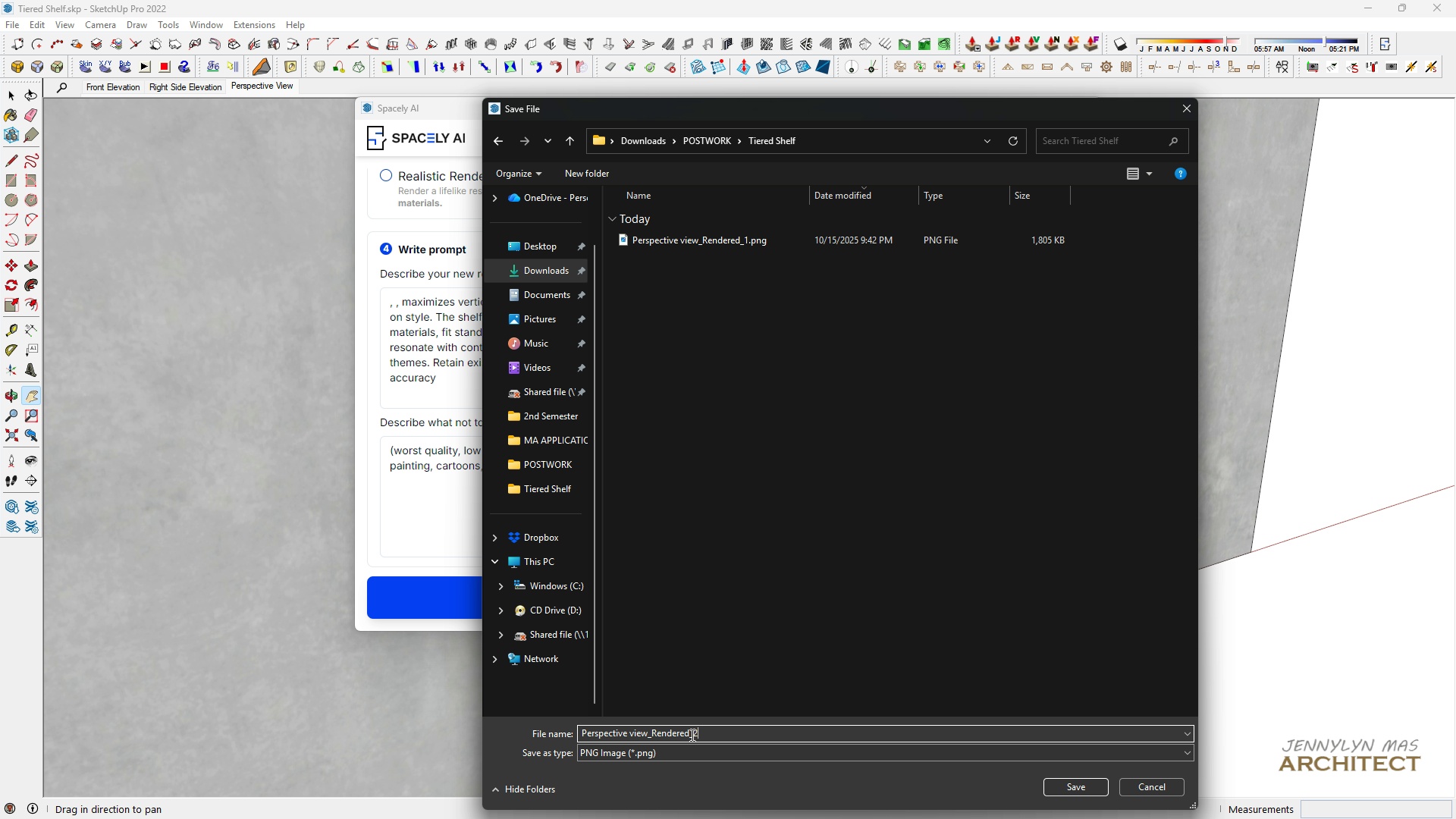 
key(2)
 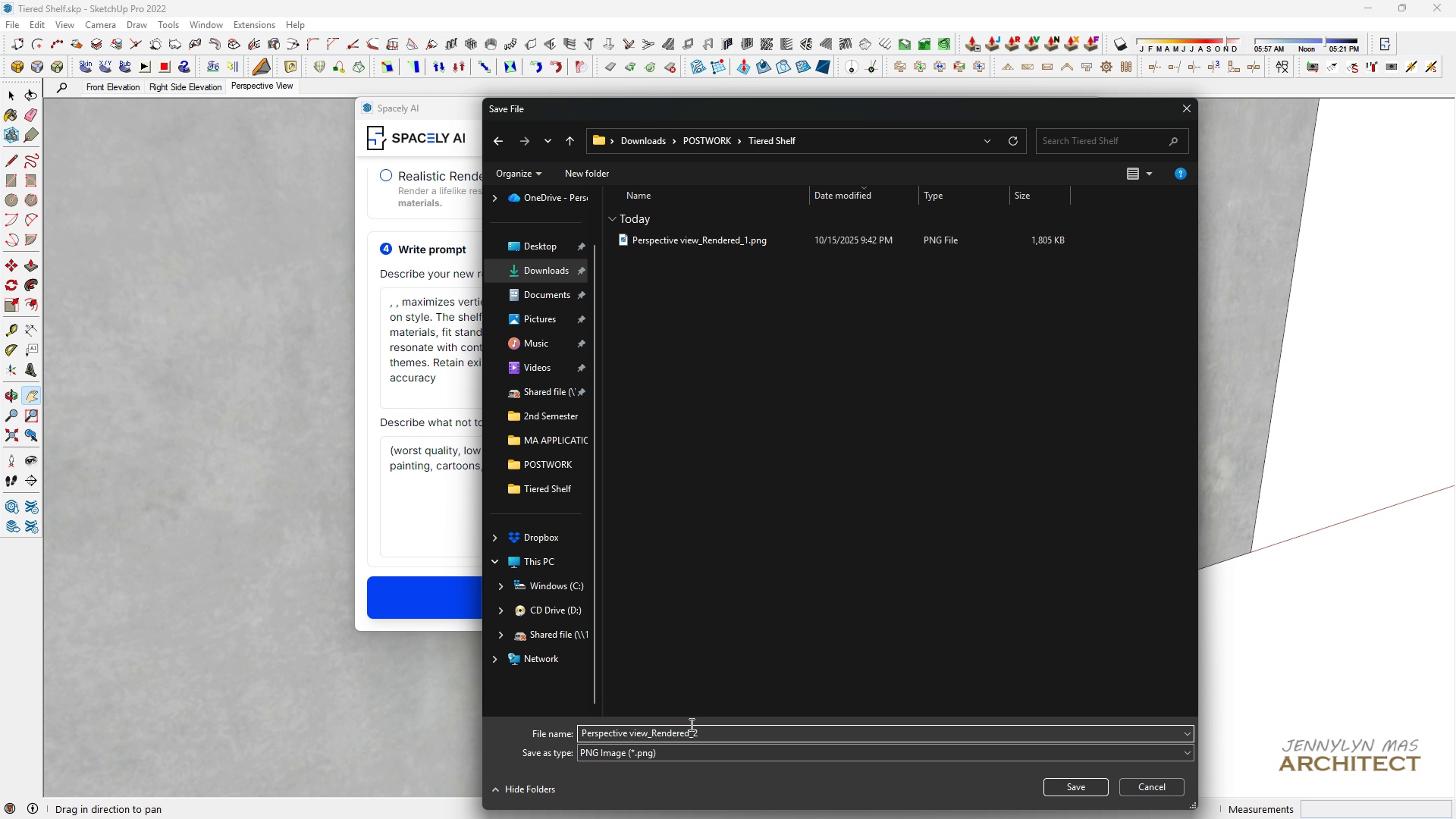 
key(Enter)
 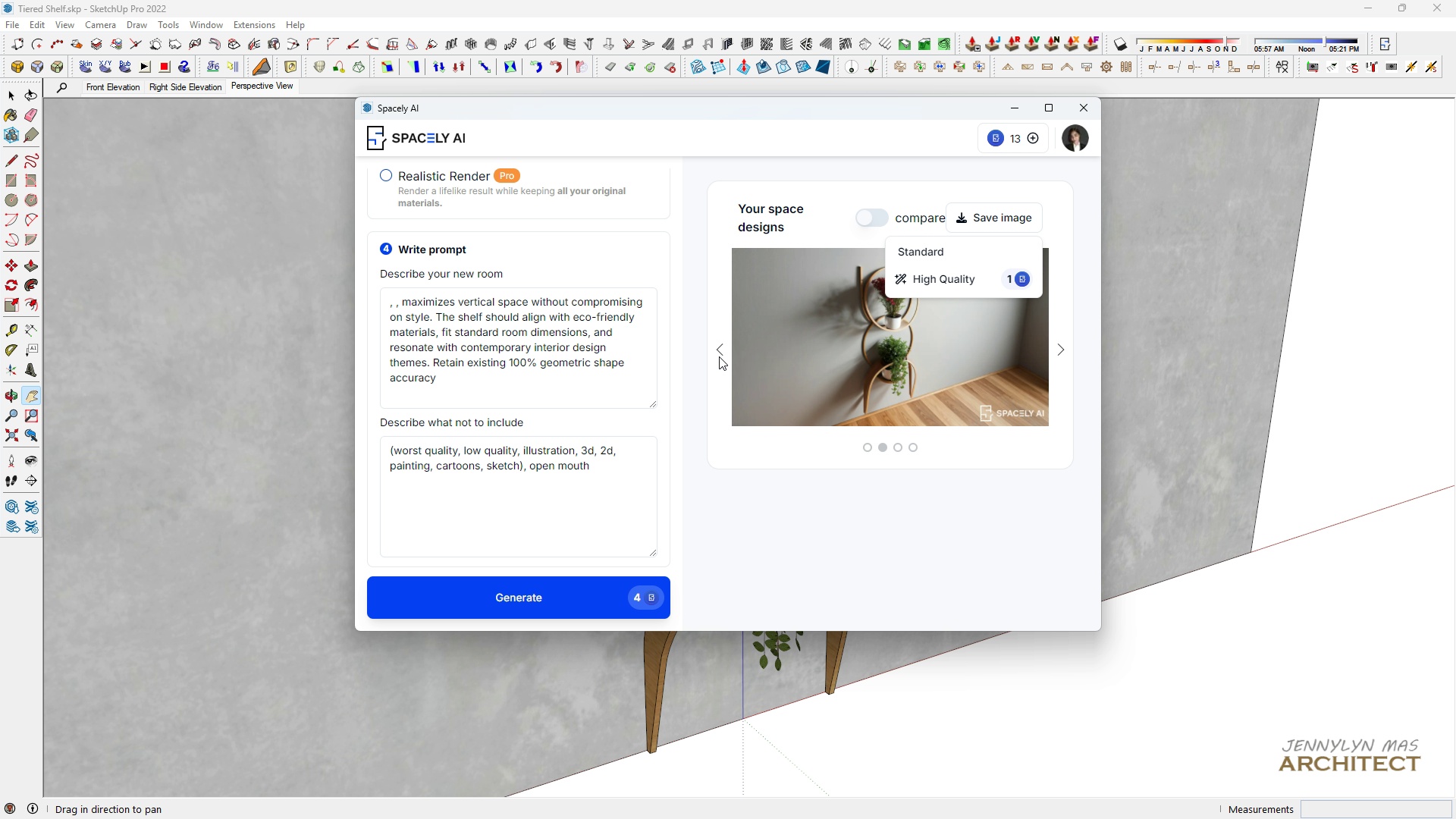 
double_click([719, 354])
 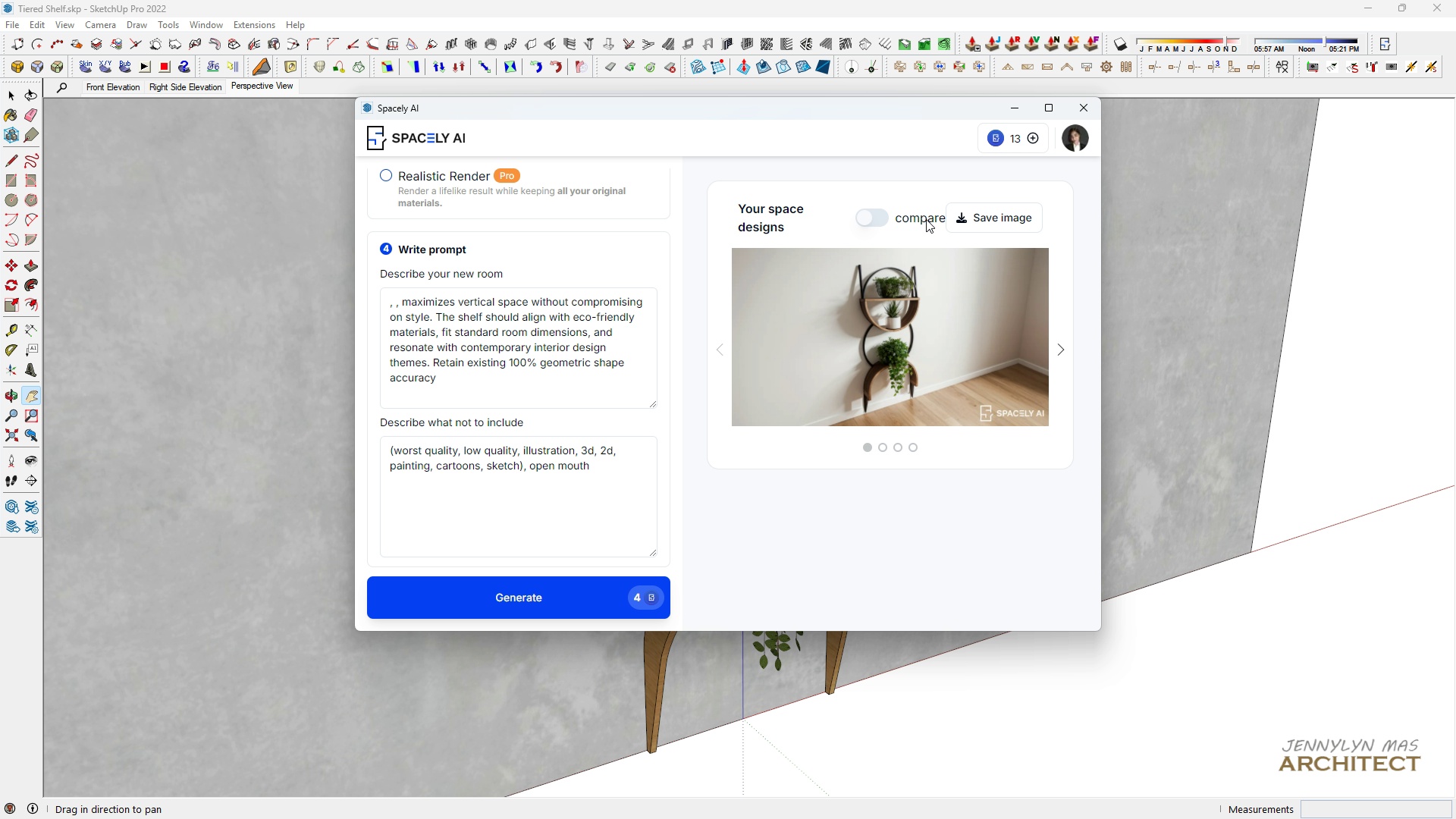 
left_click([964, 223])
 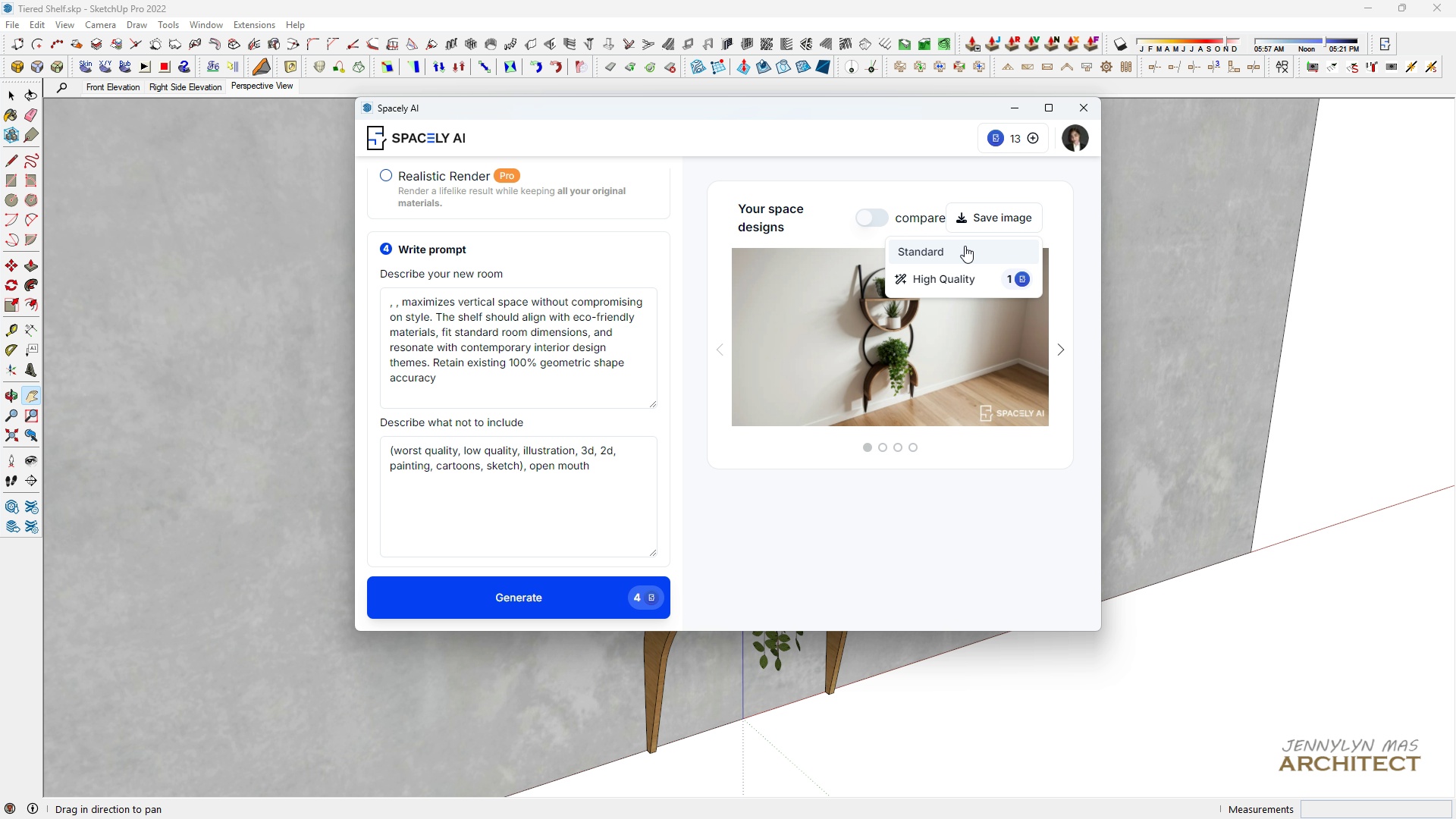 
left_click([965, 246])
 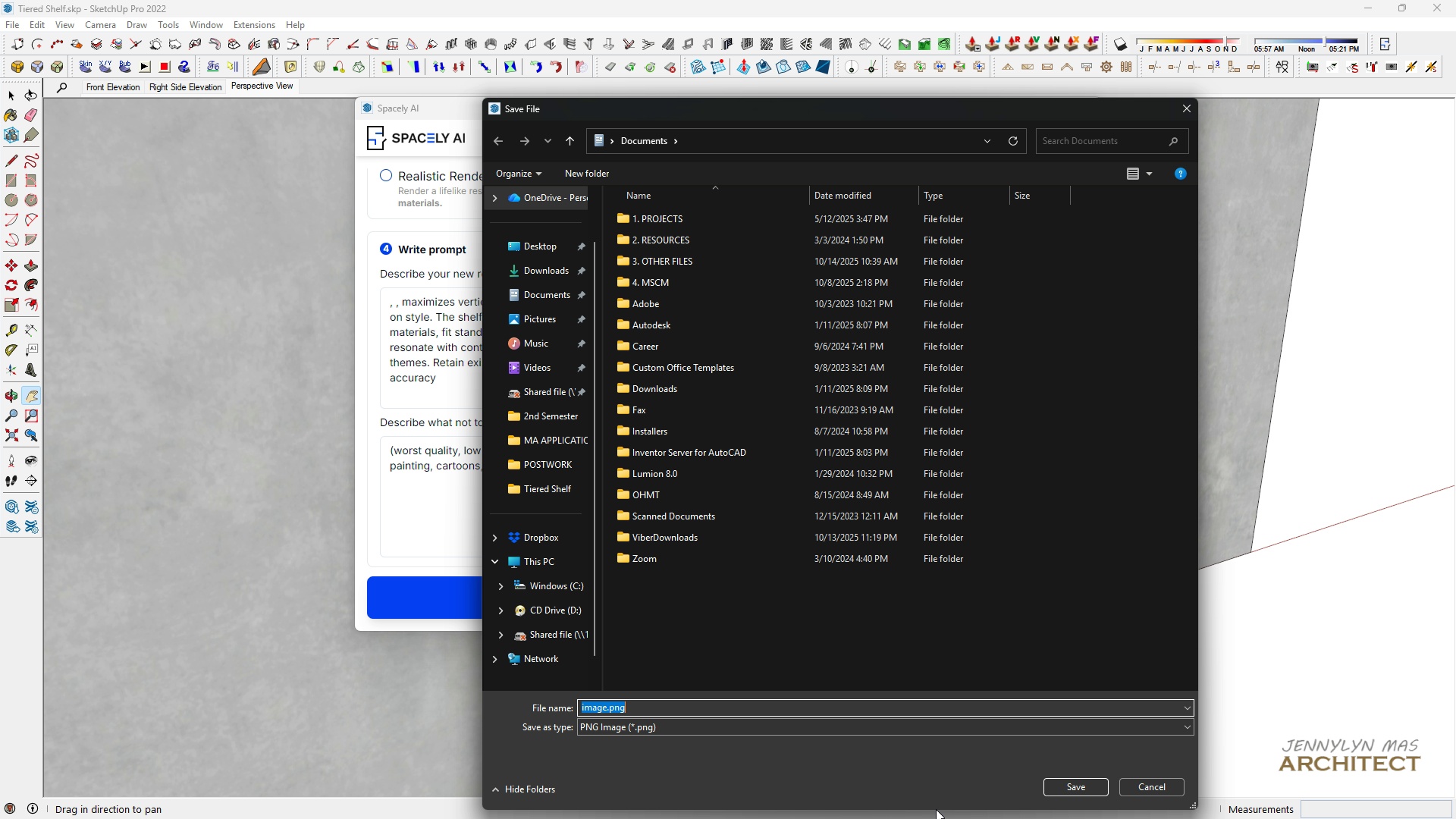 
wait(5.47)
 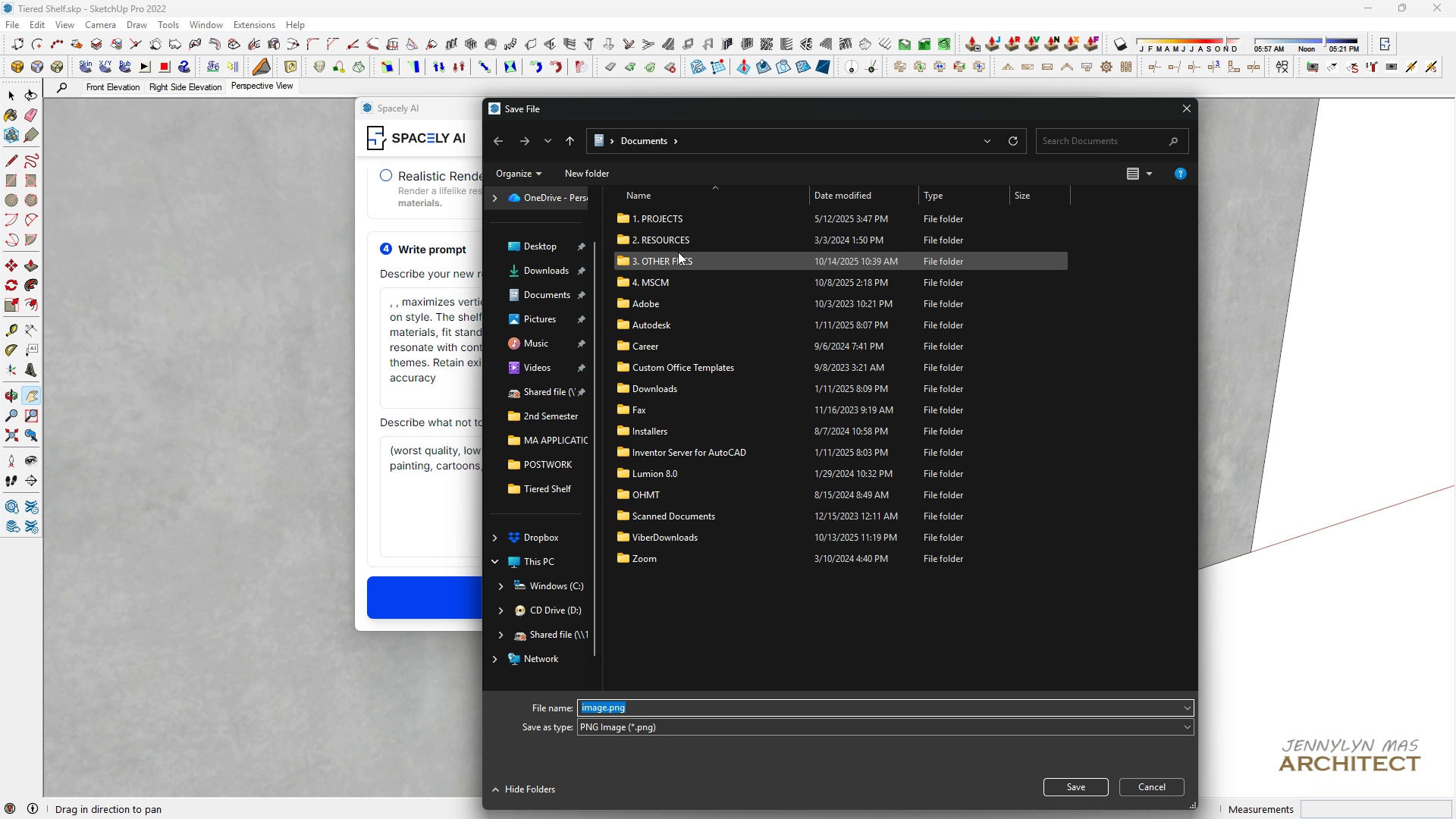 
left_click_drag(start_coordinate=[927, 118], to_coordinate=[911, 63])
 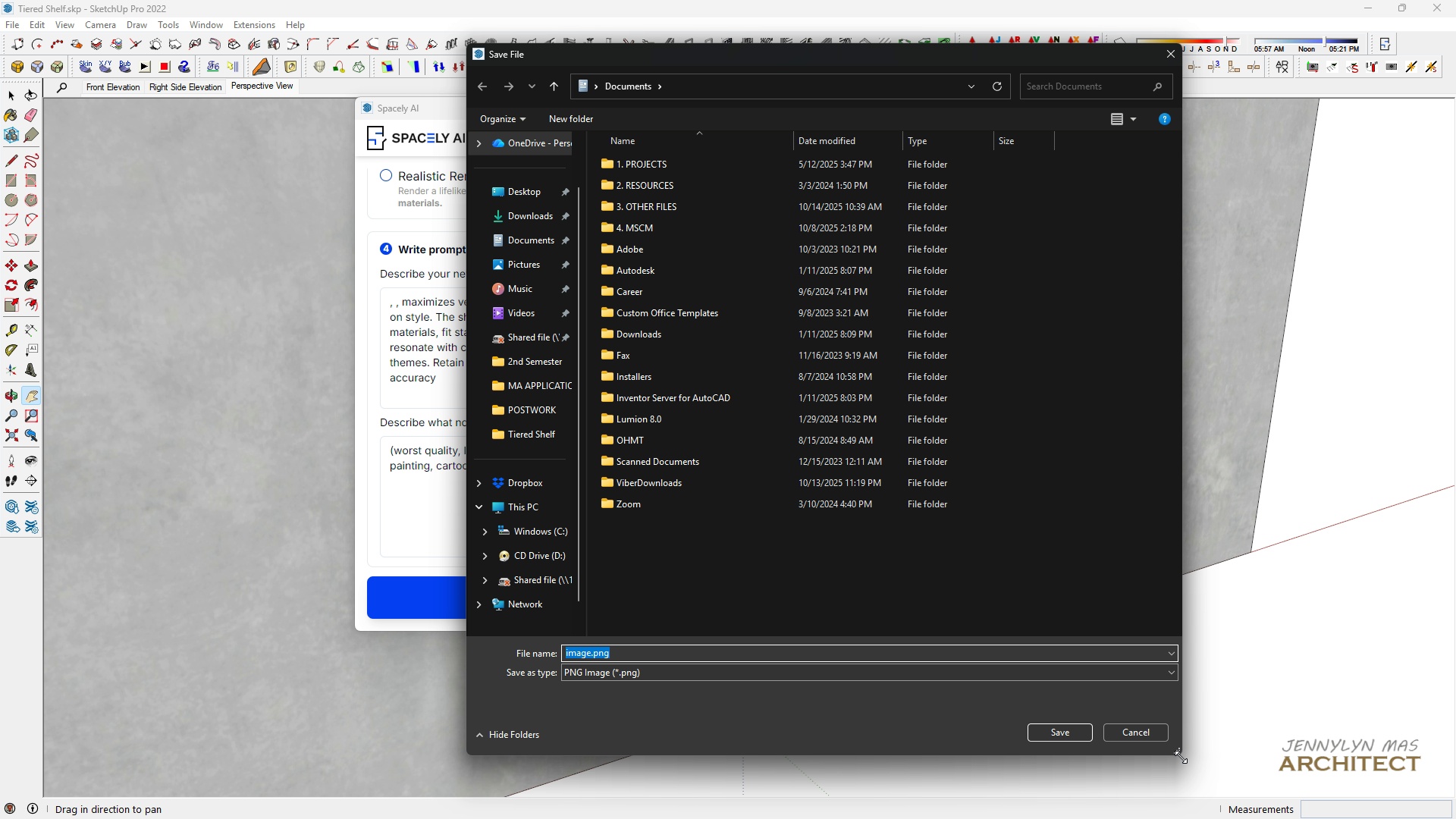 
left_click_drag(start_coordinate=[1179, 755], to_coordinate=[1144, 551])
 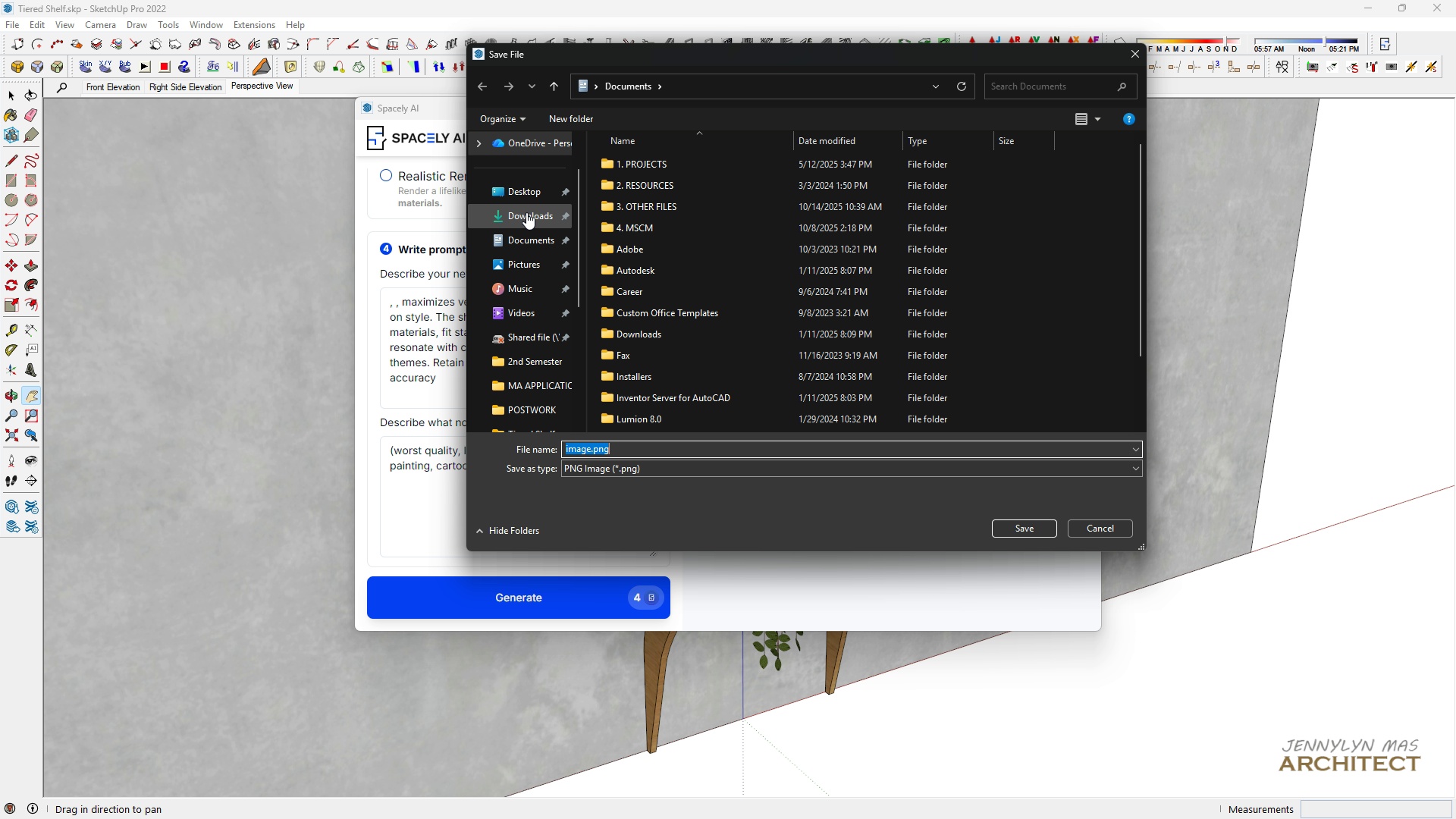 
left_click([526, 212])
 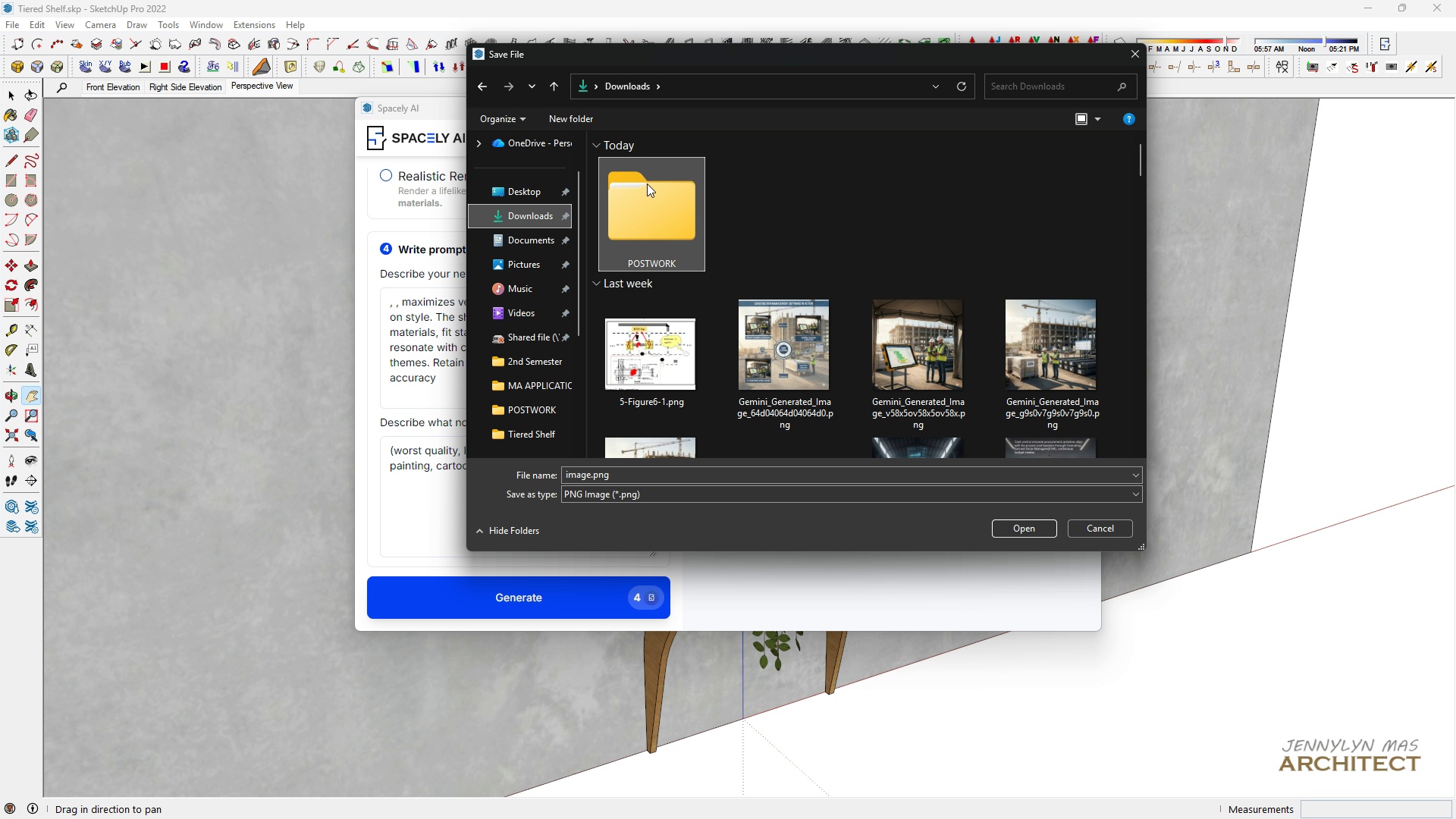 
double_click([647, 184])
 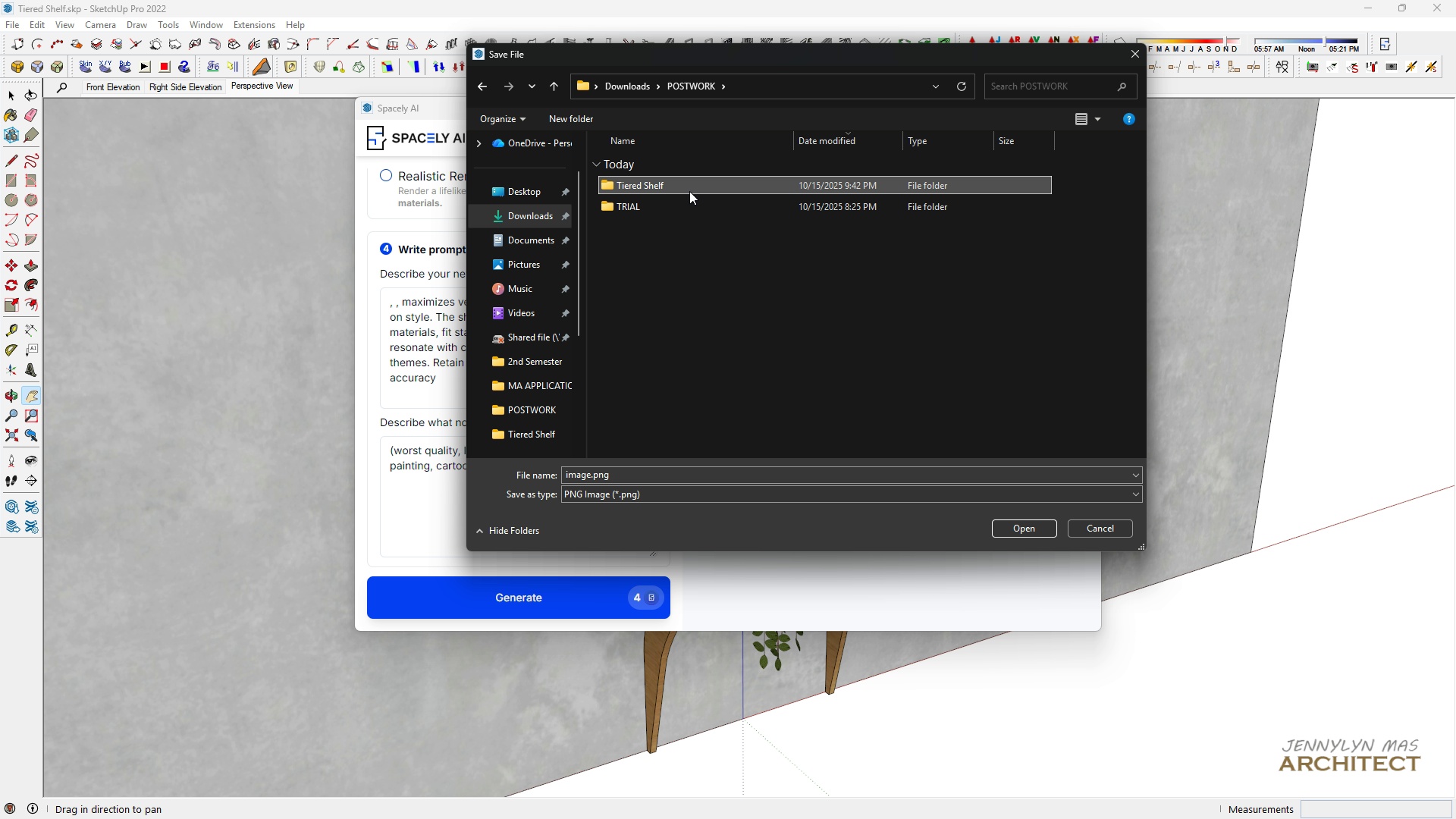 
double_click([689, 191])
 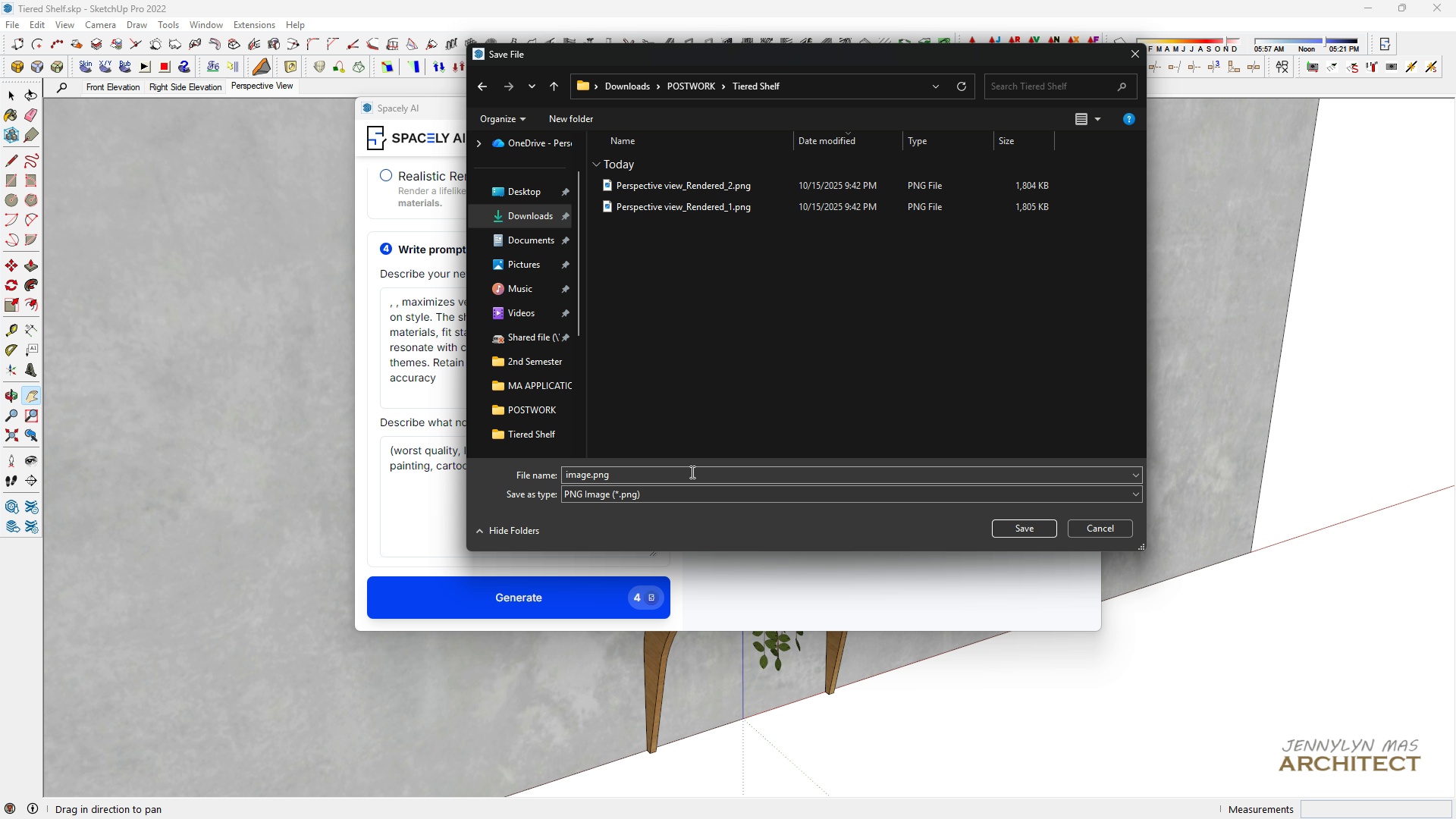 
left_click([691, 472])
 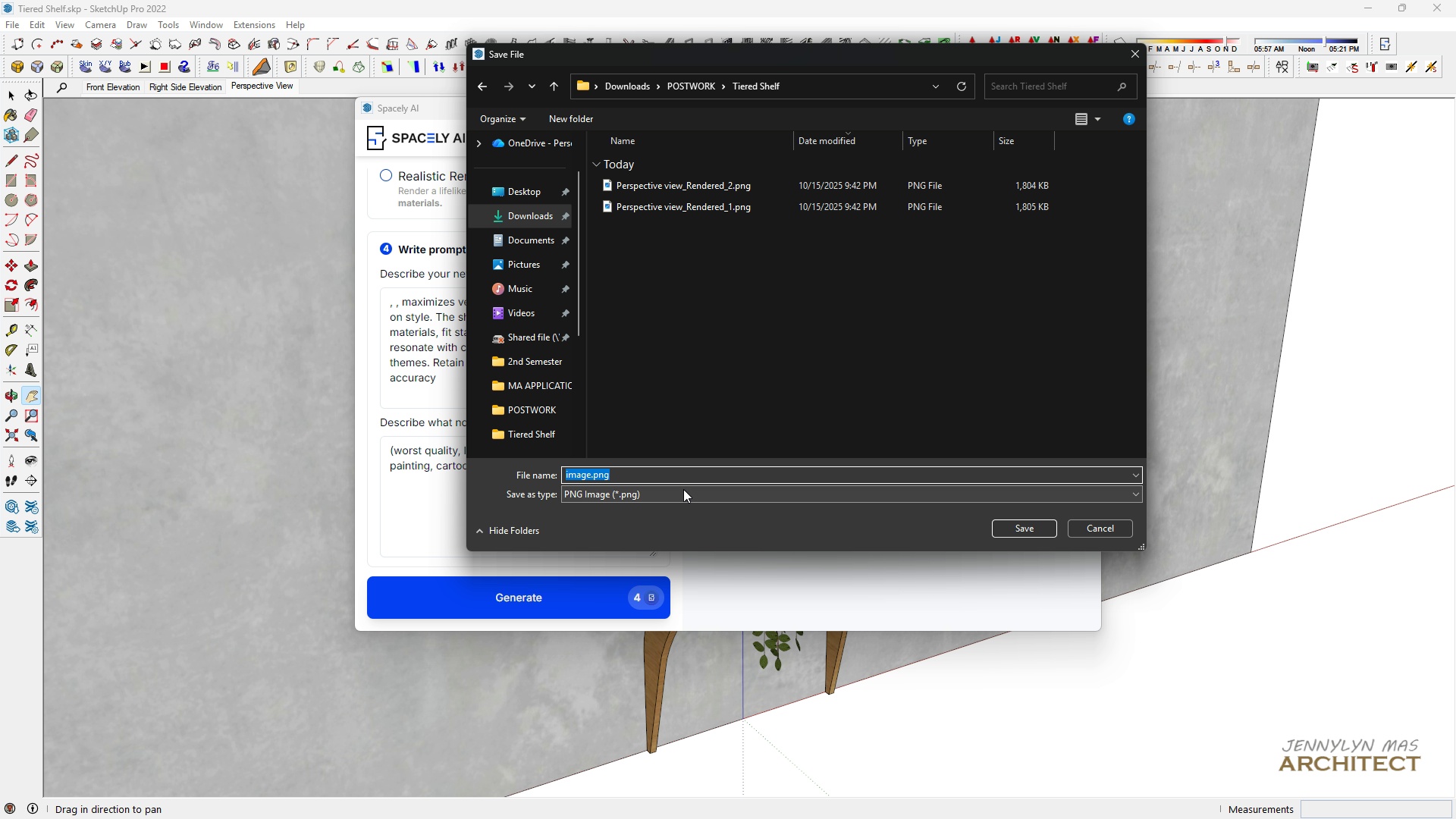 
key(Control+V)
 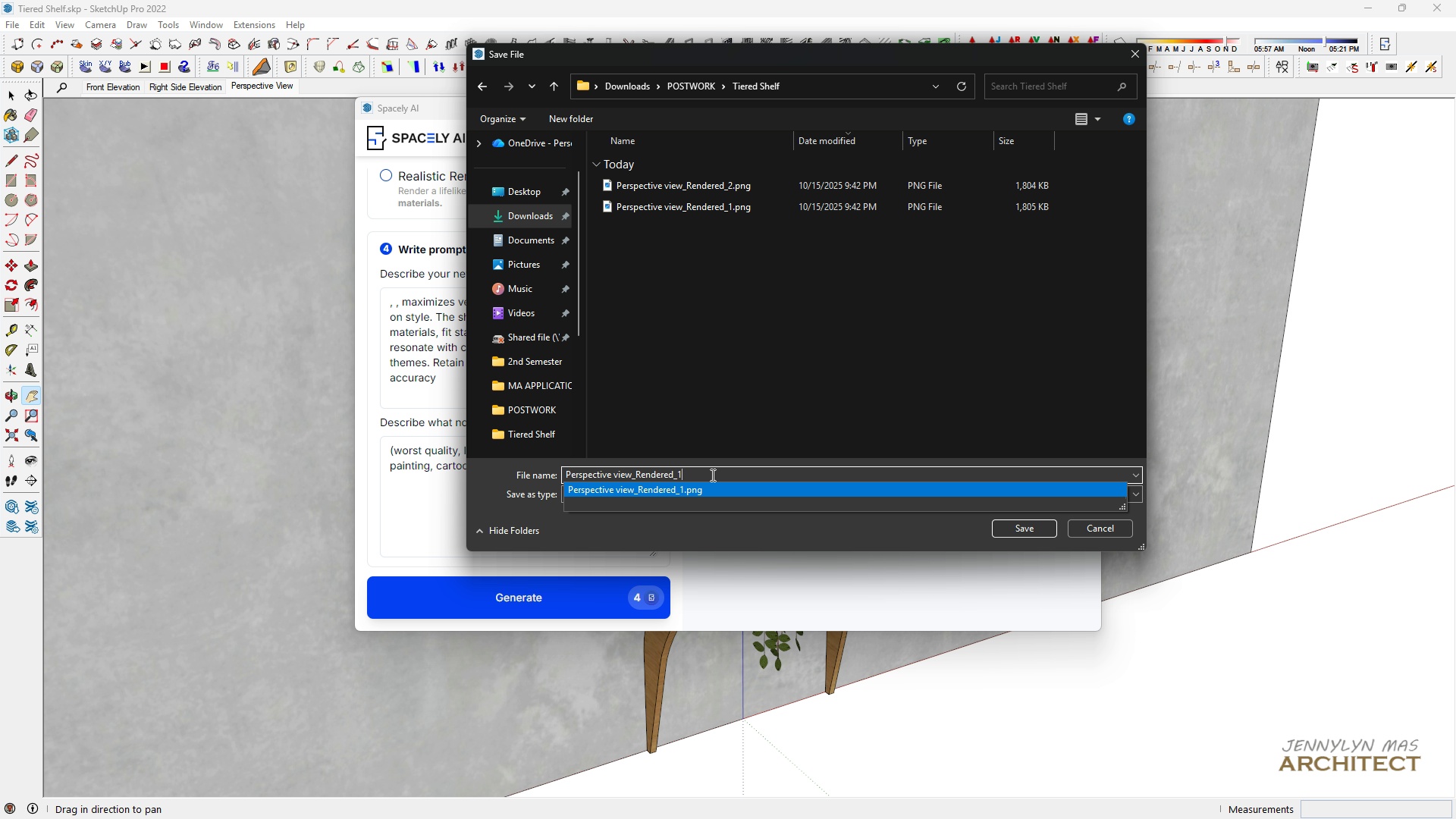 
key(Backspace)
 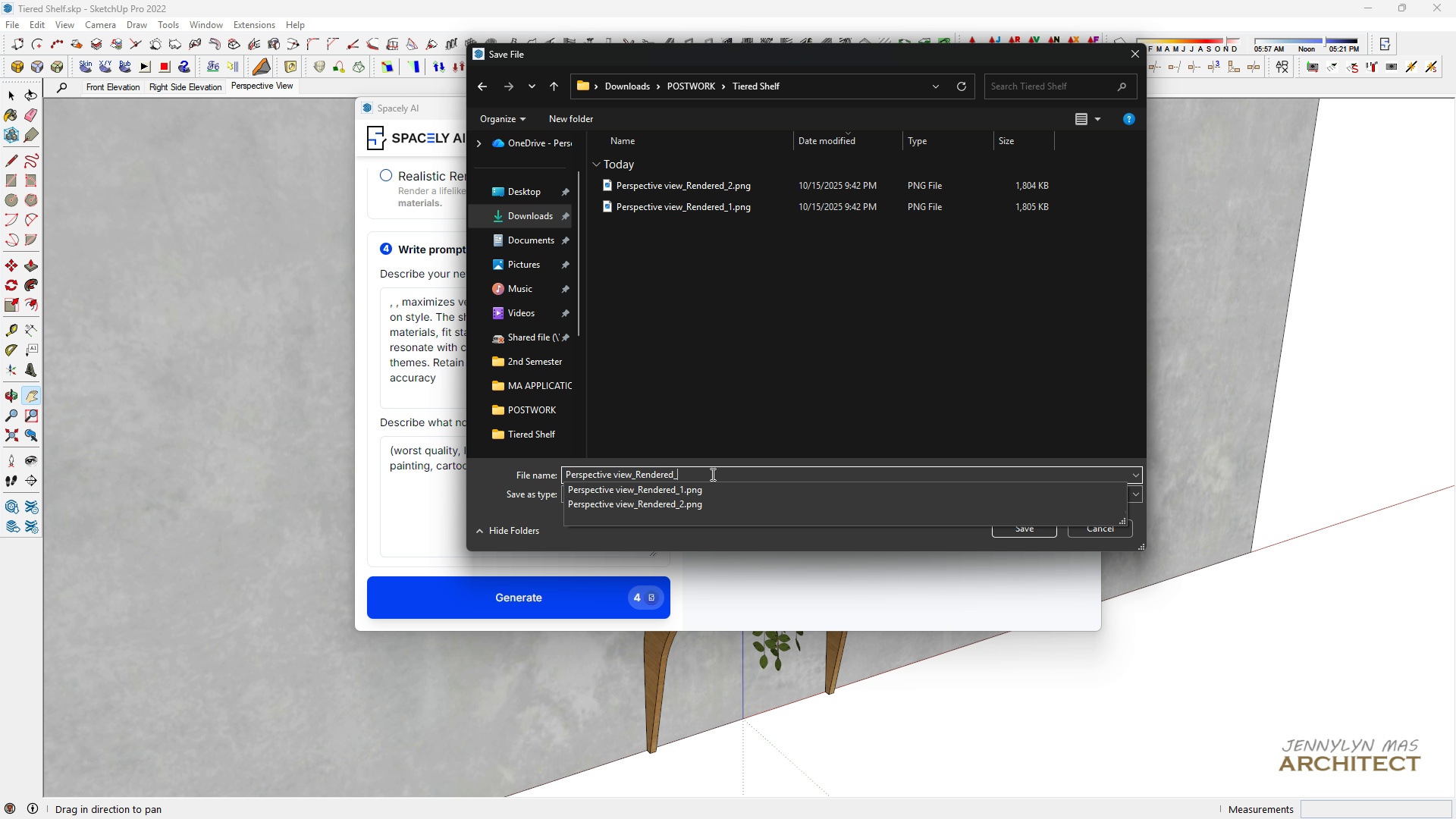 
key(Backspace)
 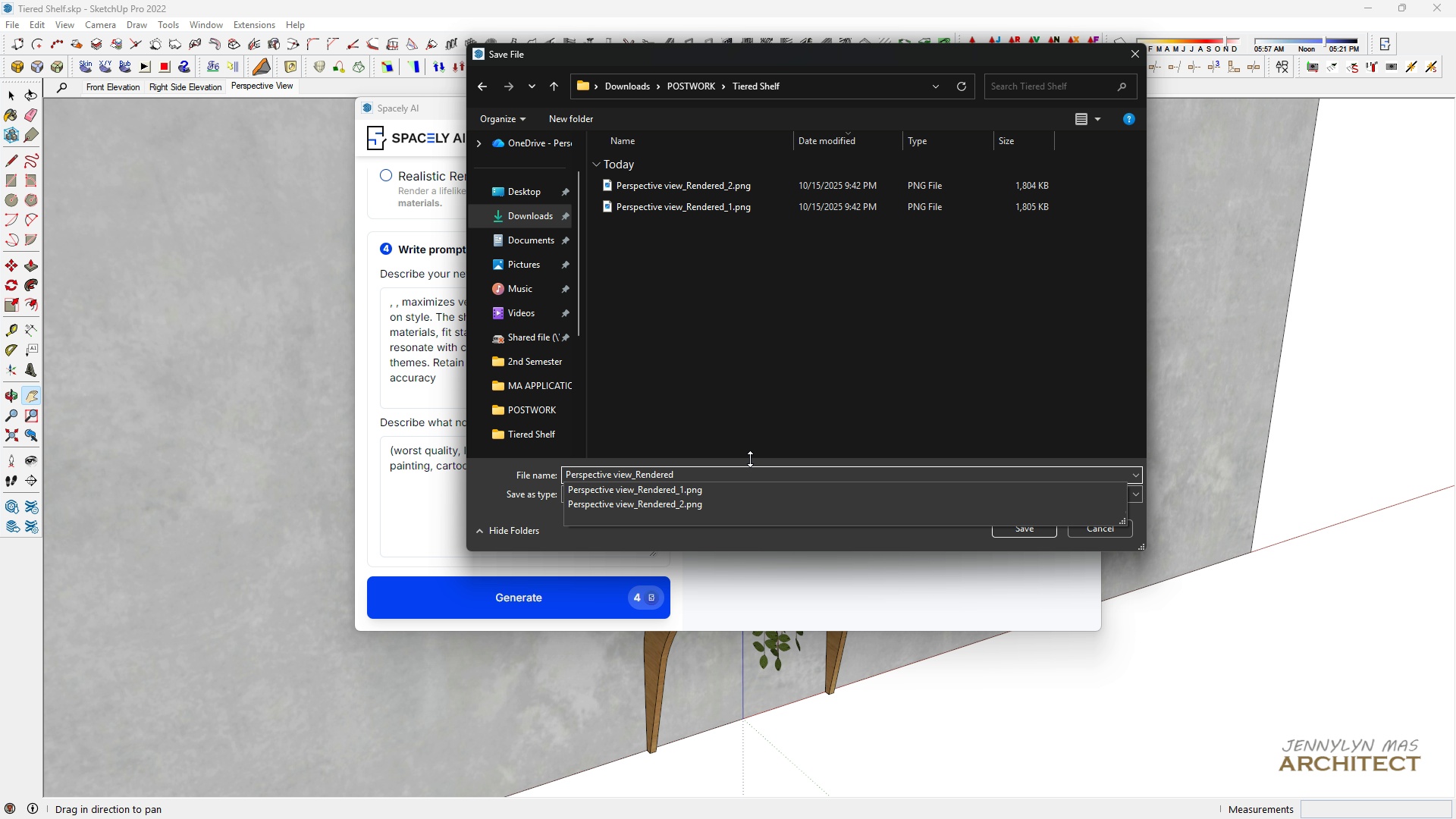 
key(3)
 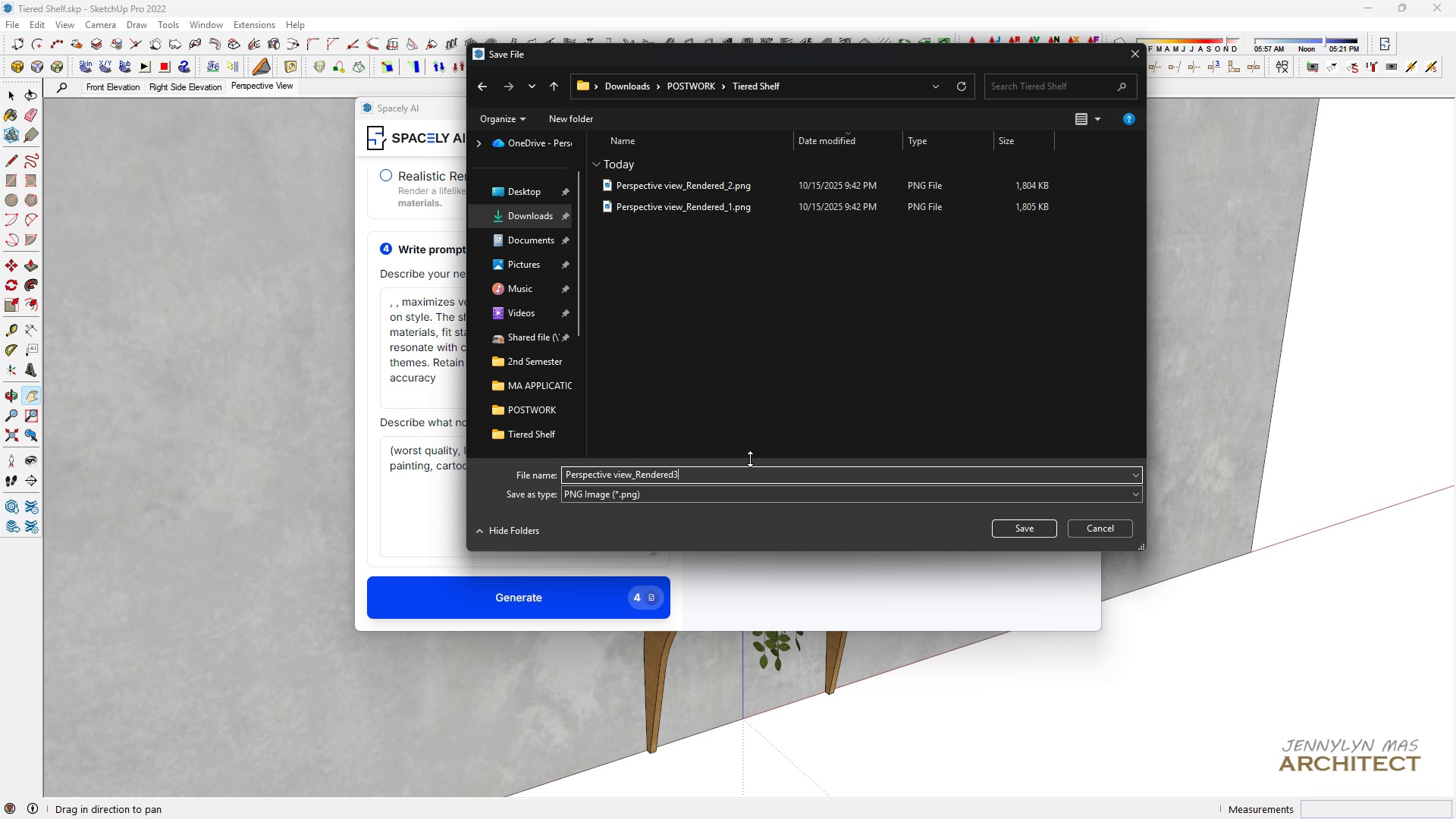 
key(Backspace)
 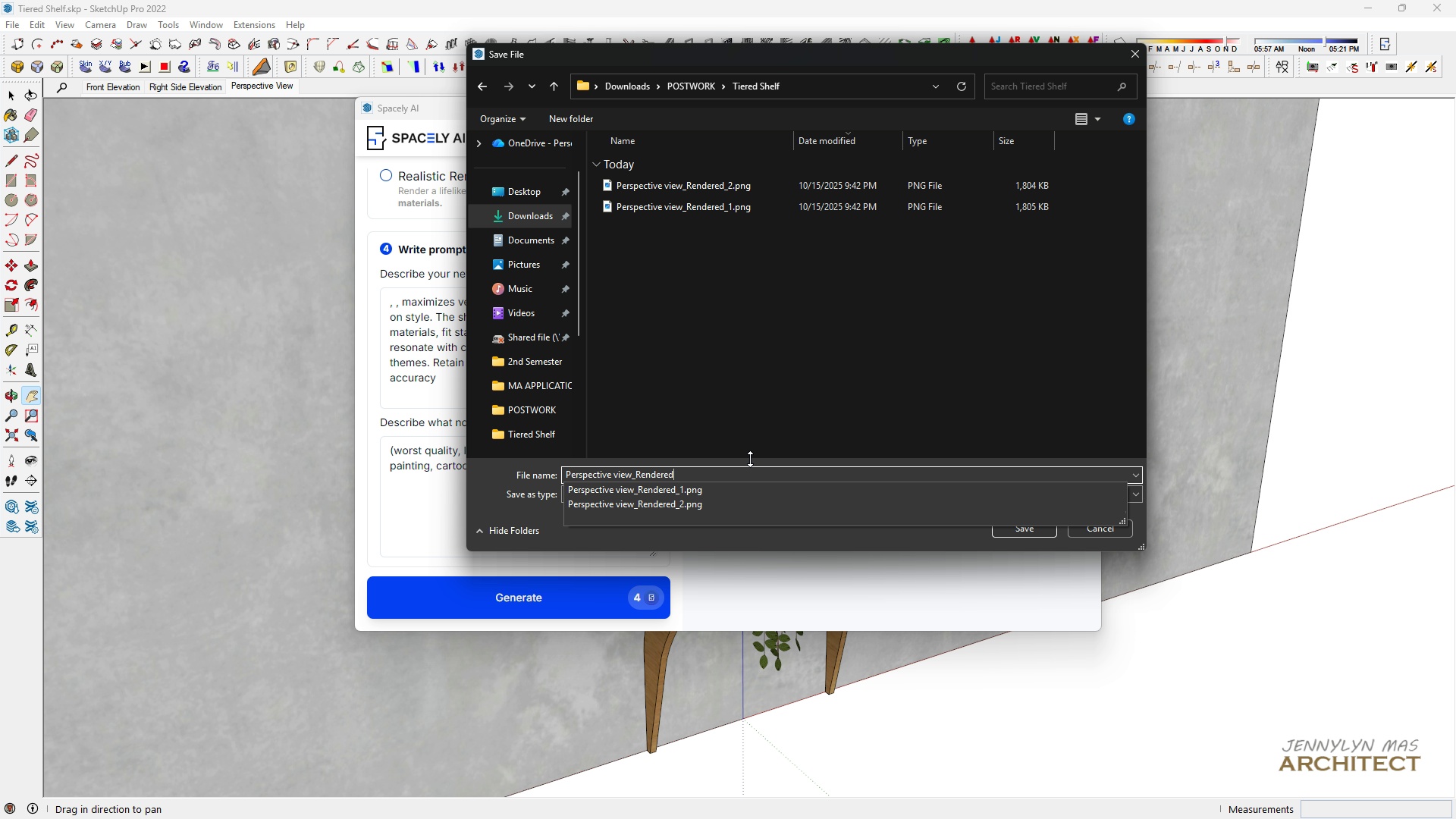 
key(Shift+ShiftRight)
 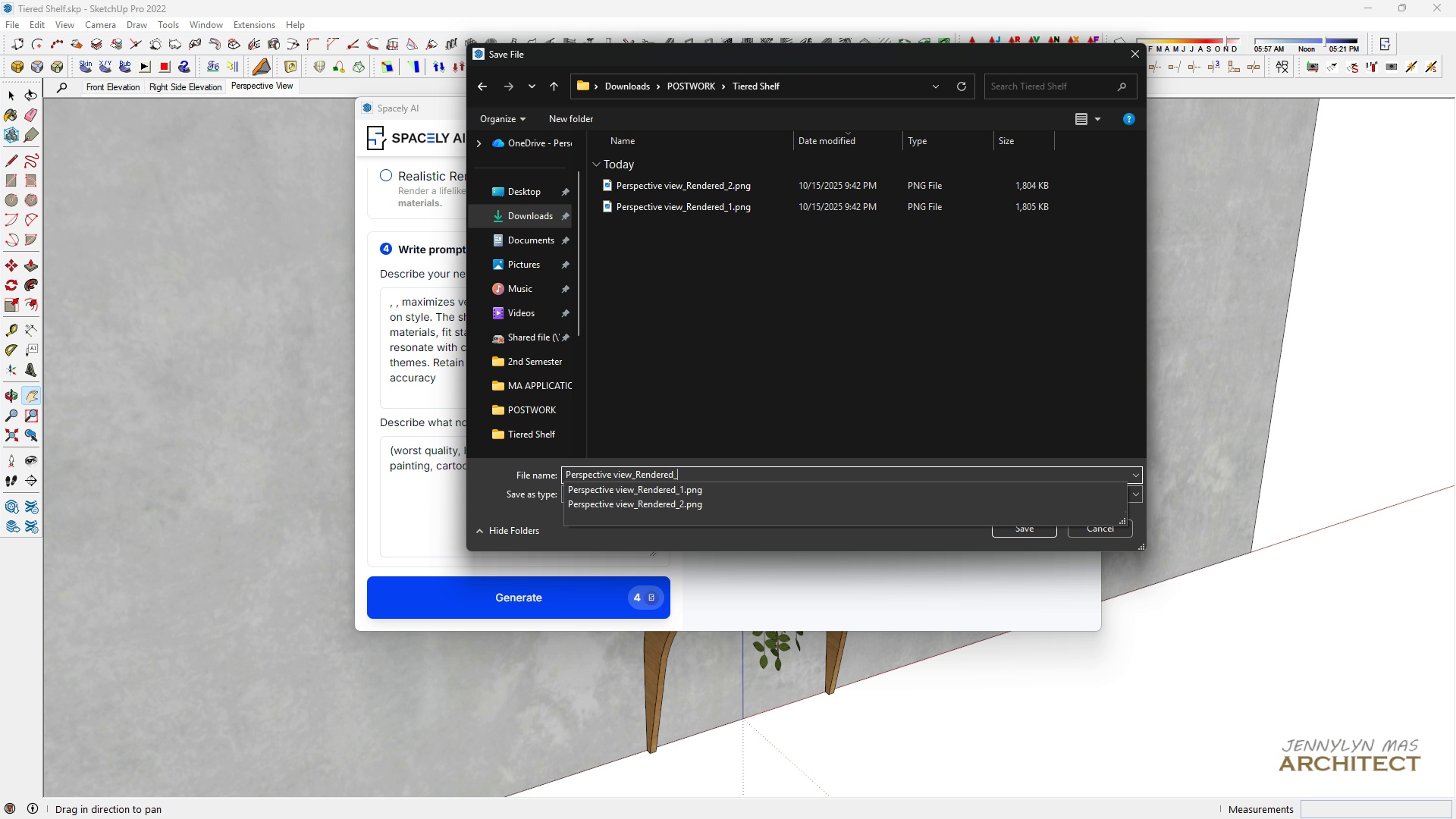 
key(Shift+Minus)
 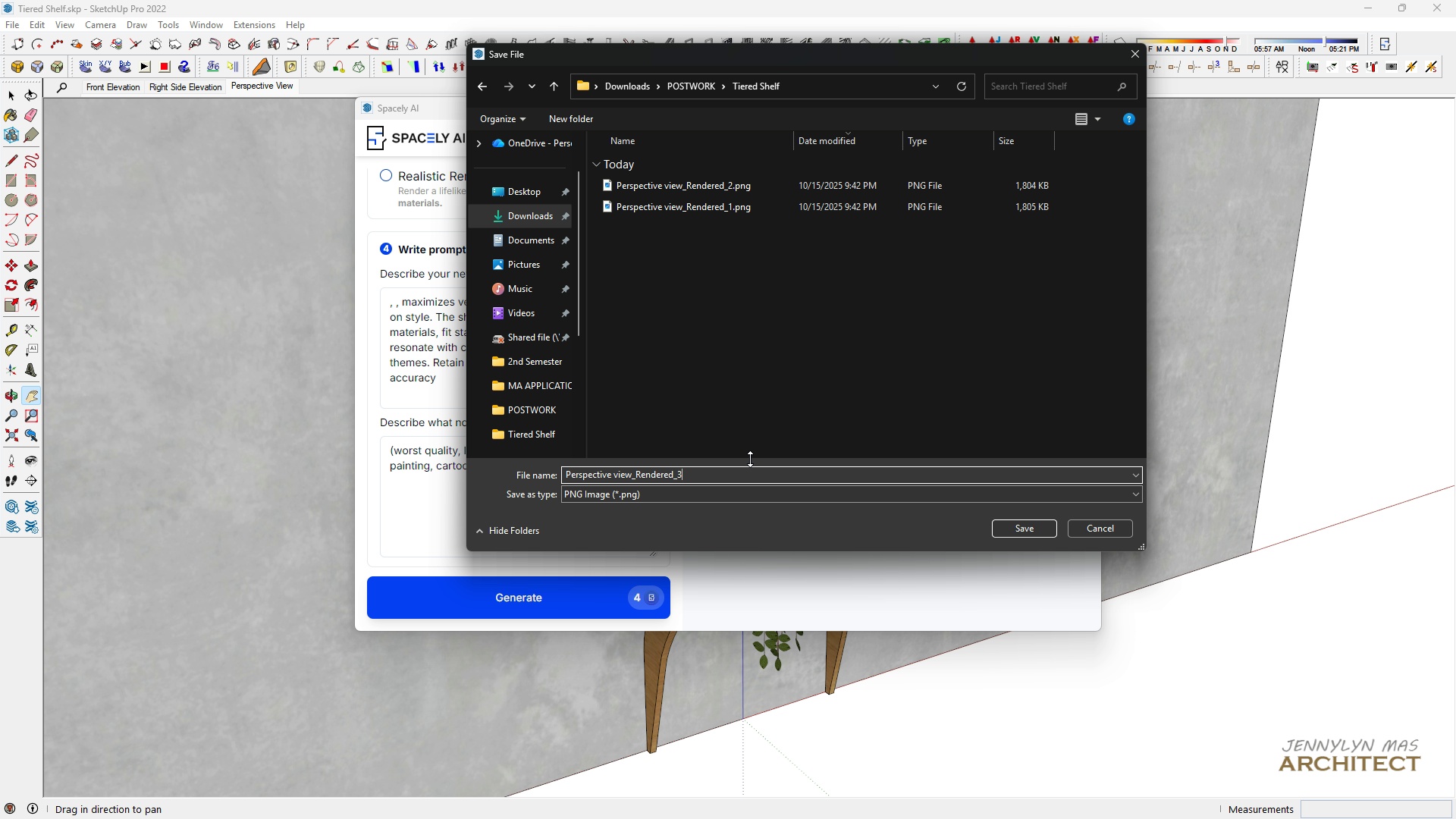 
key(3)
 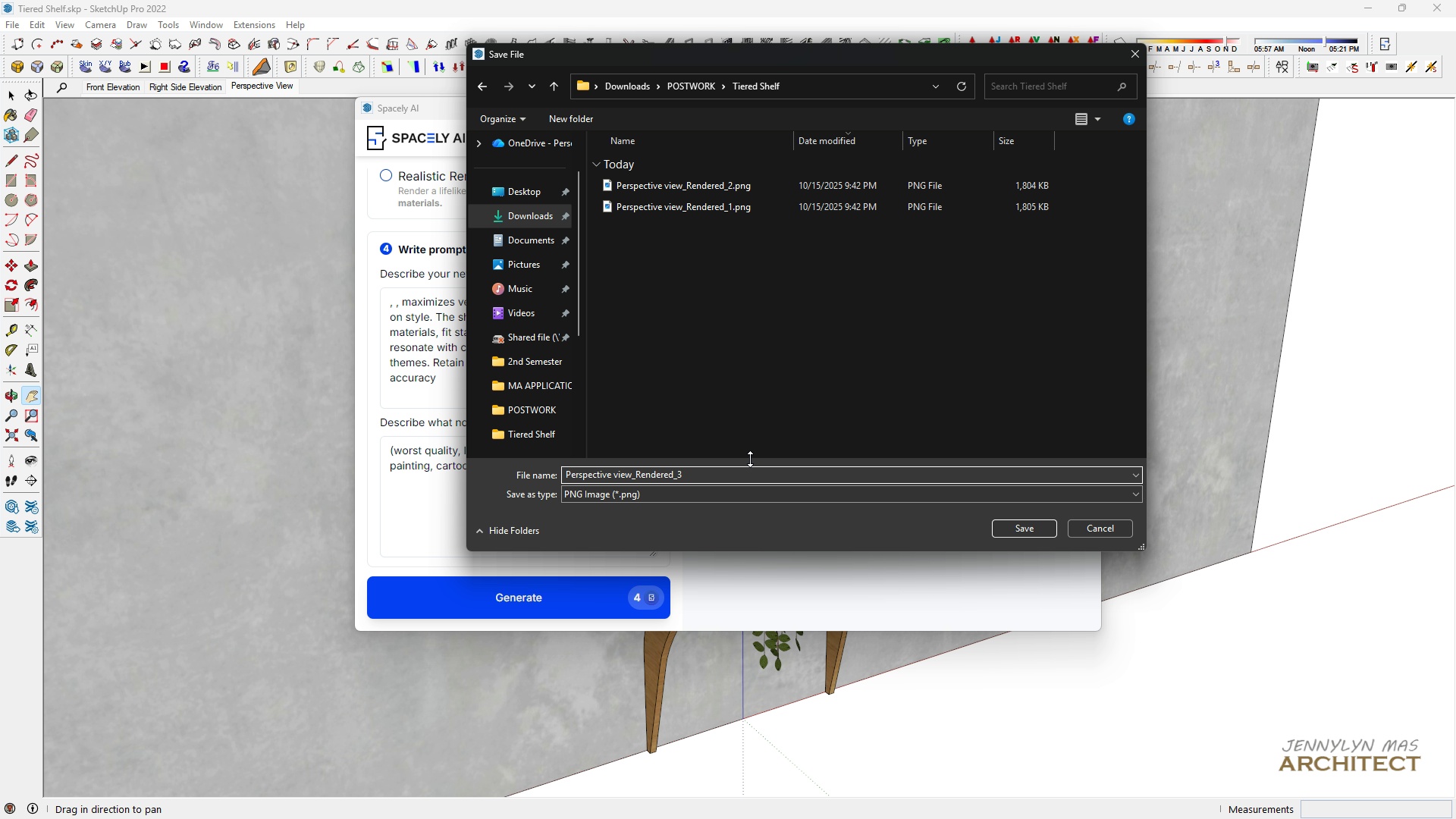 
key(Enter)
 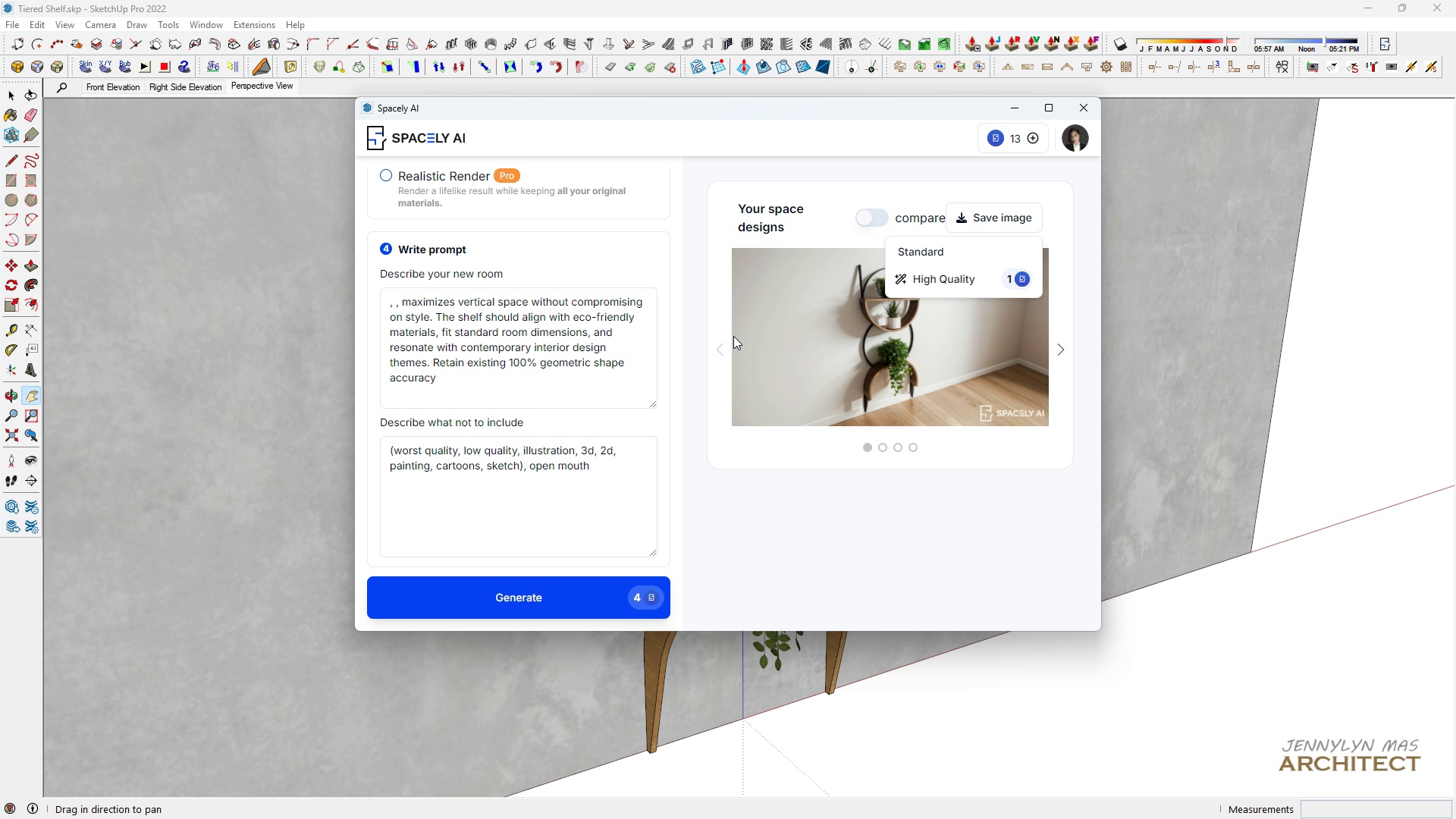 
left_click([724, 344])
 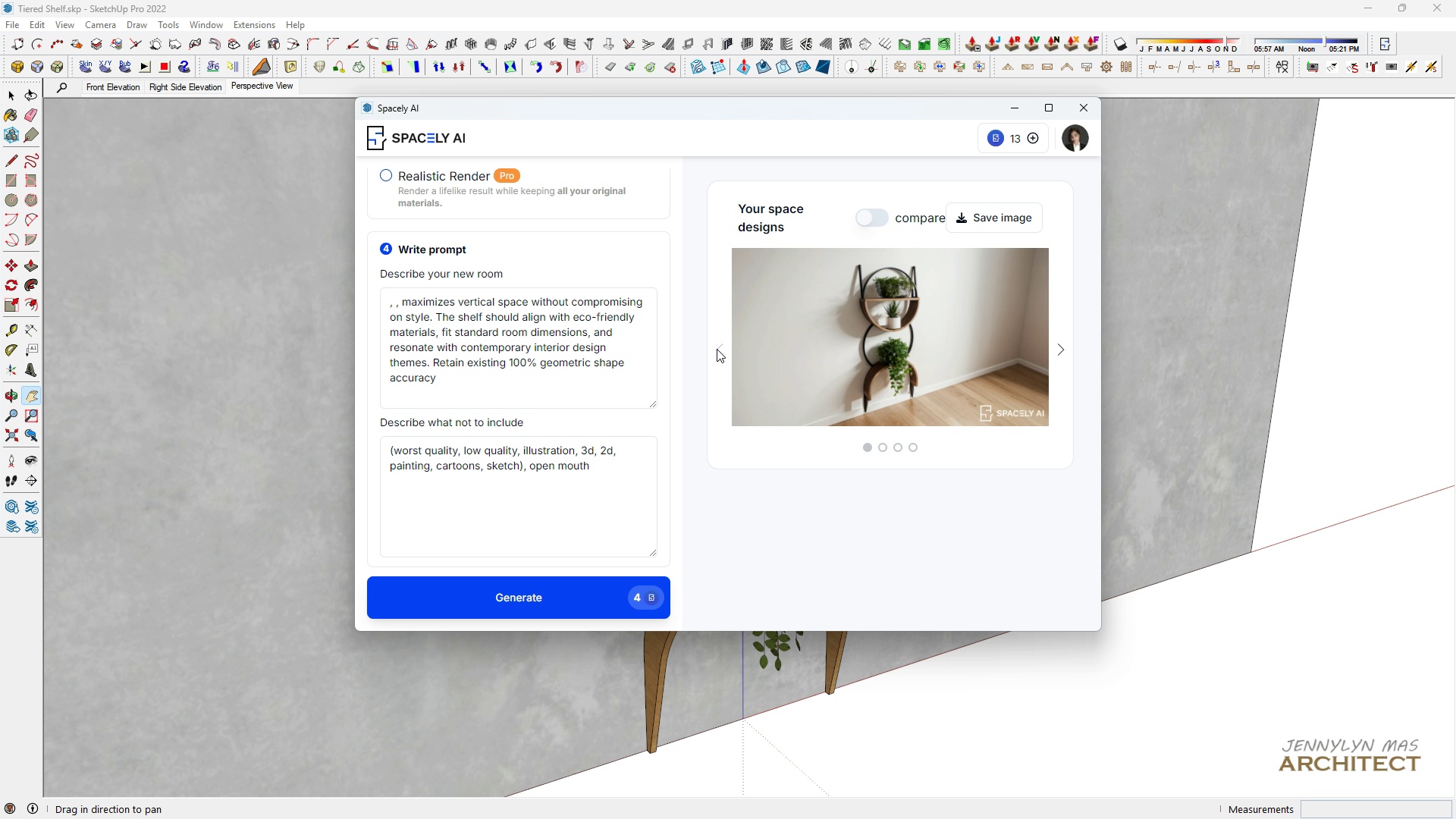 
double_click([717, 349])